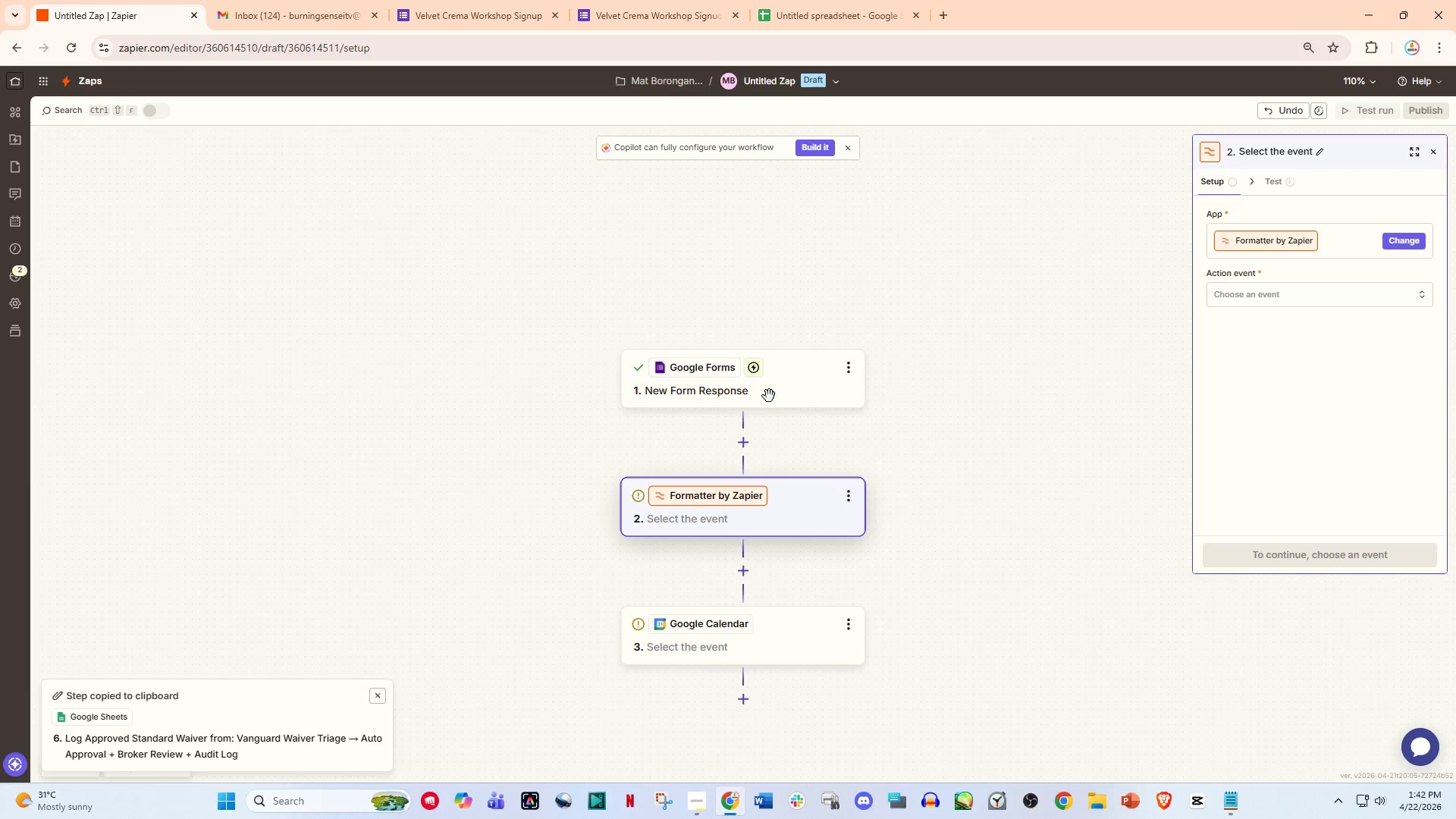 
wait(5.62)
 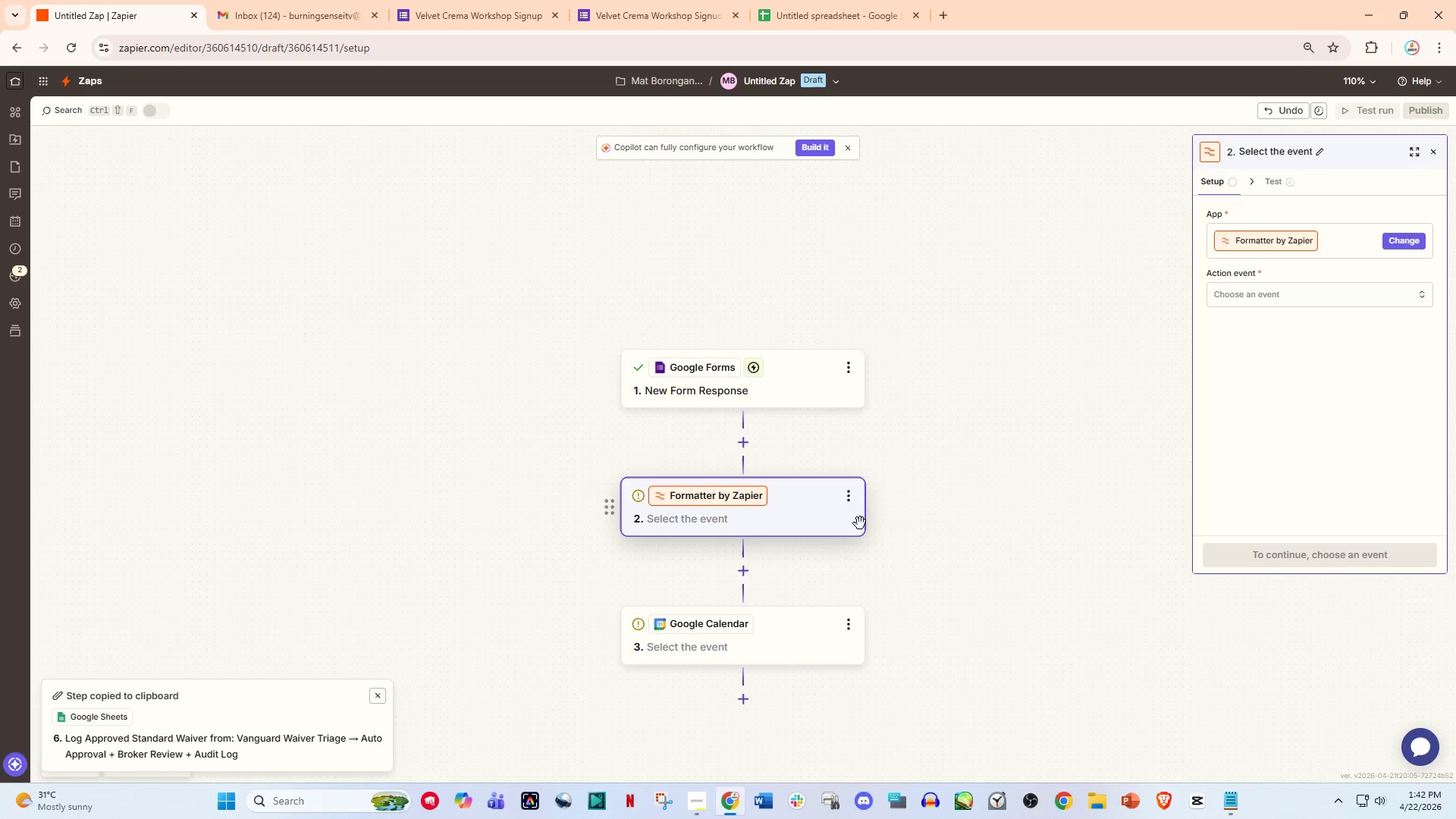 
left_click([789, 626])
 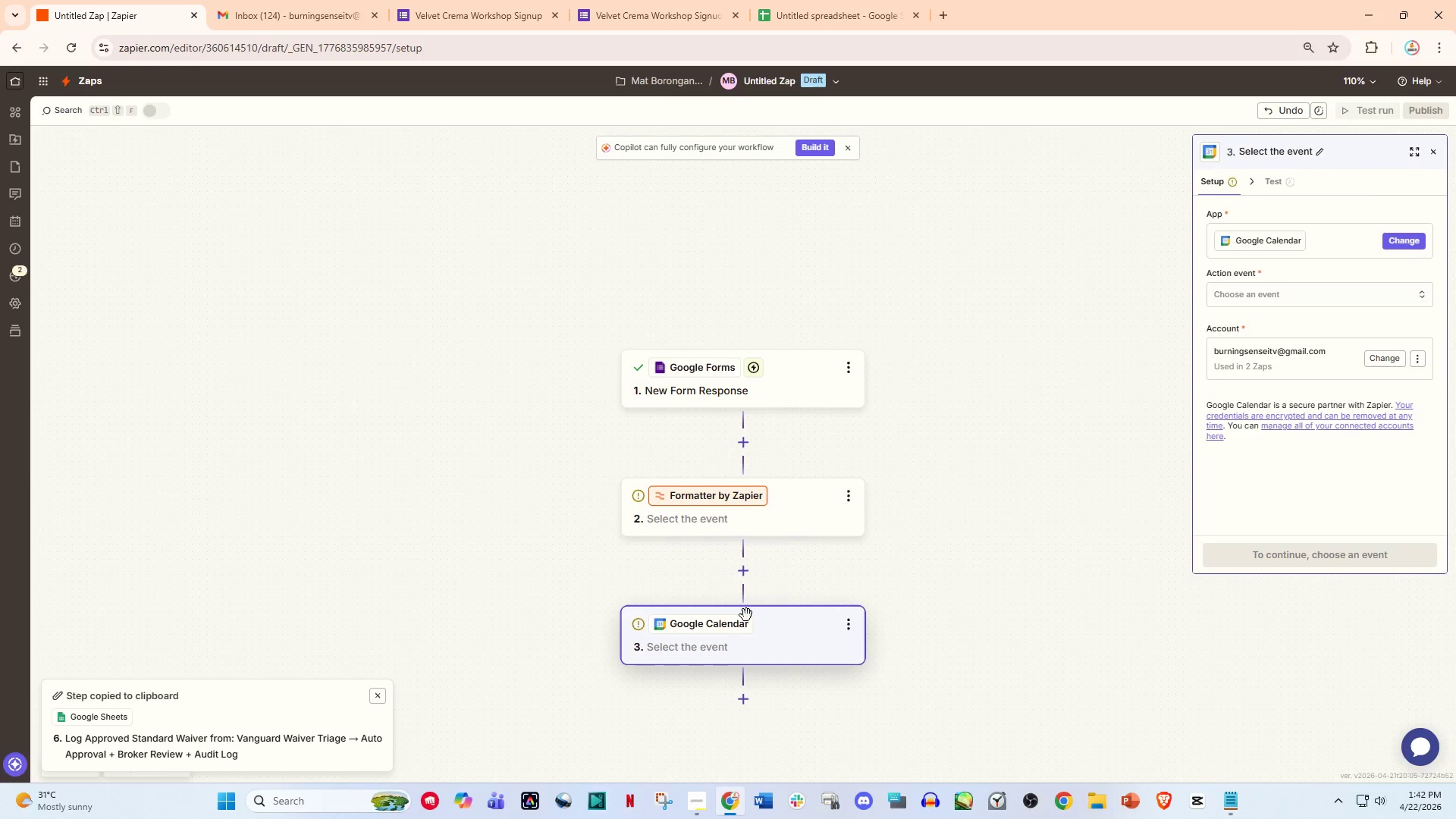 
scroll: coordinate [871, 450], scroll_direction: none, amount: 0.0
 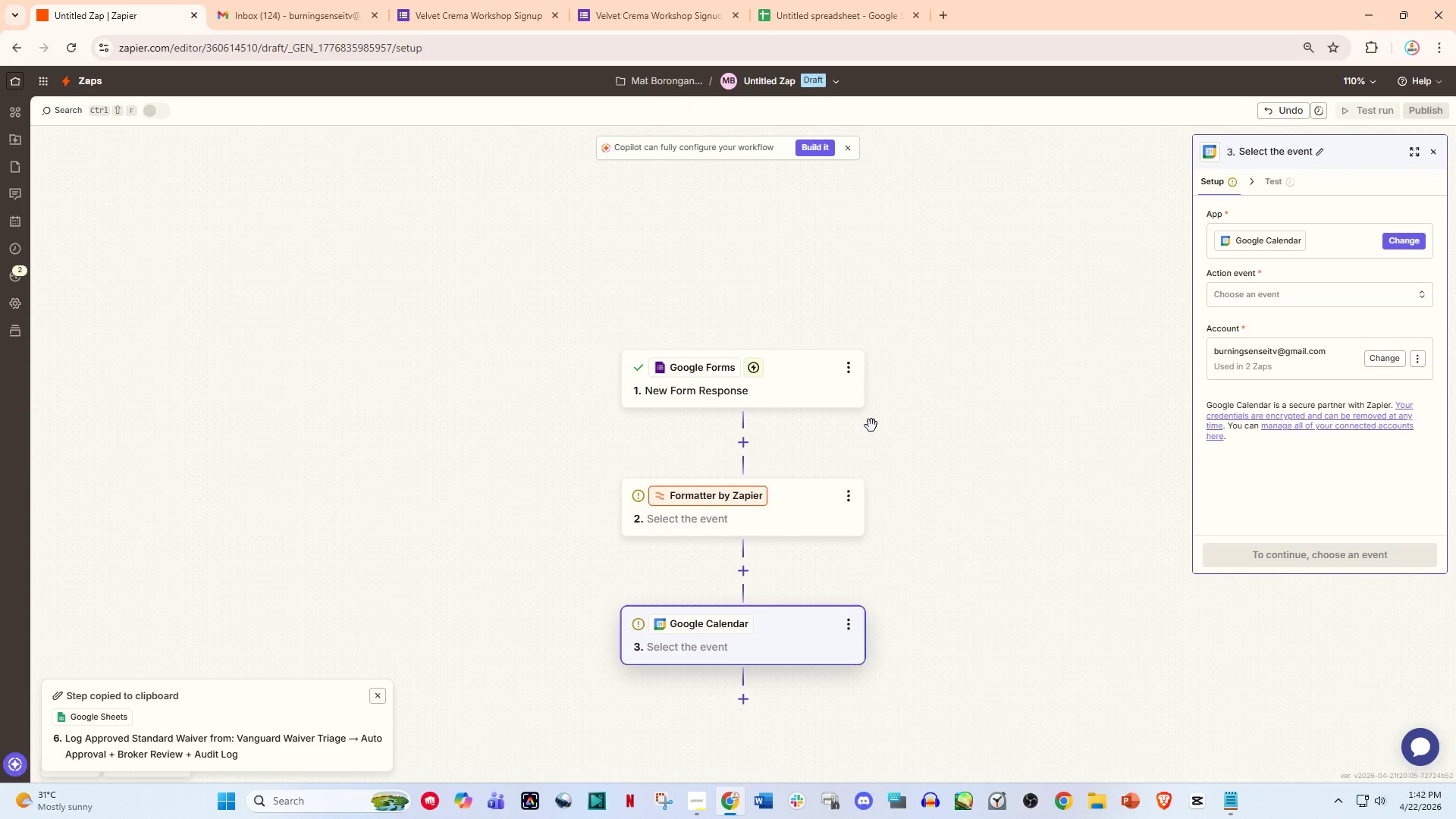 
scroll: coordinate [880, 394], scroll_direction: up, amount: 8.0
 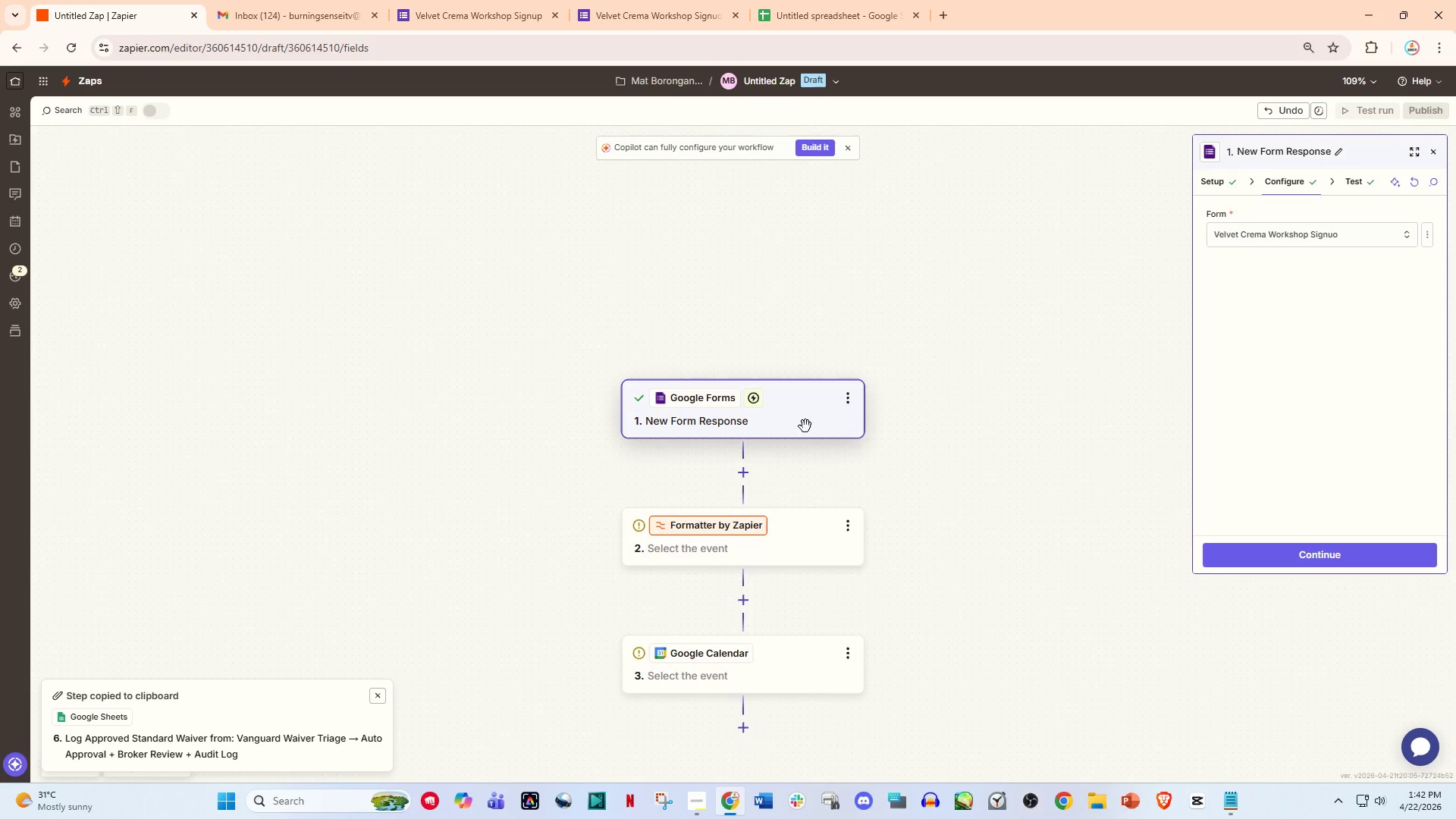 
scroll: coordinate [798, 626], scroll_direction: down, amount: 1.0
 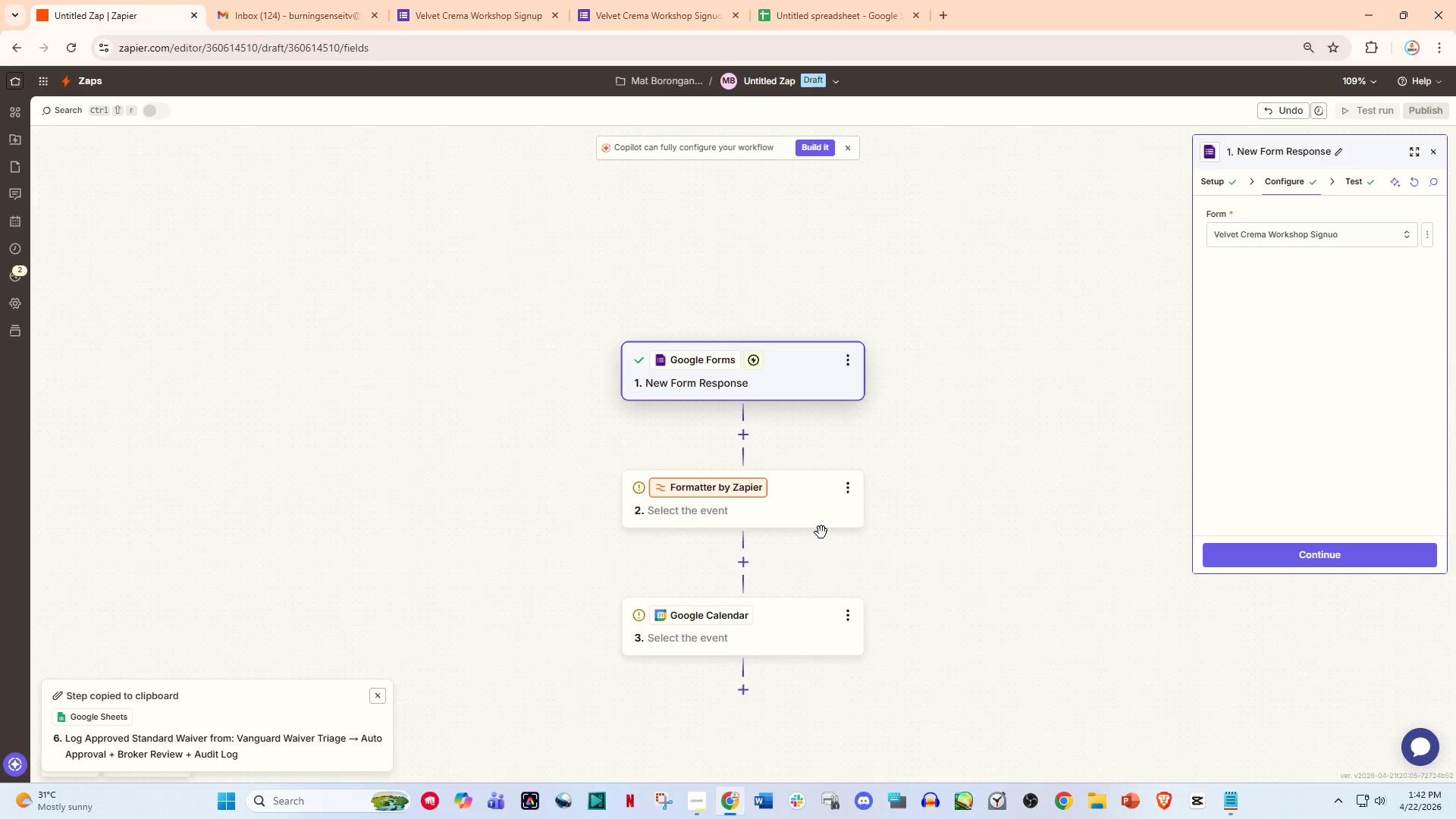 
scroll: coordinate [851, 579], scroll_direction: none, amount: 0.0
 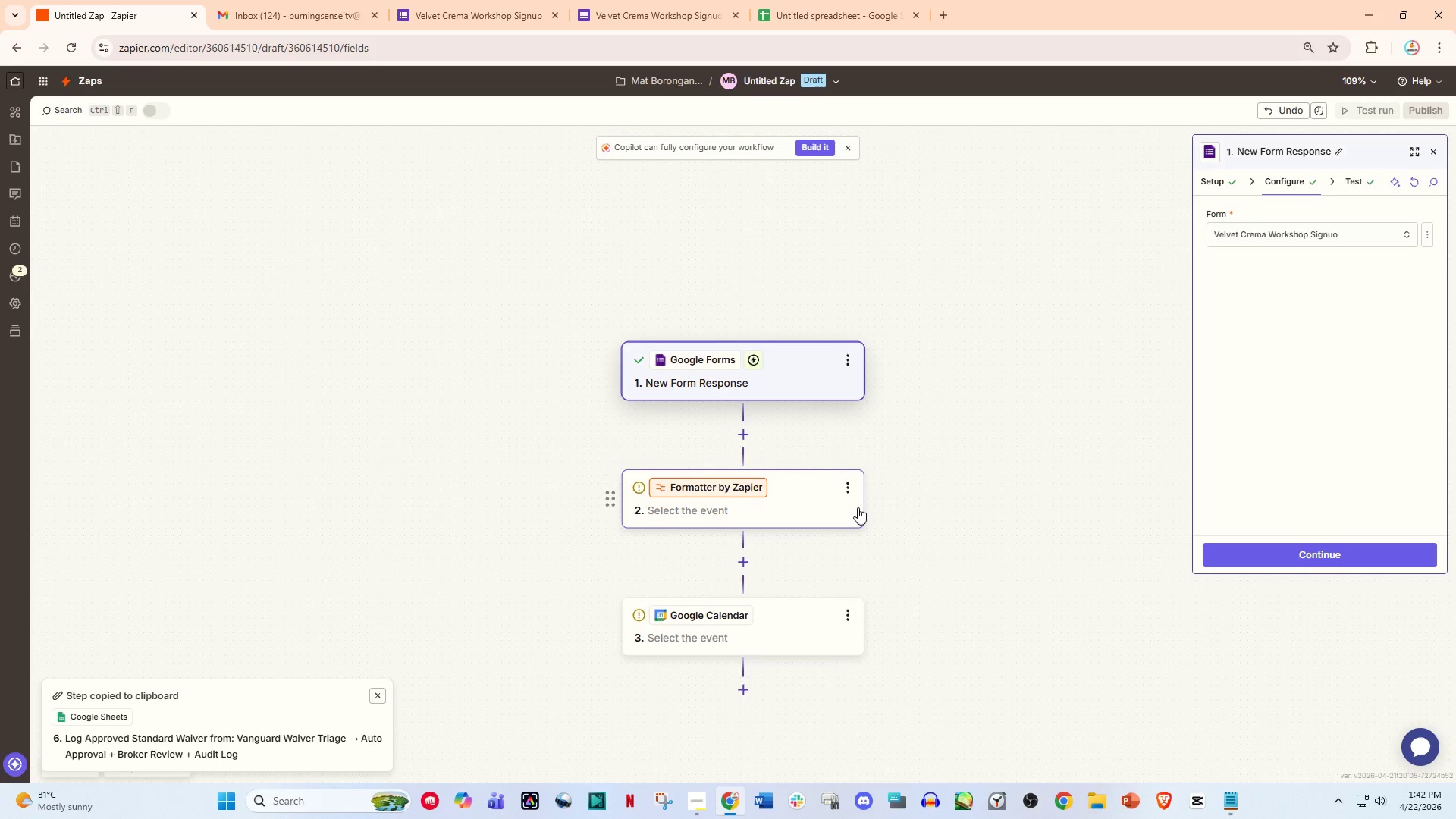 
scroll: coordinate [858, 507], scroll_direction: down, amount: 1.0
 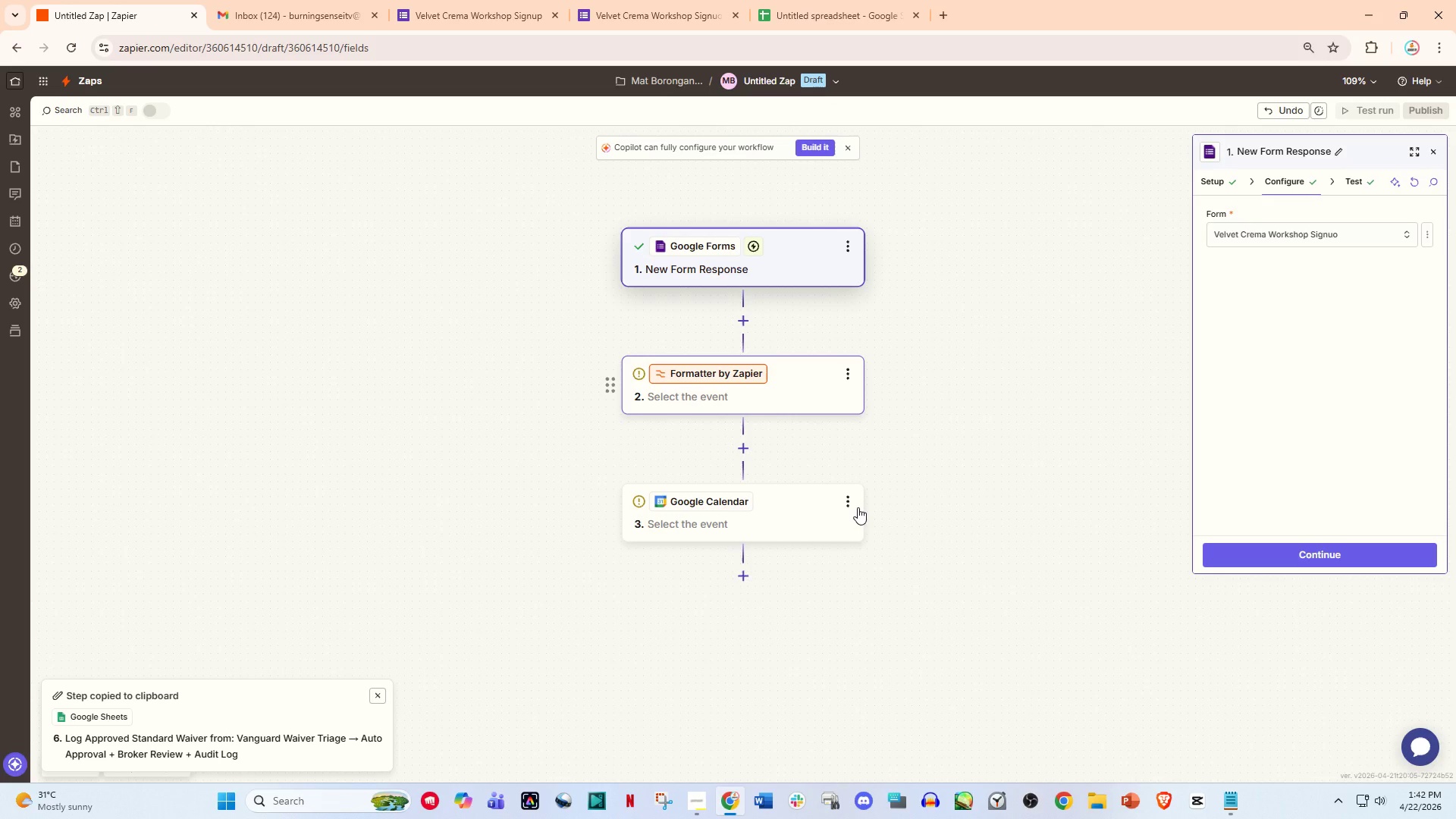 
left_click([858, 507])
 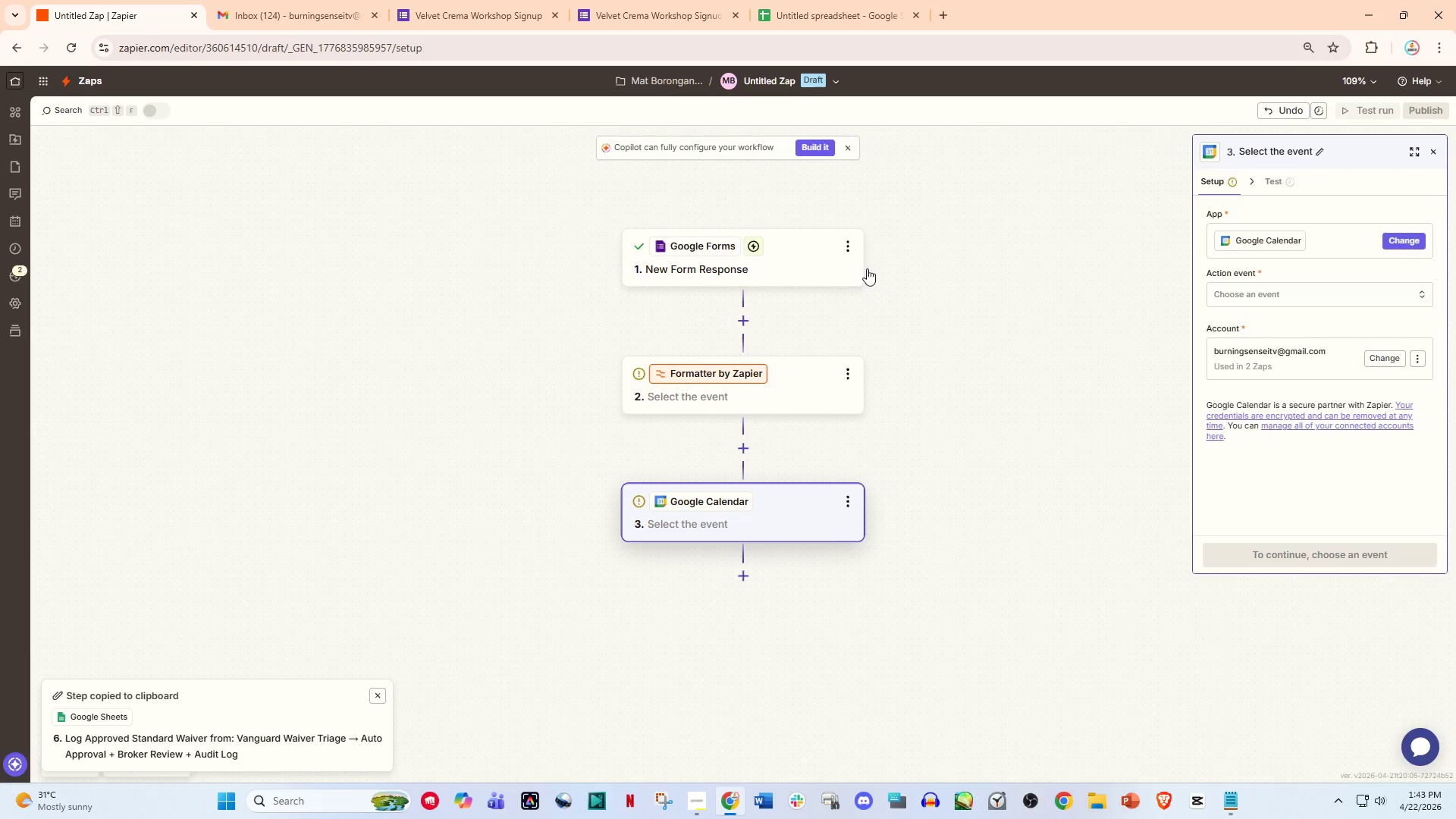 
wait(11.78)
 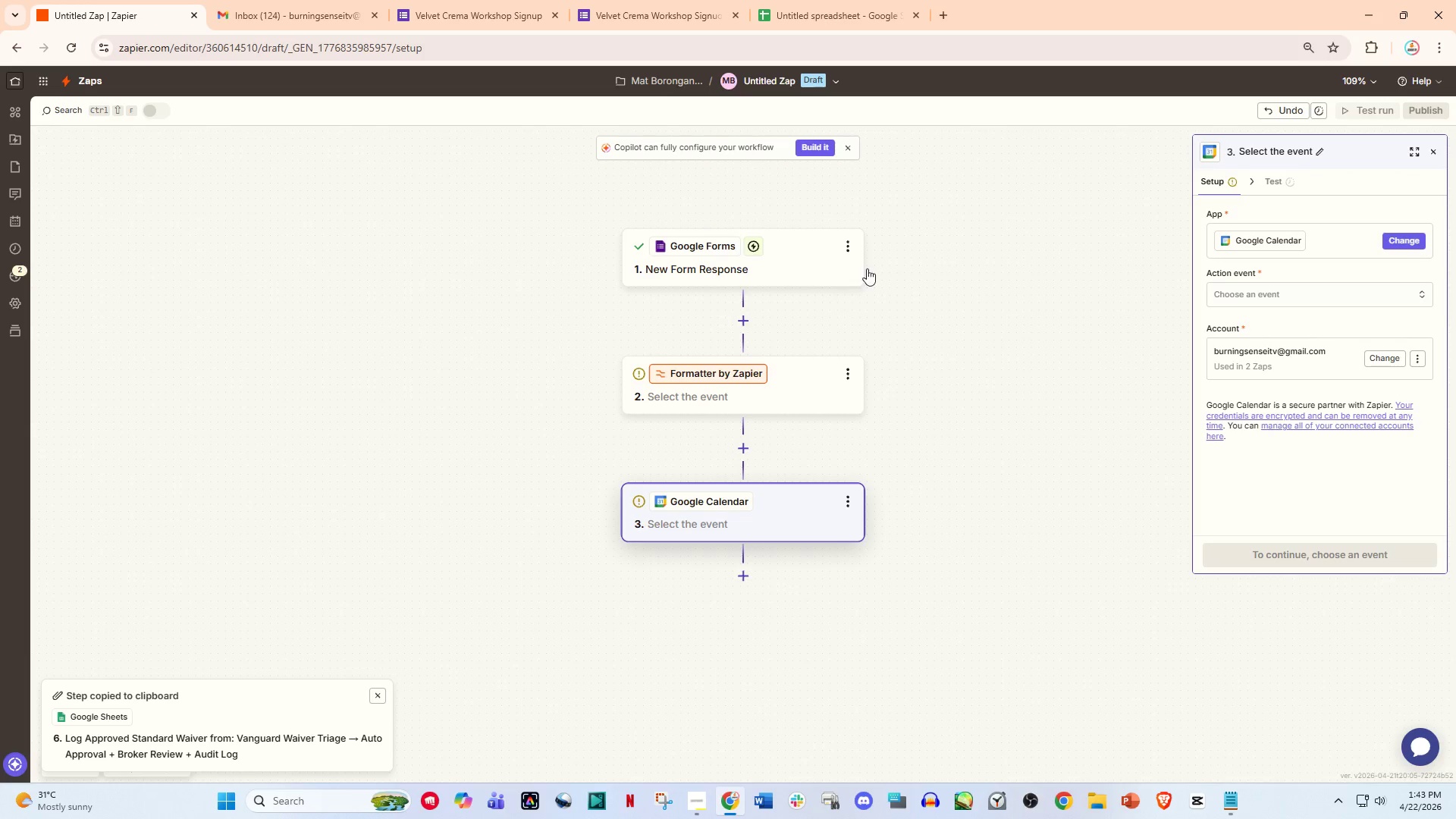 
left_click([786, 401])
 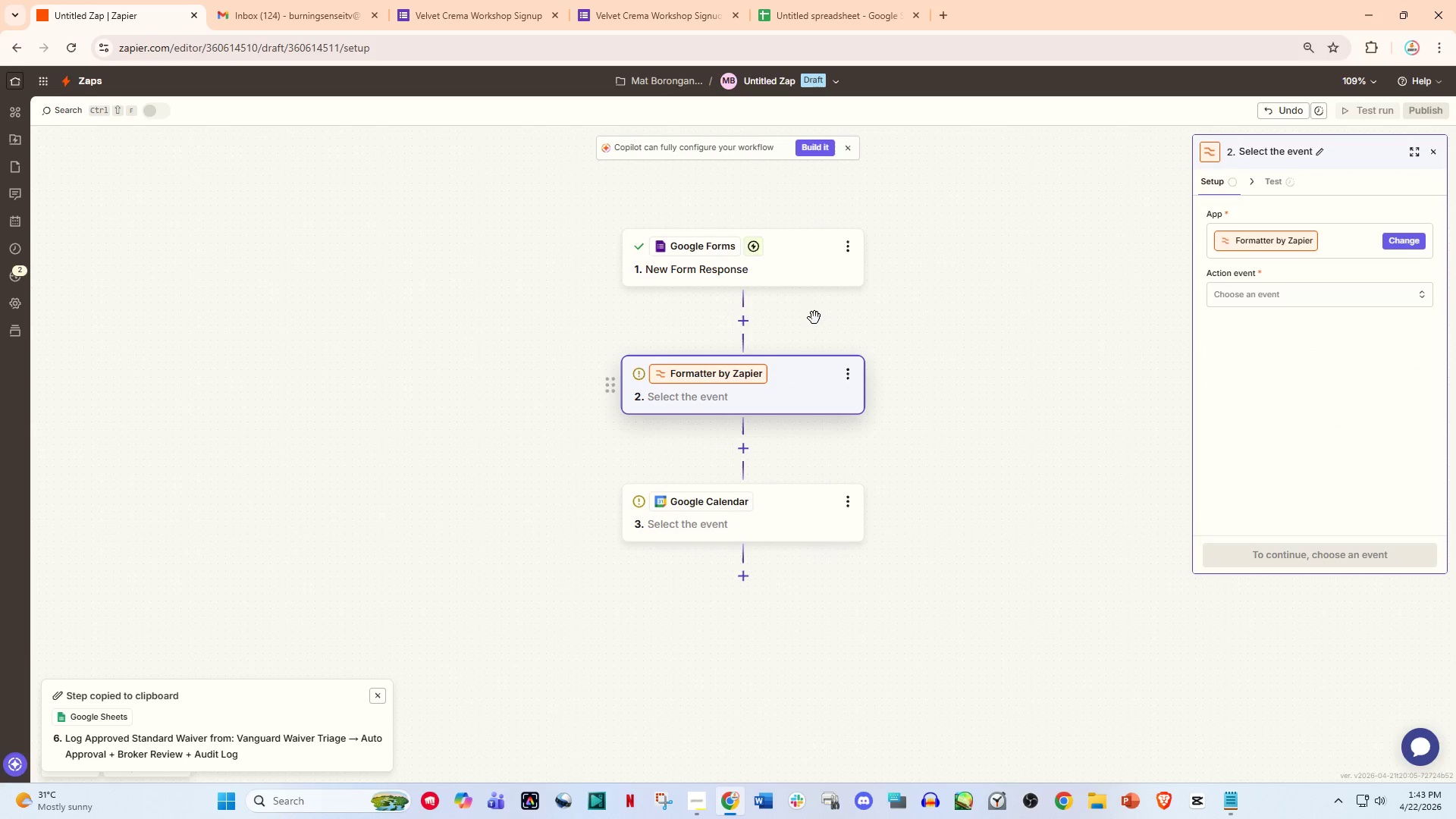 
left_click([826, 275])
 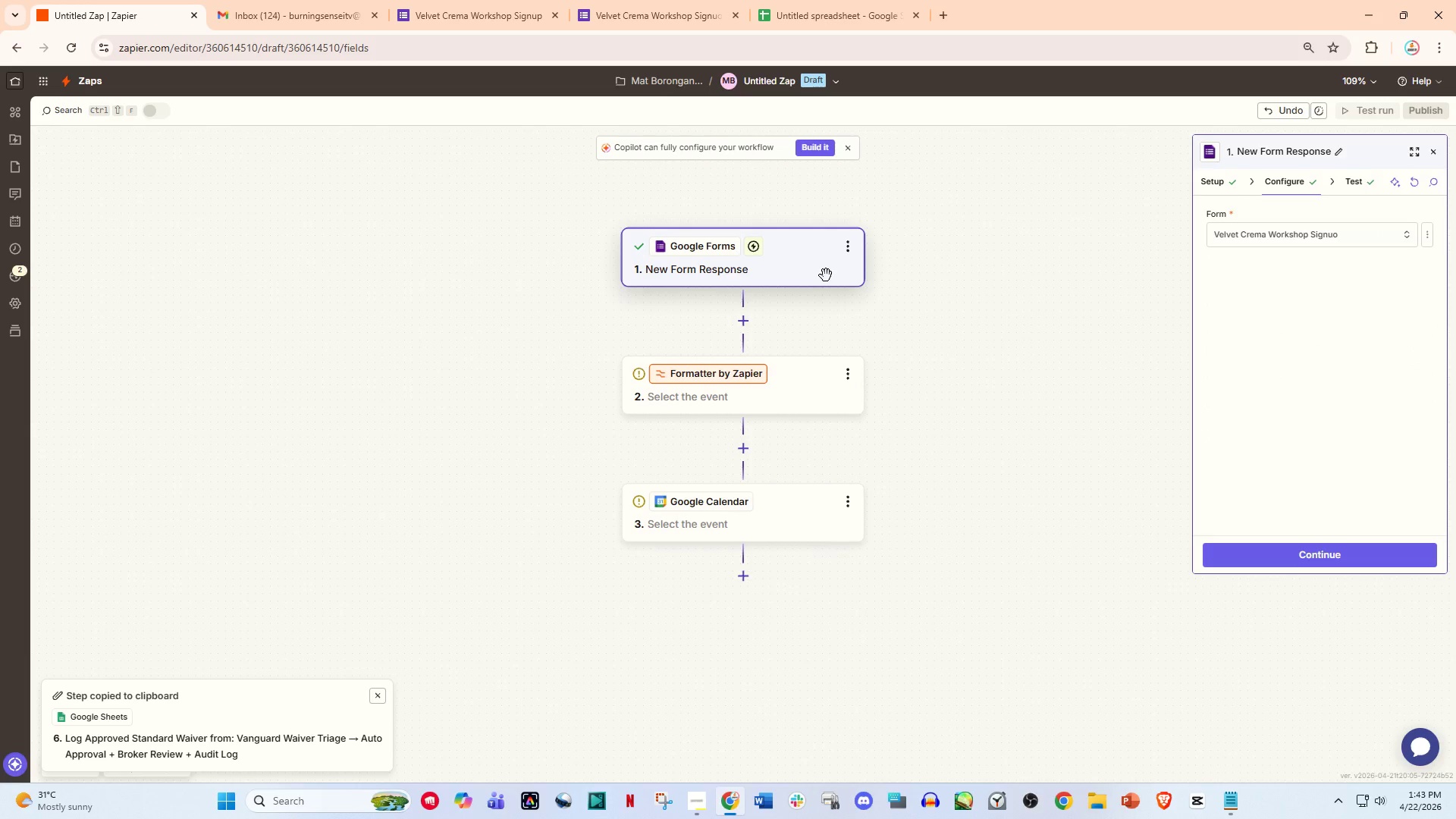 
scroll: coordinate [826, 275], scroll_direction: down, amount: 3.0
 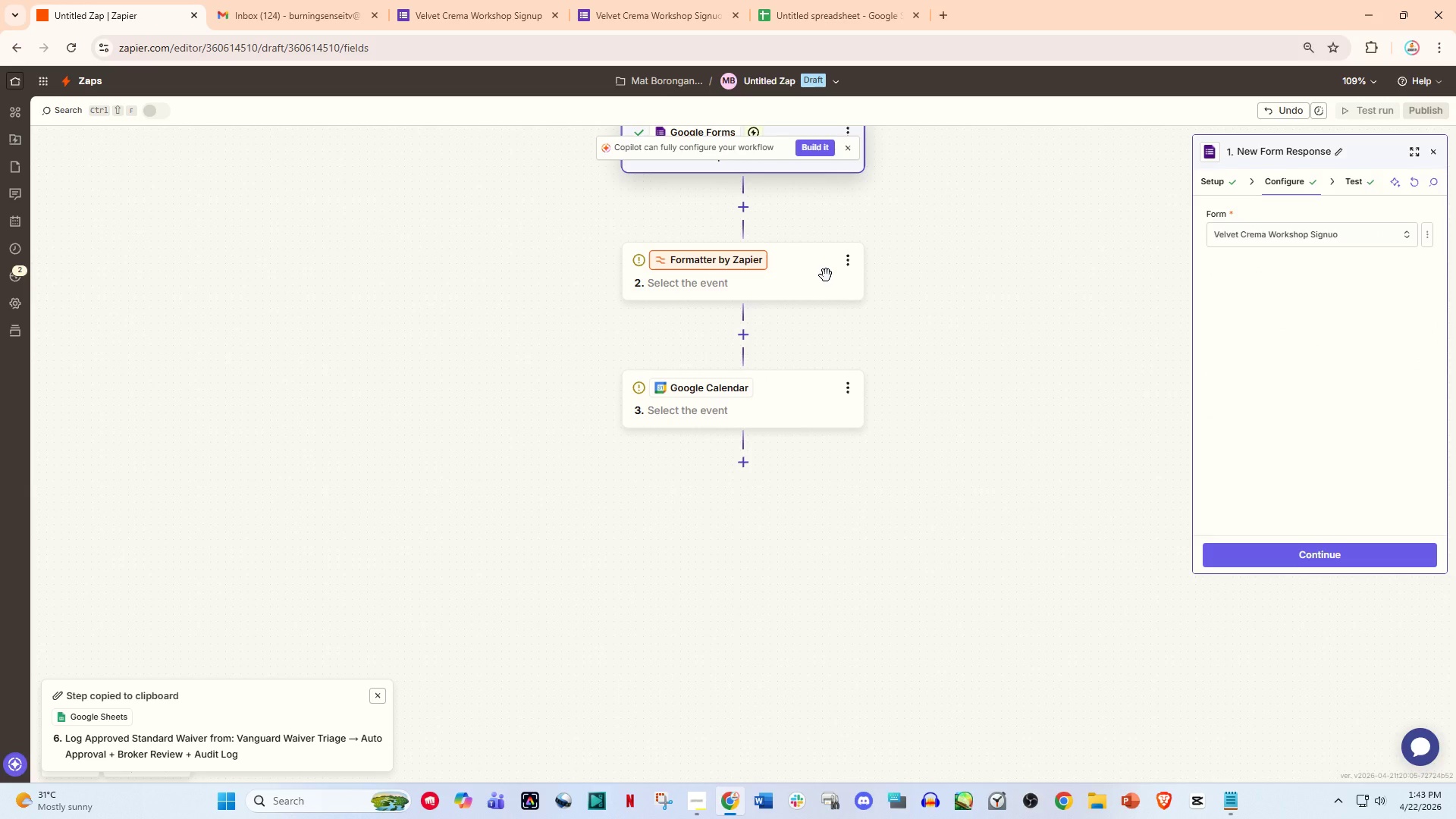 
left_click([826, 275])
 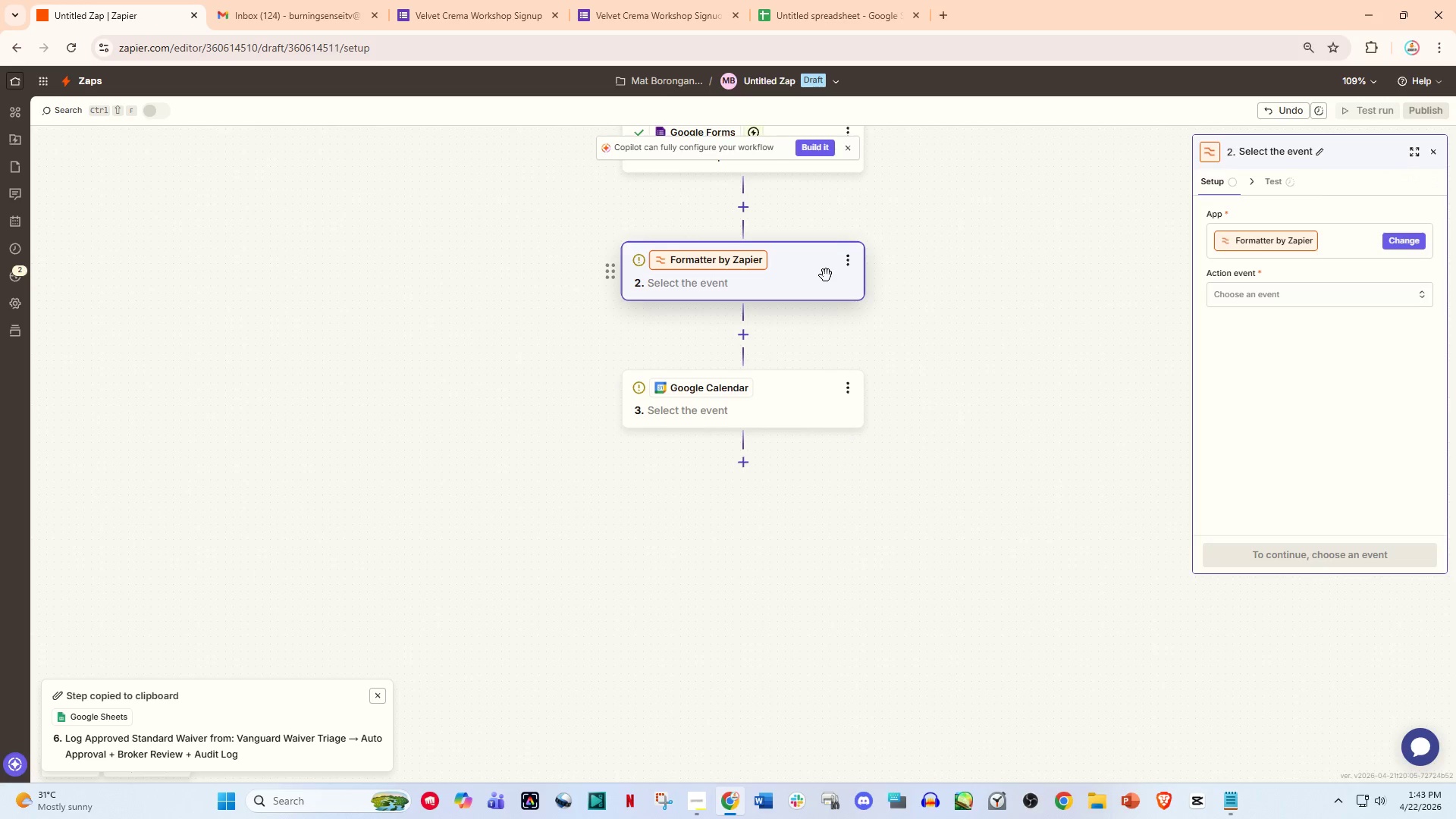 
scroll: coordinate [826, 275], scroll_direction: down, amount: 3.0
 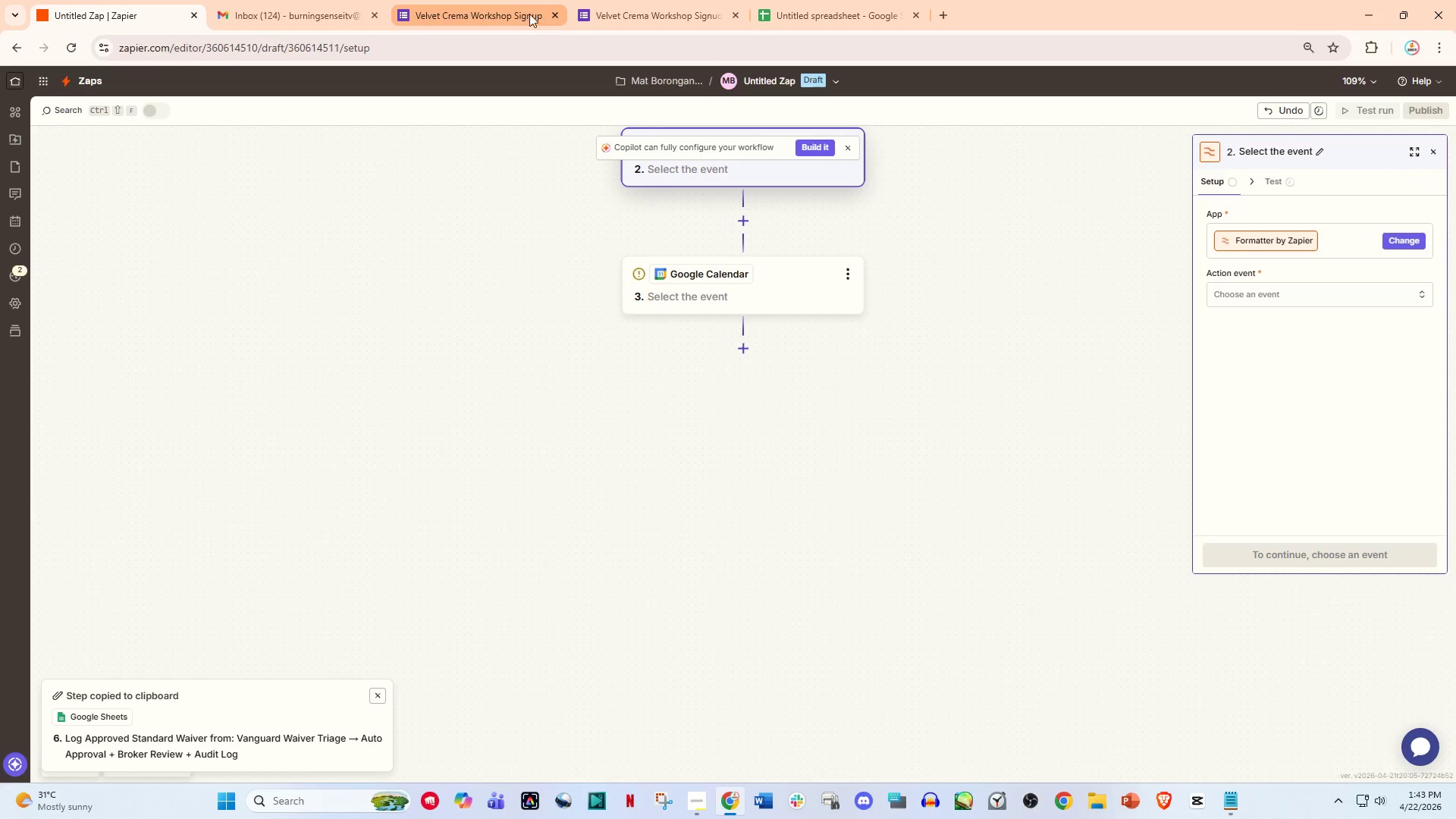 
left_click([521, 6])
 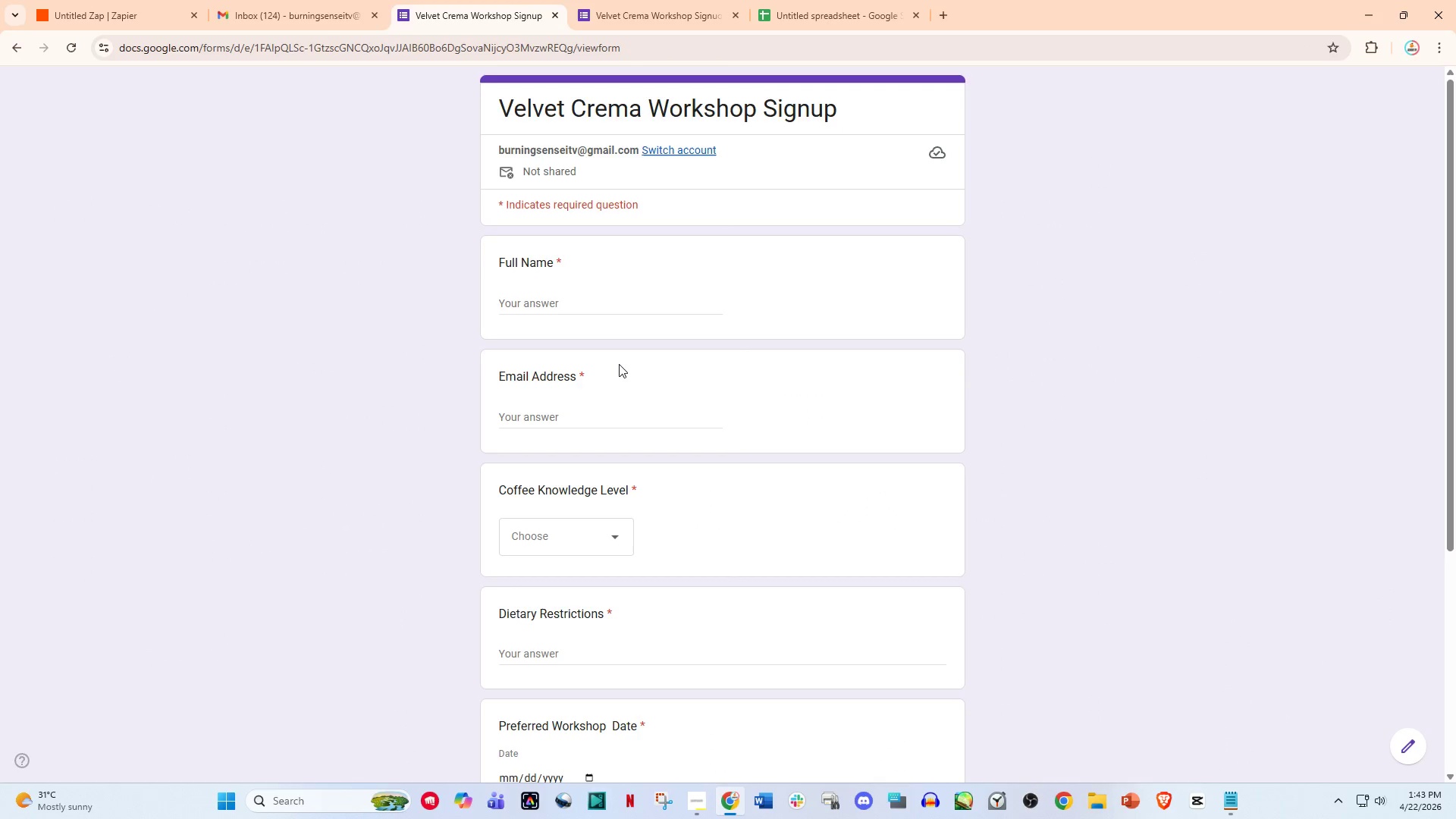 
scroll: coordinate [686, 239], scroll_direction: down, amount: 10.0
 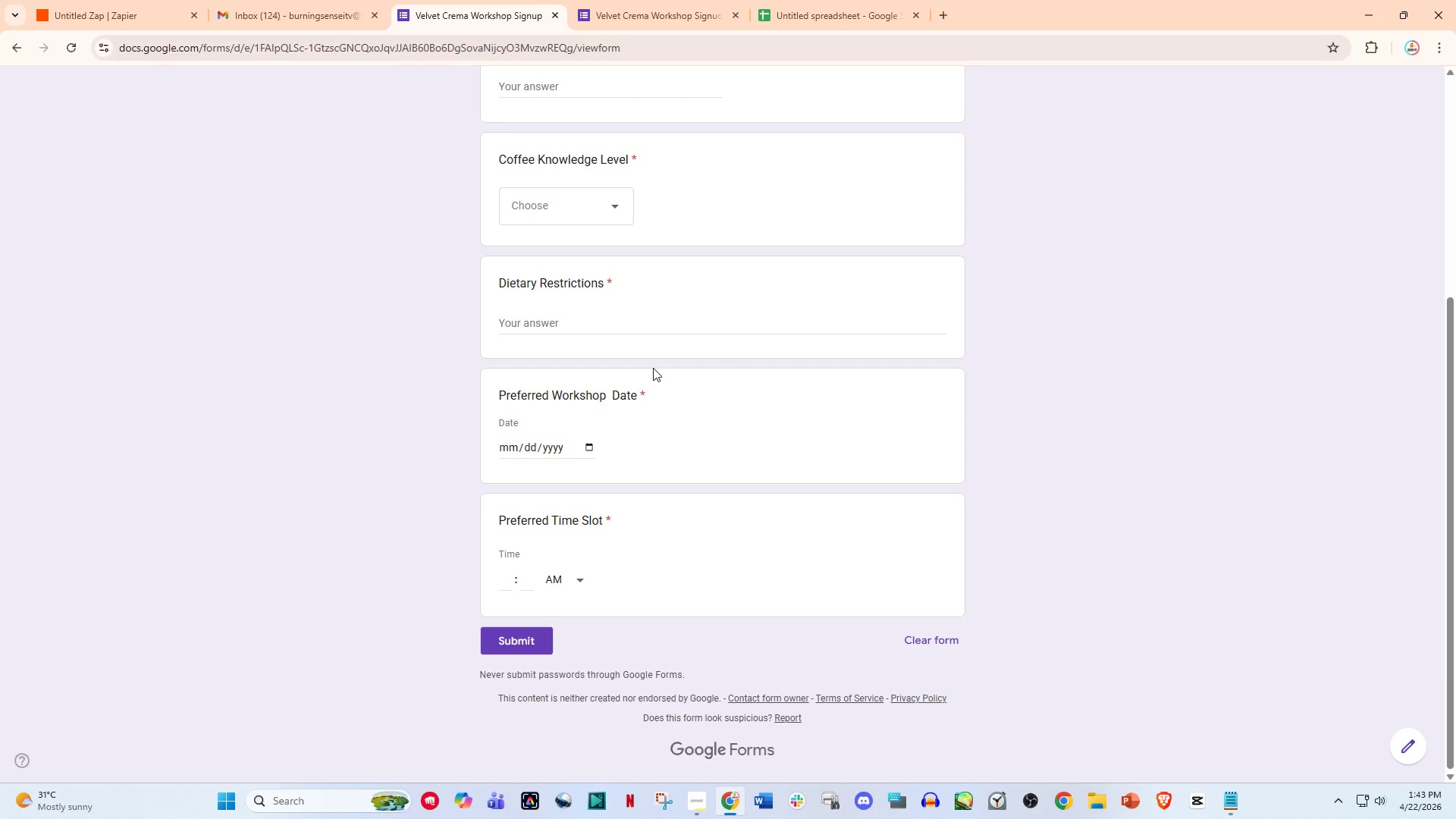 
wait(6.43)
 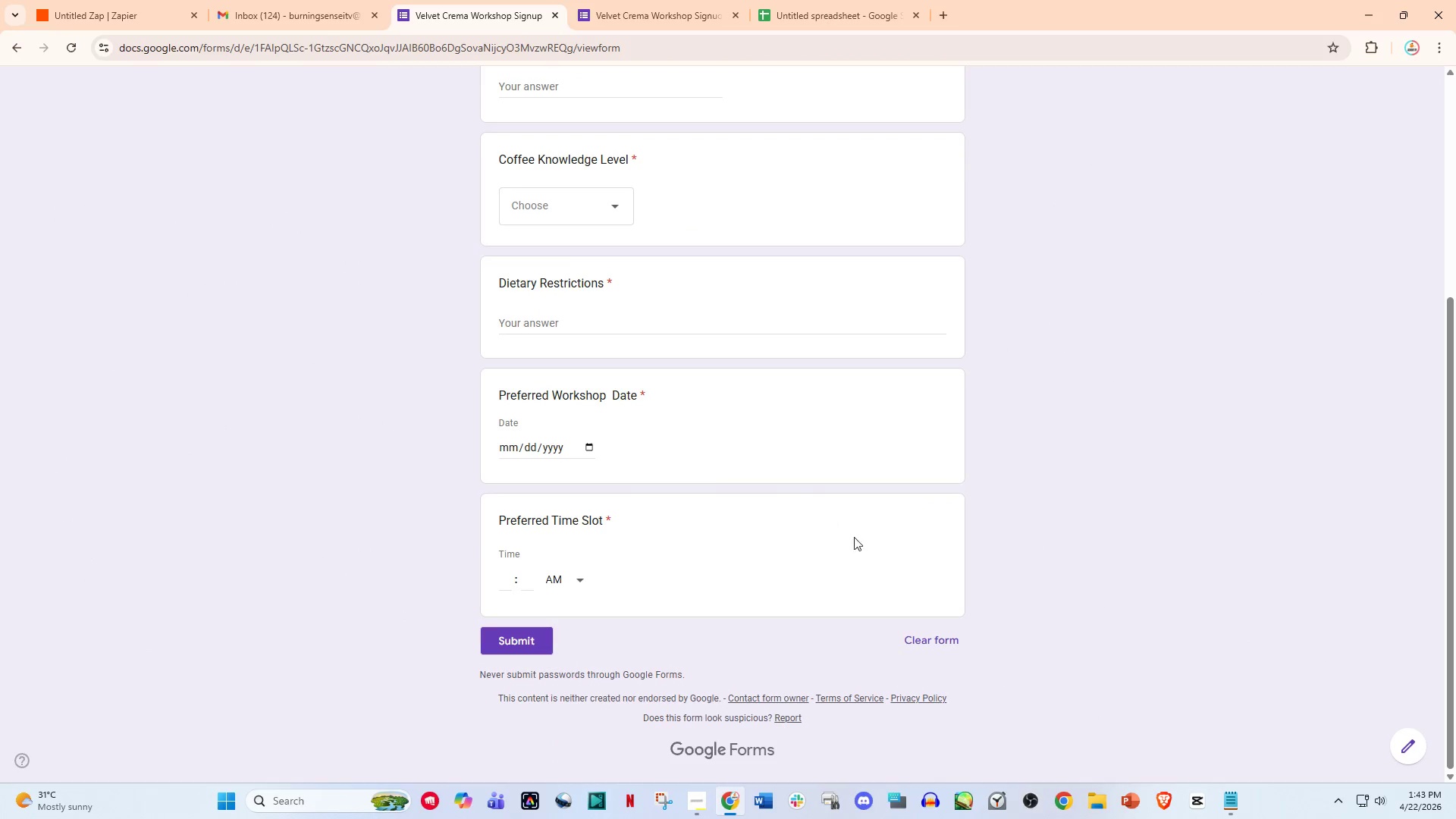 
left_click([669, 0])
 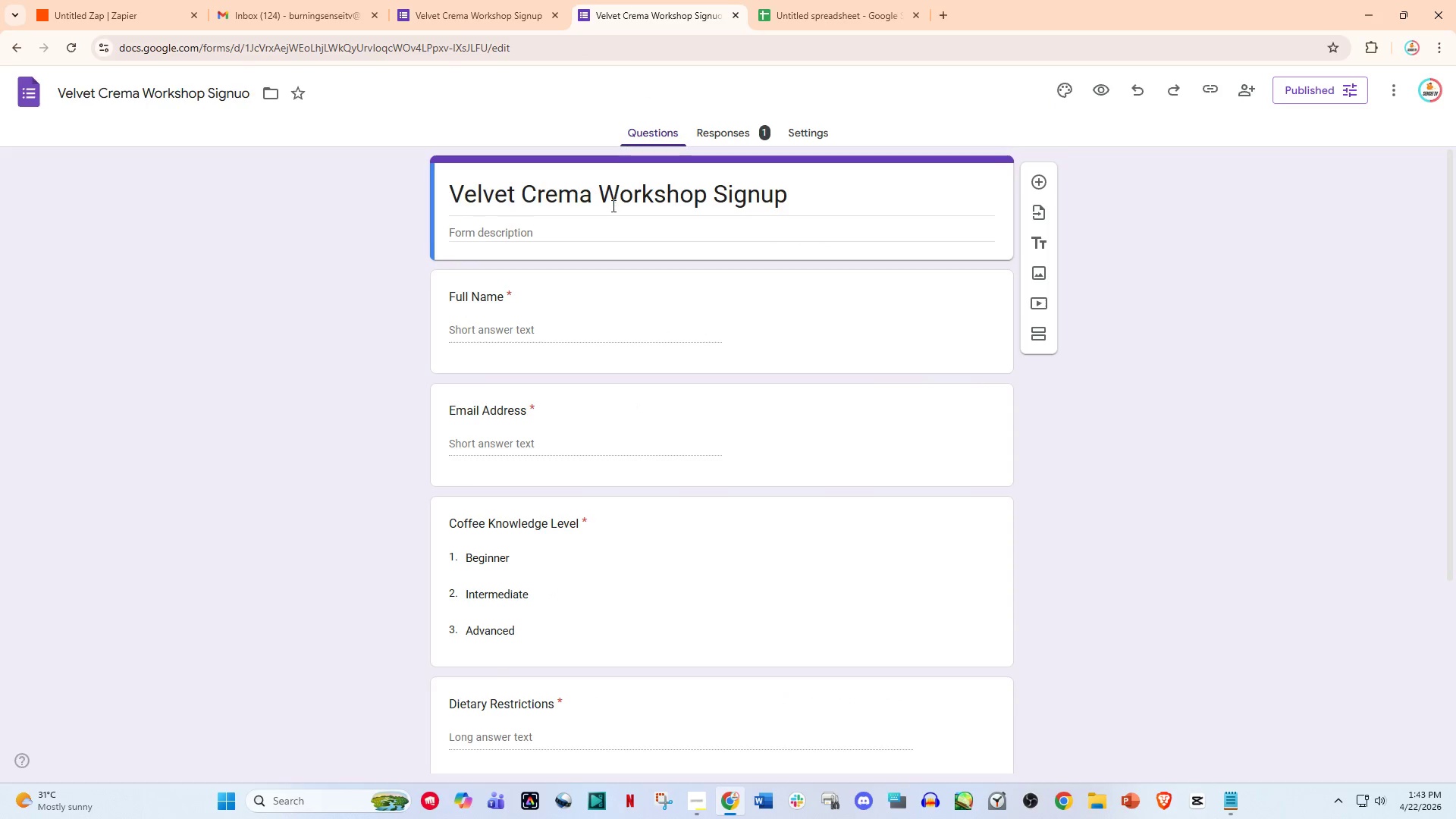 
scroll: coordinate [651, 219], scroll_direction: down, amount: 9.0
 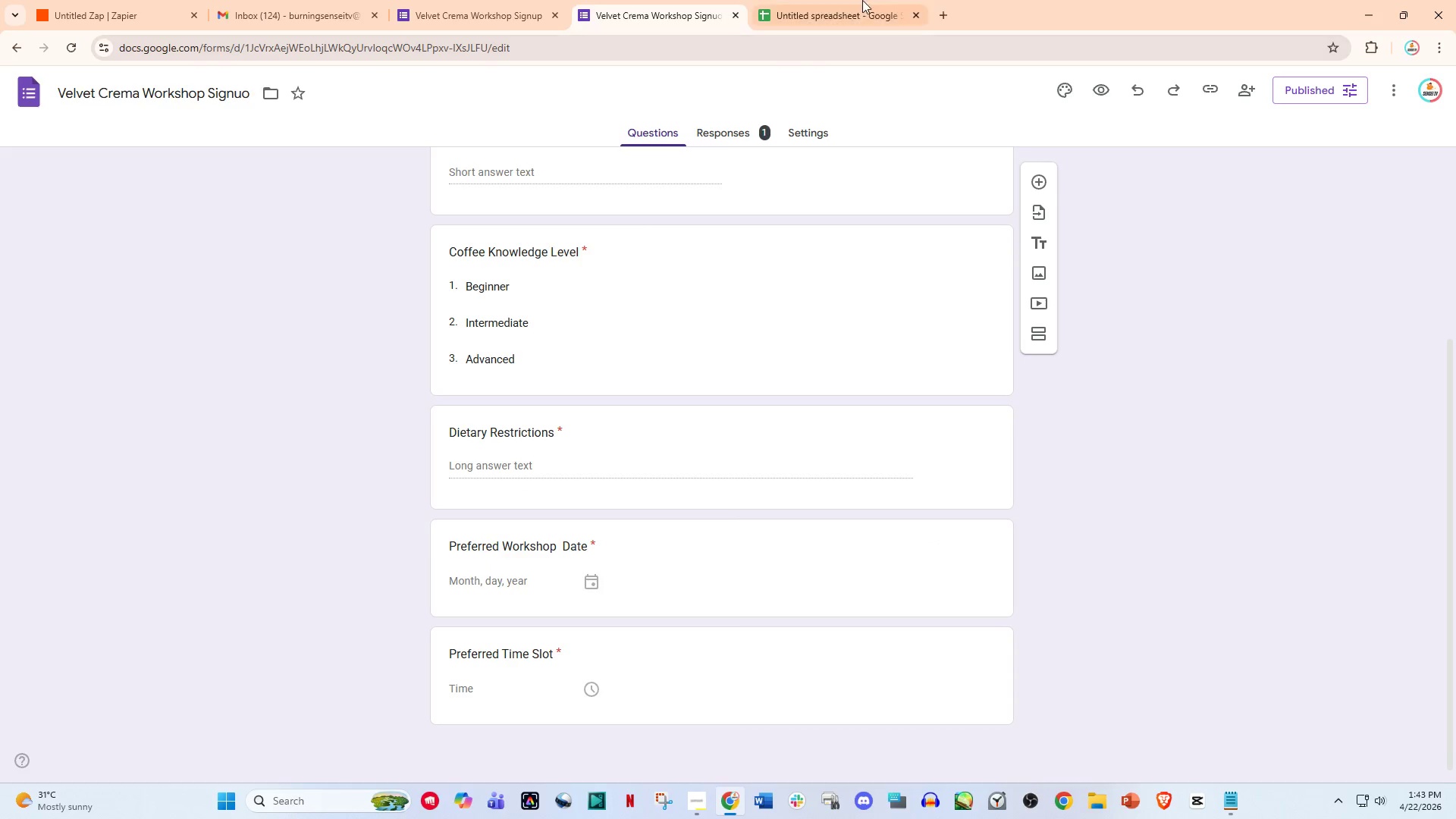 
left_click([869, 0])
 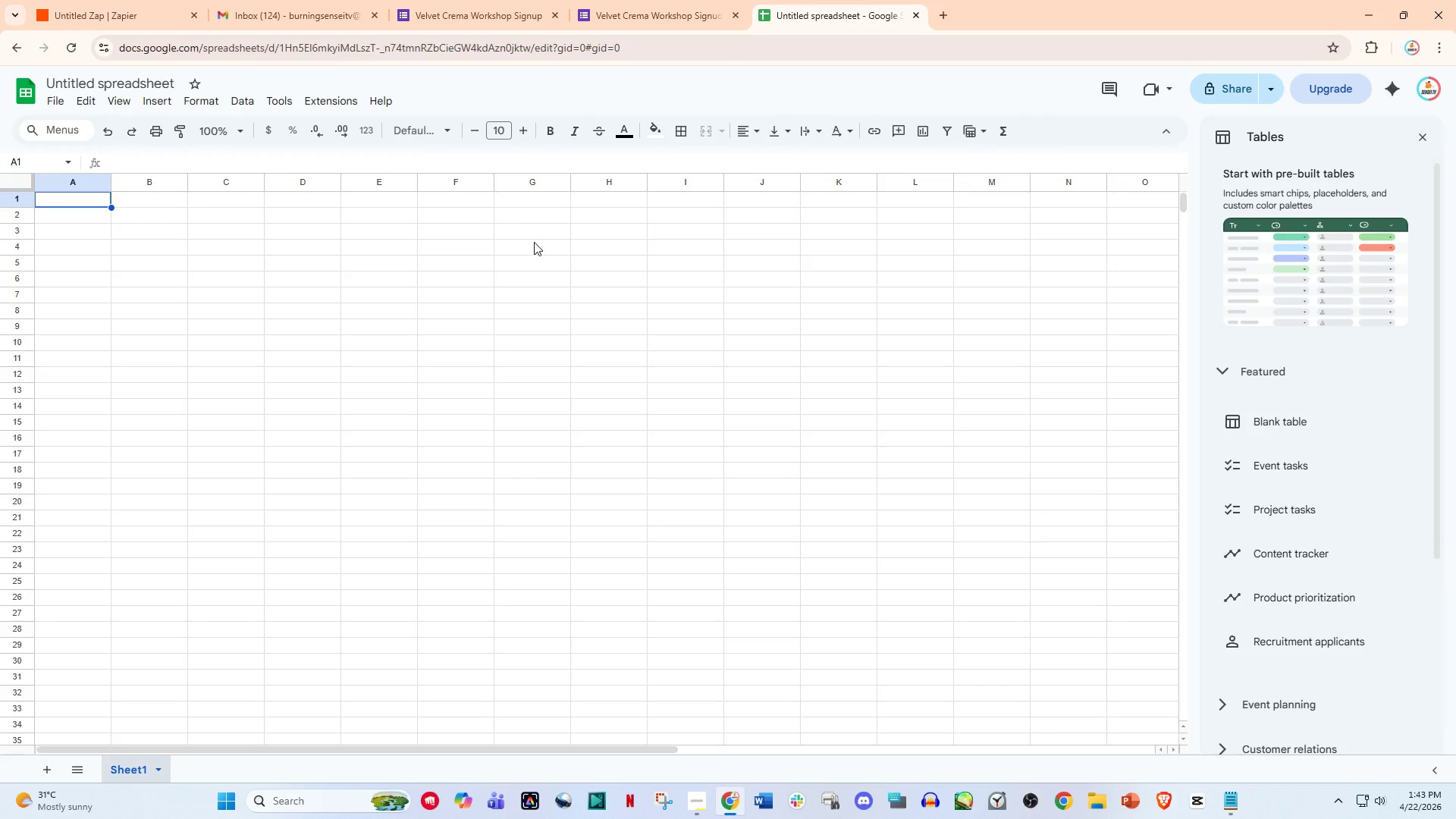 
scroll: coordinate [544, 108], scroll_direction: down, amount: 11.0
 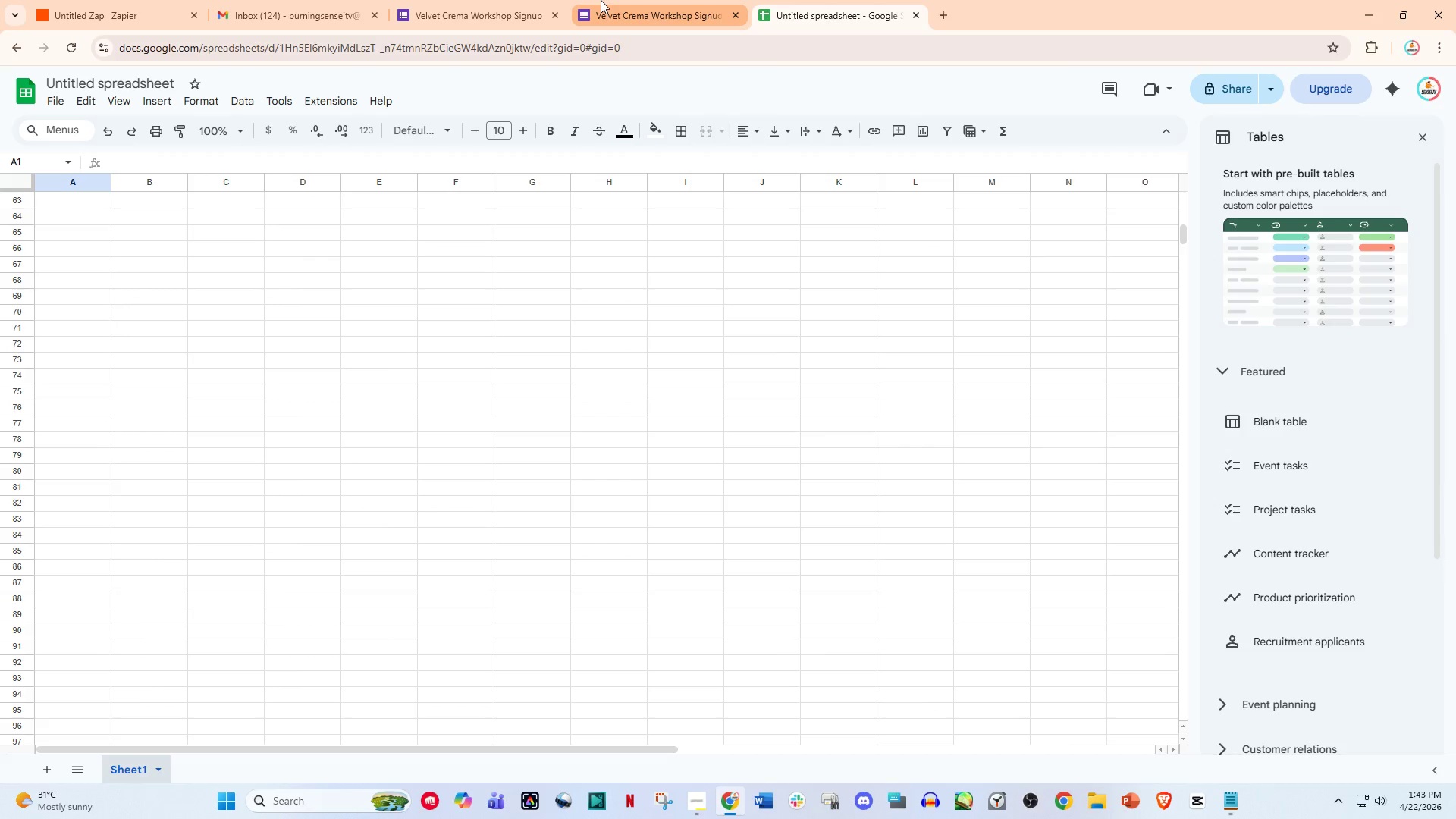 
scroll: coordinate [849, 720], scroll_direction: up, amount: 20.0
 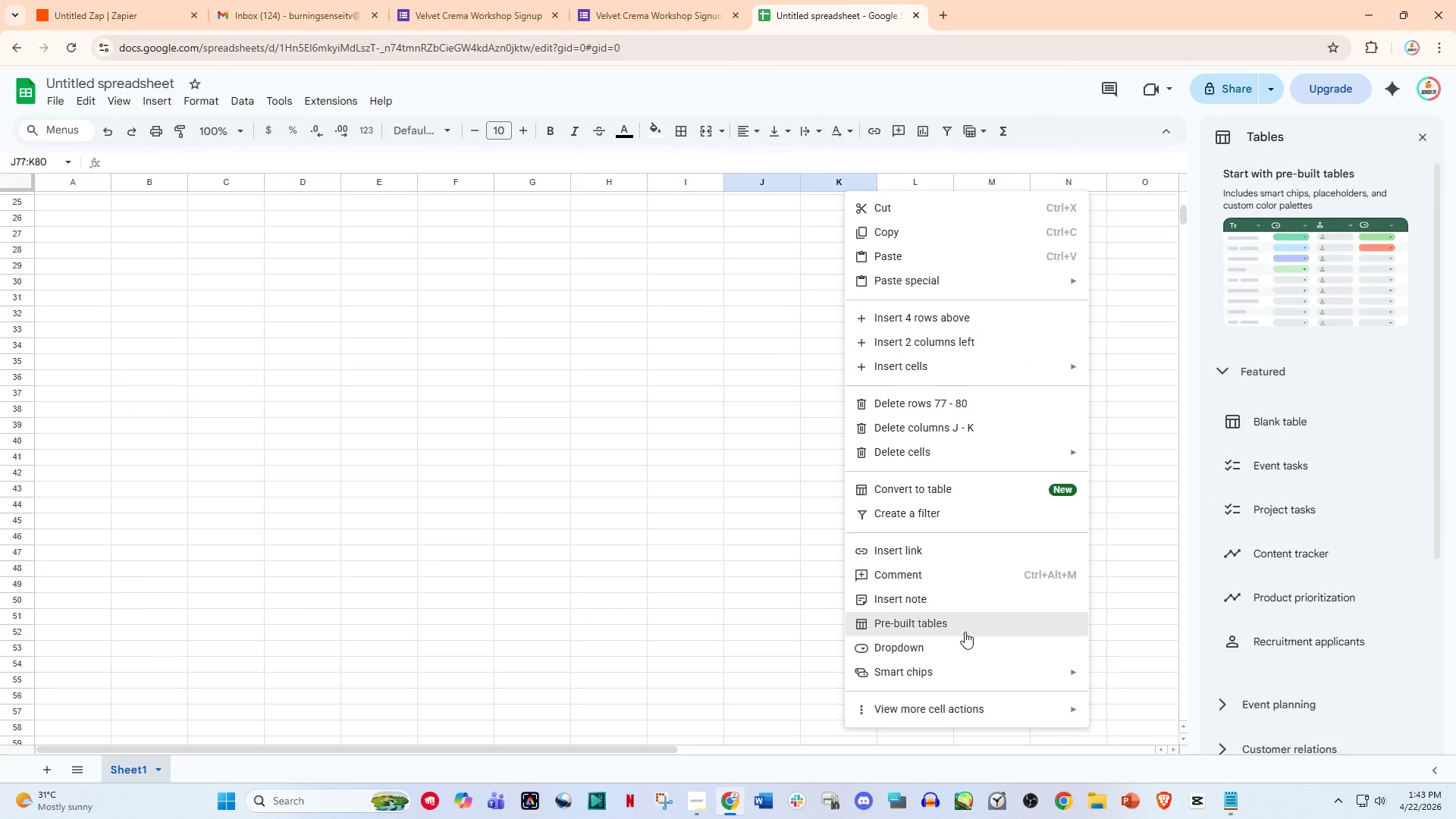 
wait(5.69)
 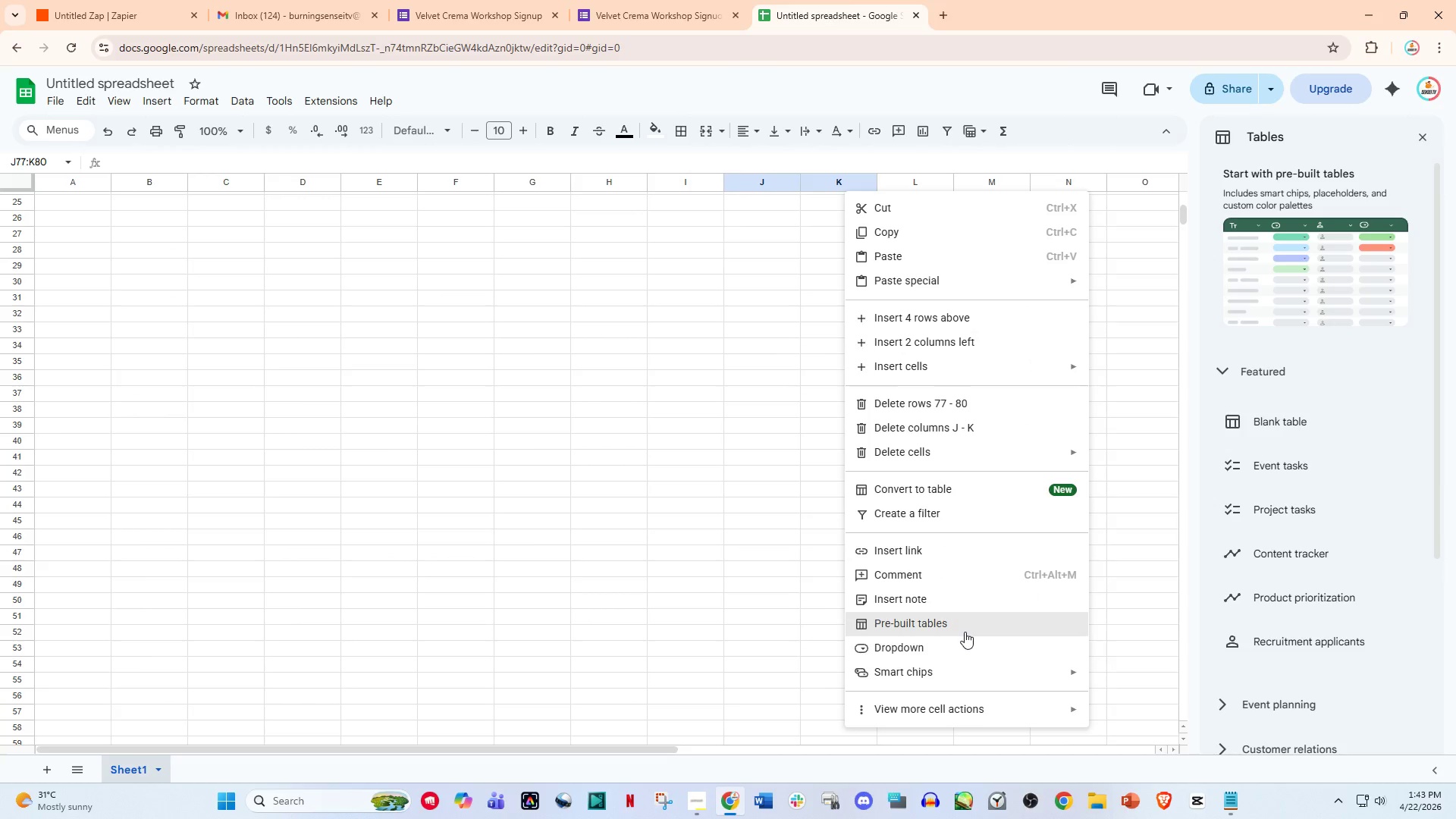 
left_click([88, 0])
 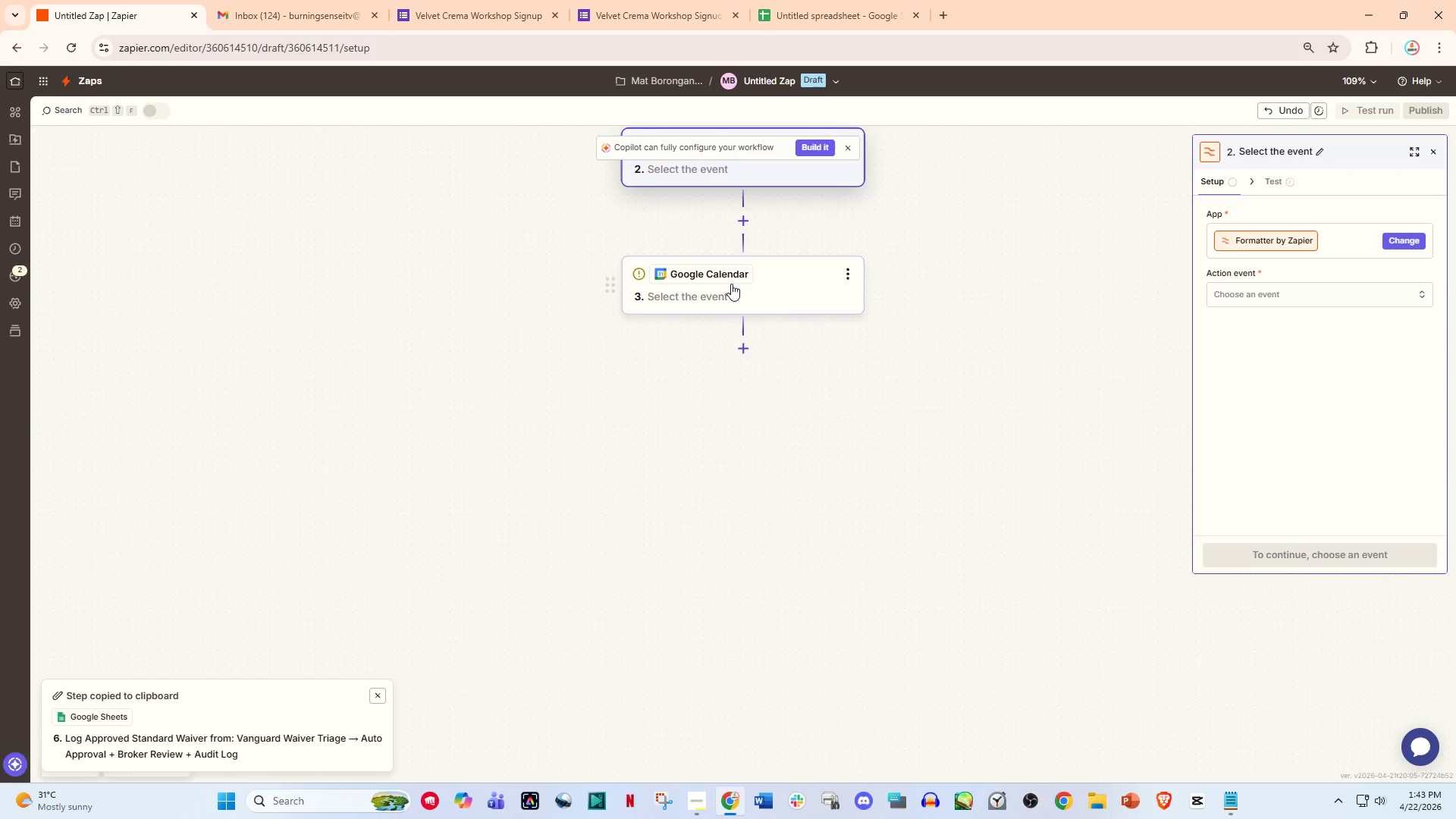 
scroll: coordinate [805, 270], scroll_direction: up, amount: 5.0
 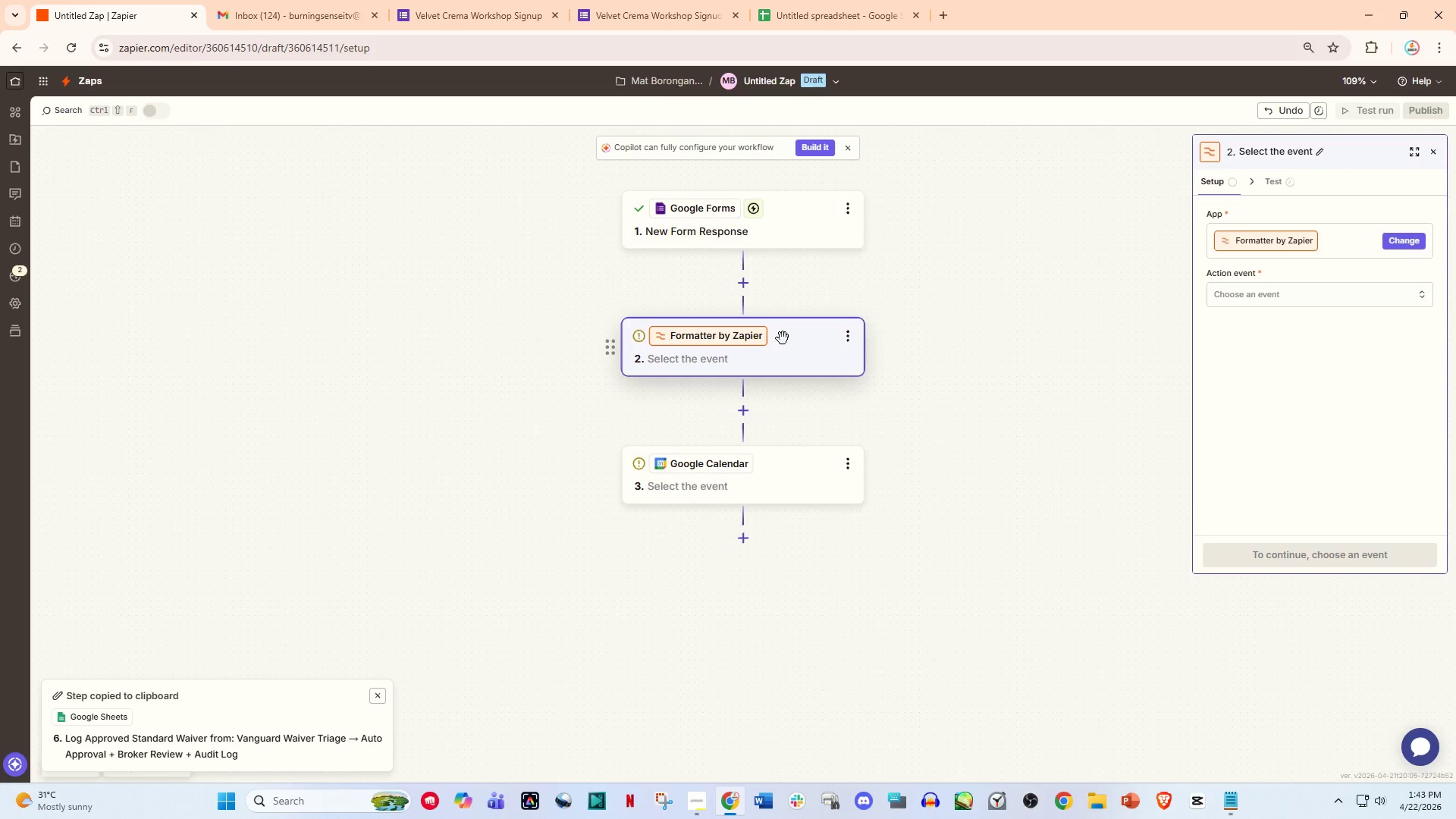 
double_click([776, 243])
 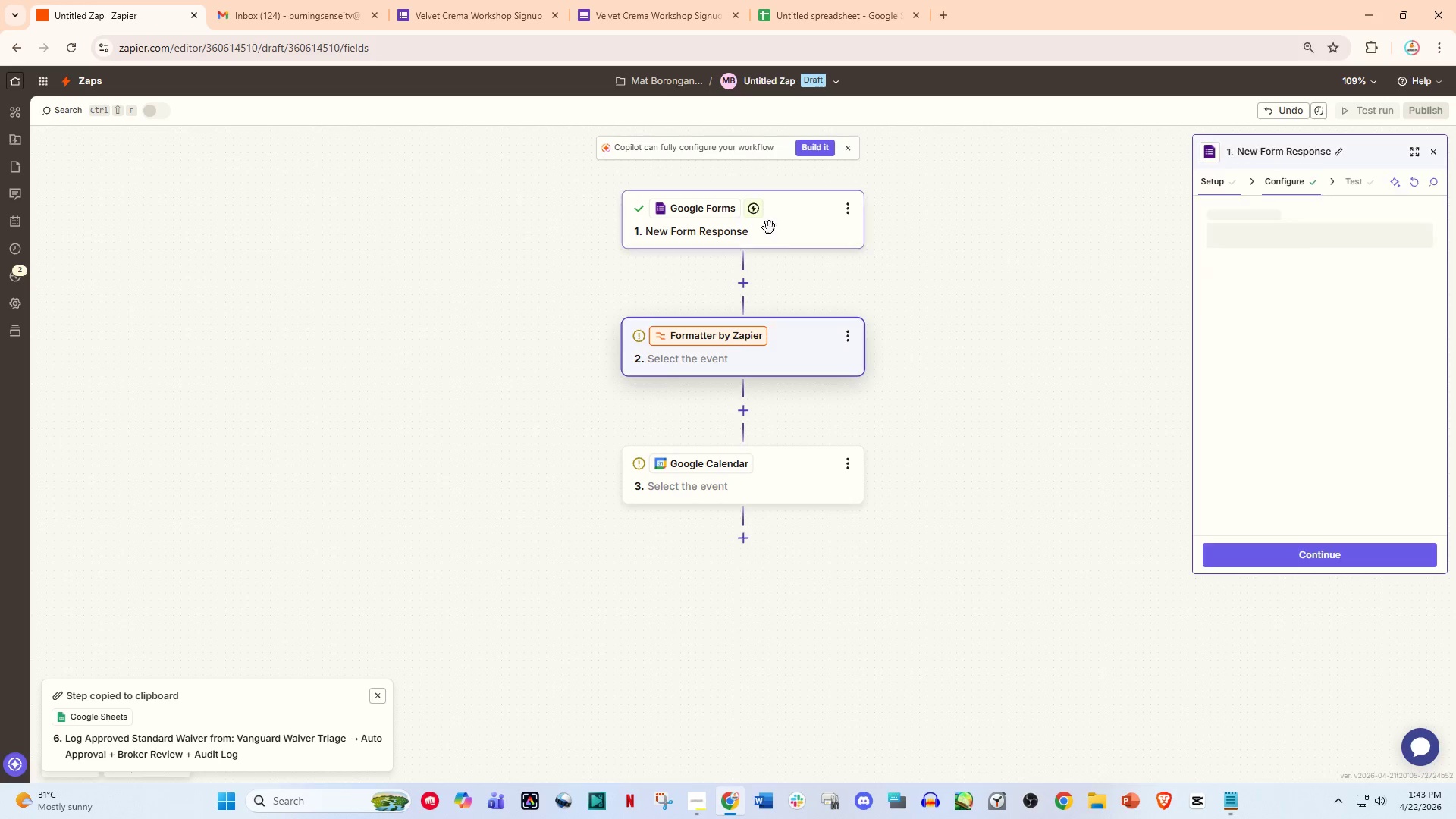 
triple_click([769, 219])
 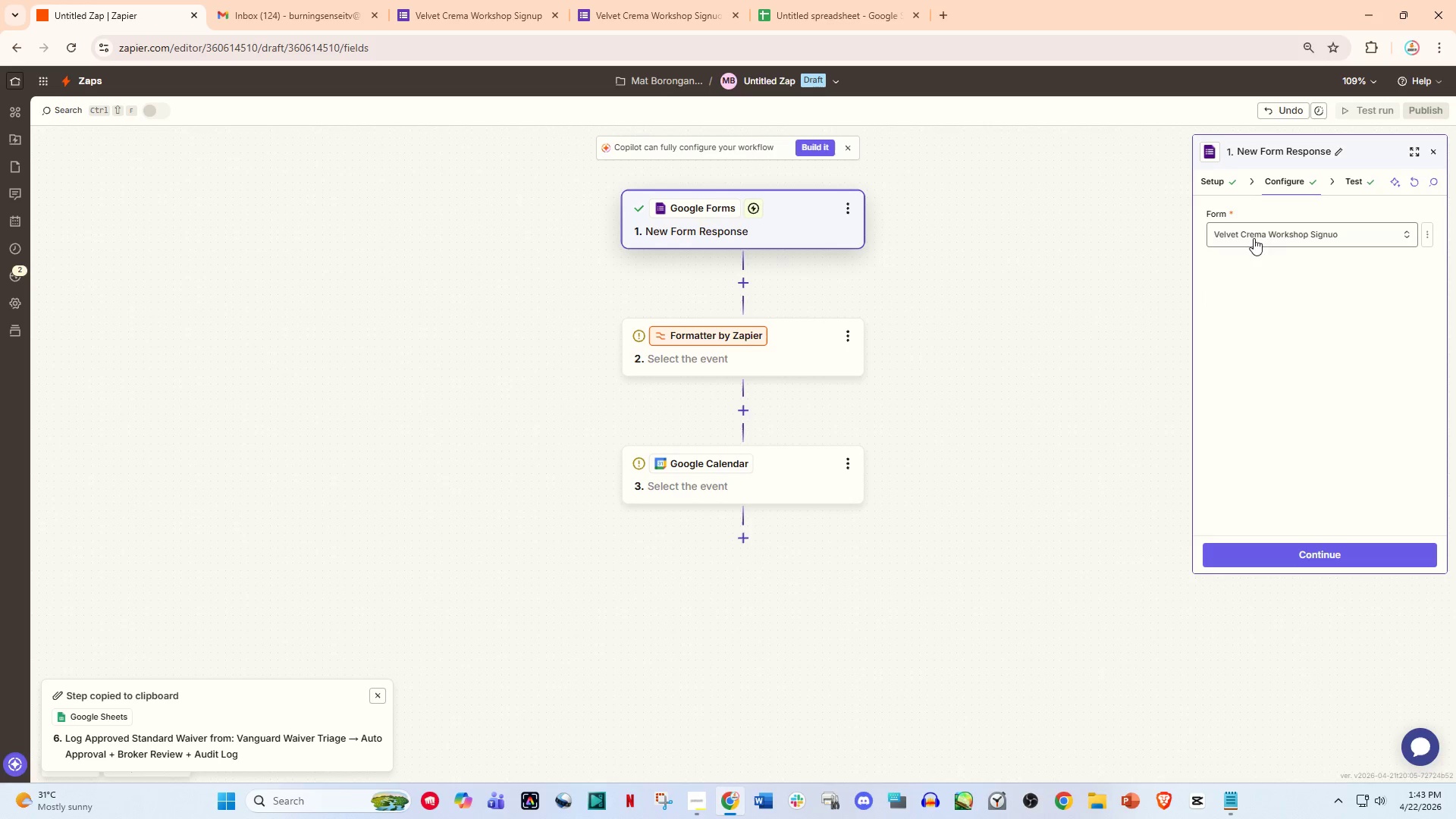 
left_click([1304, 240])
 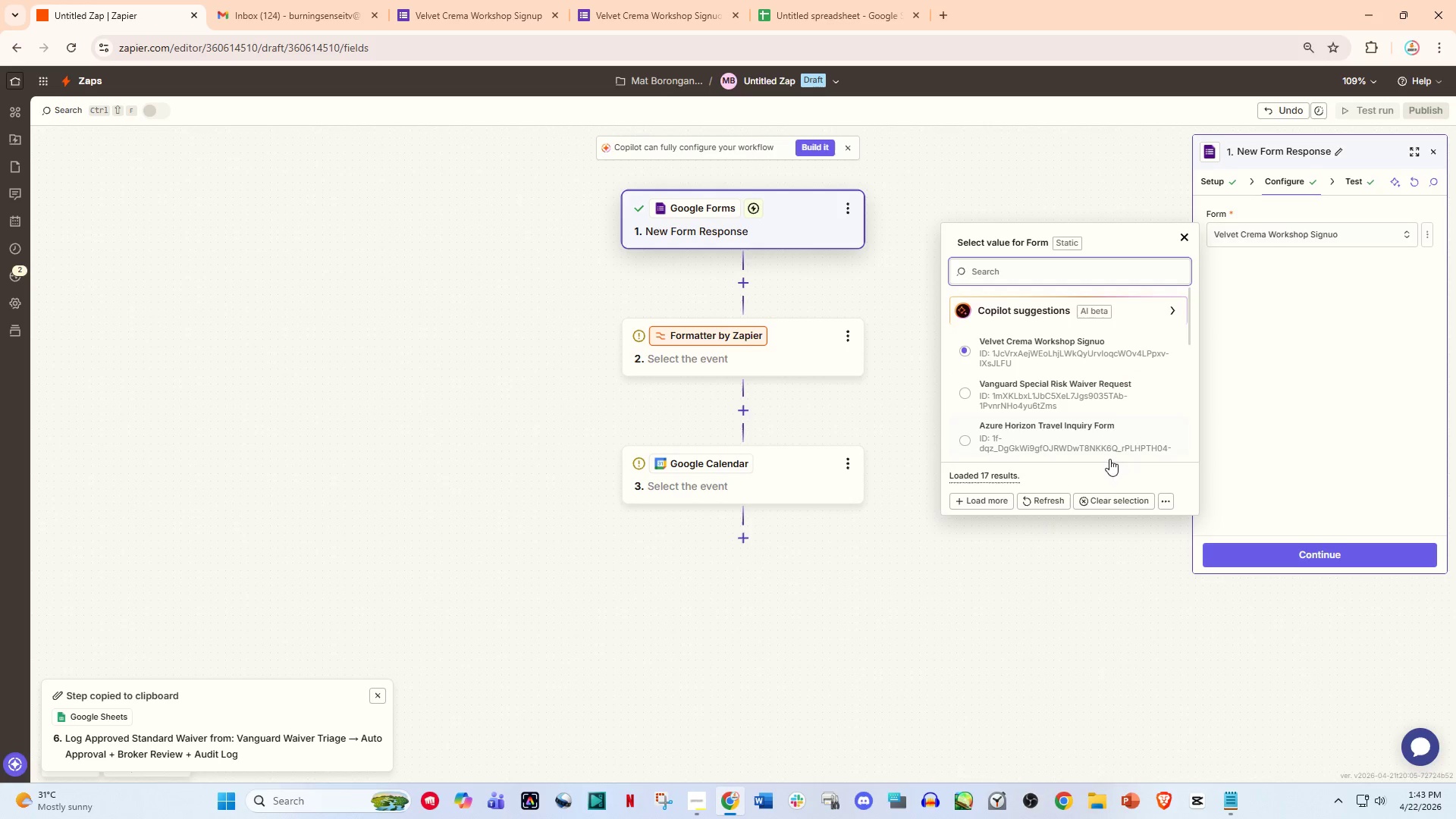 
left_click([1053, 502])
 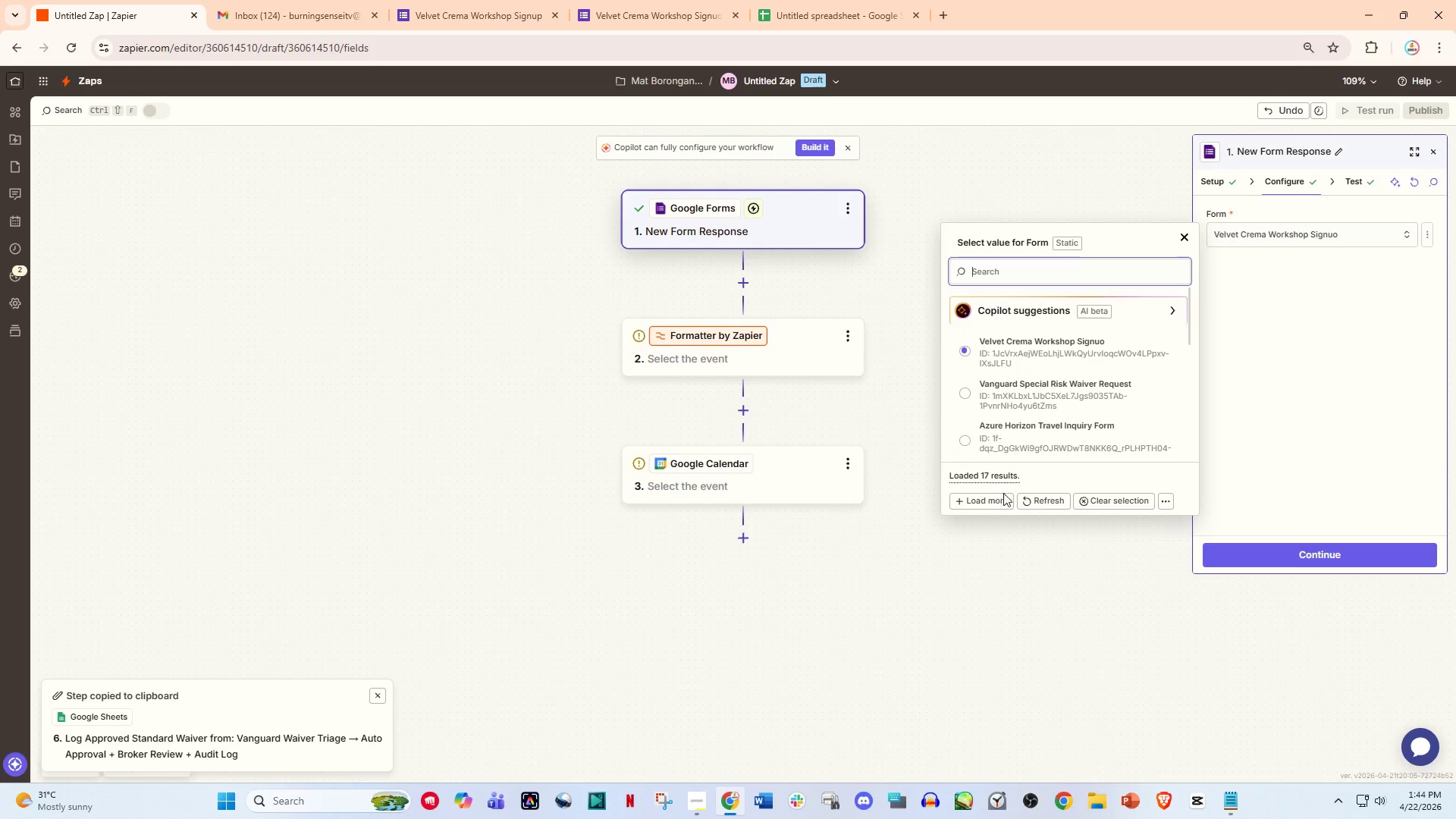 
wait(5.08)
 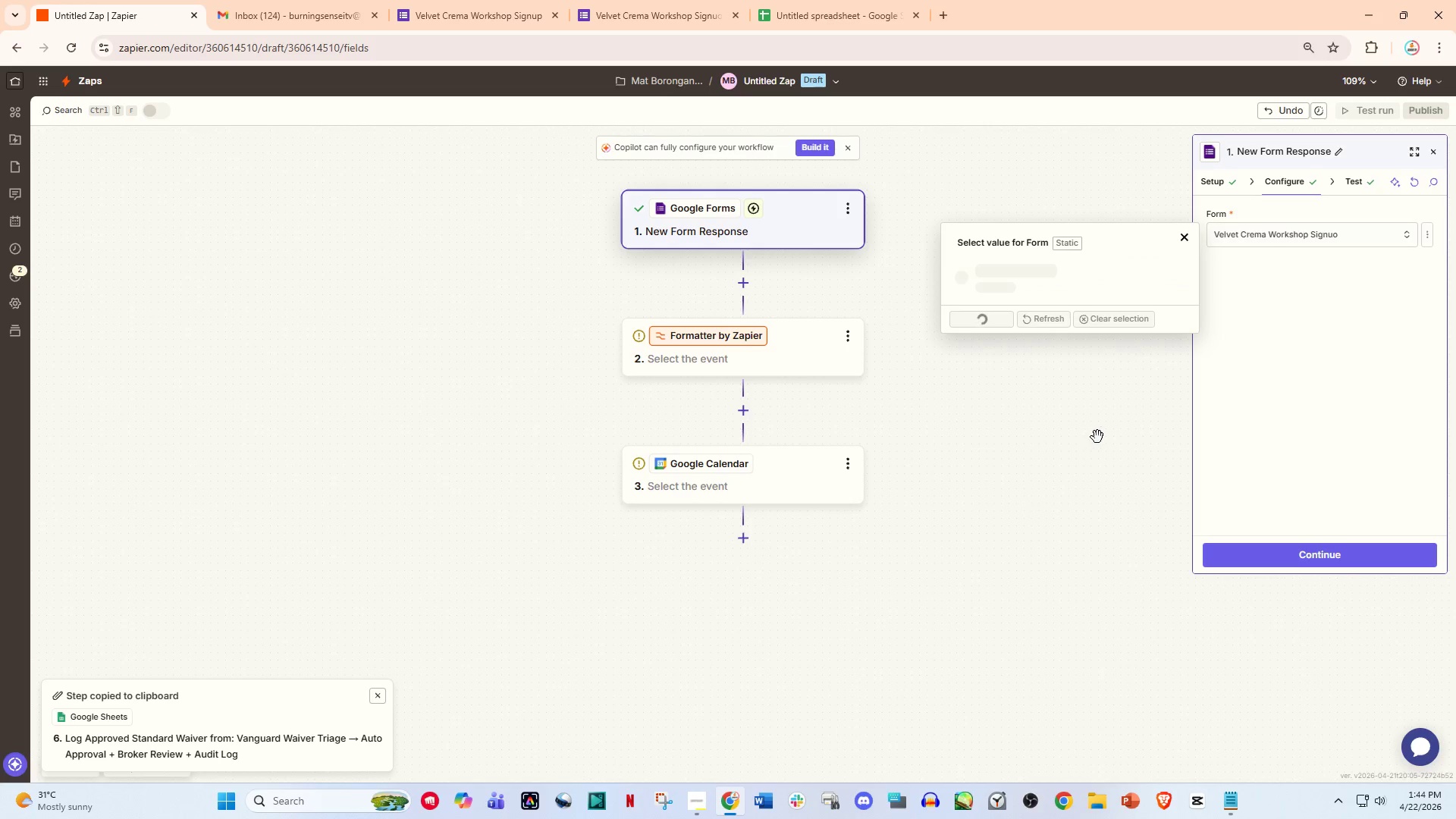 
left_click([1092, 494])
 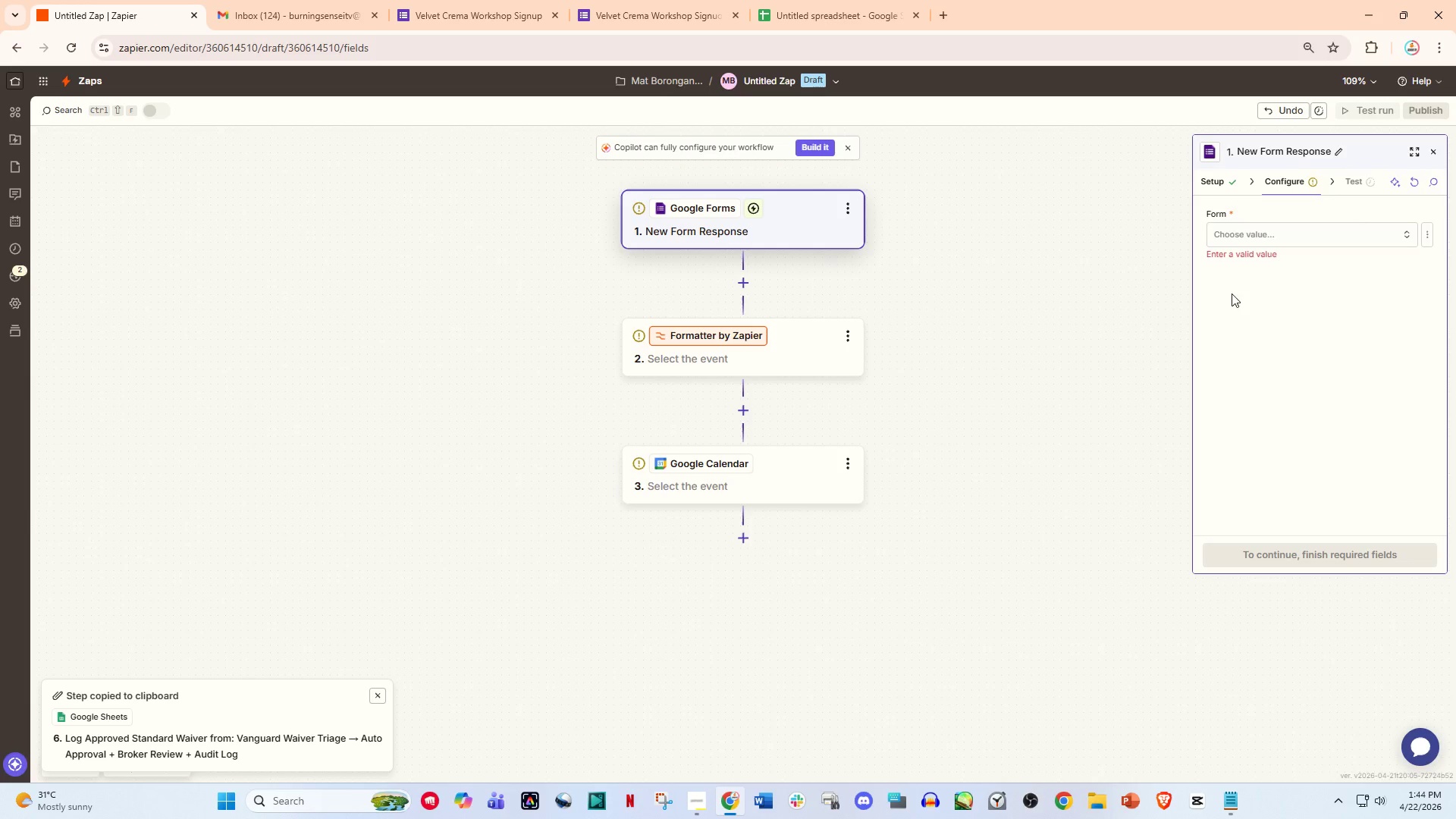 
left_click([1243, 233])
 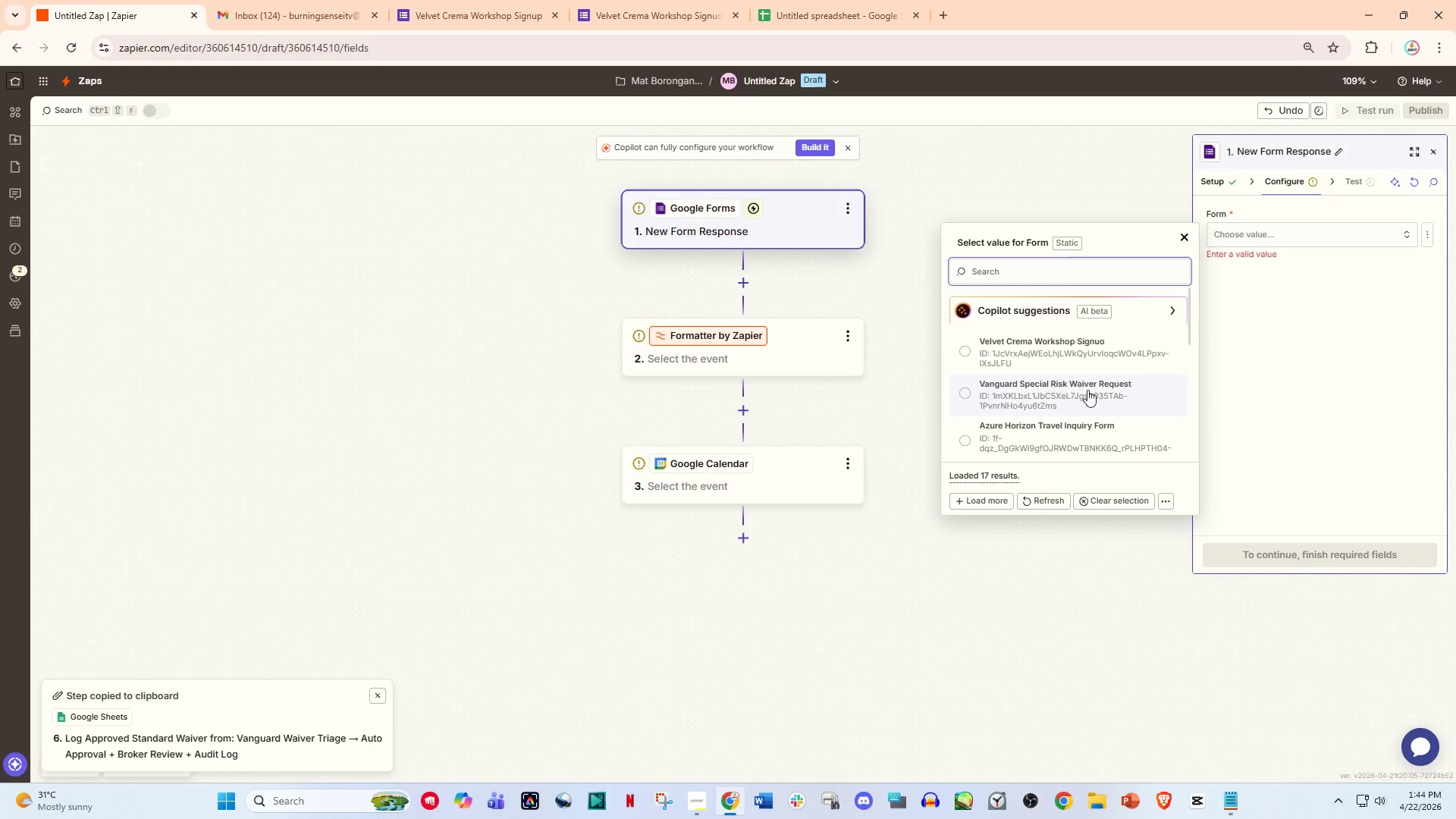 
left_click([1046, 497])
 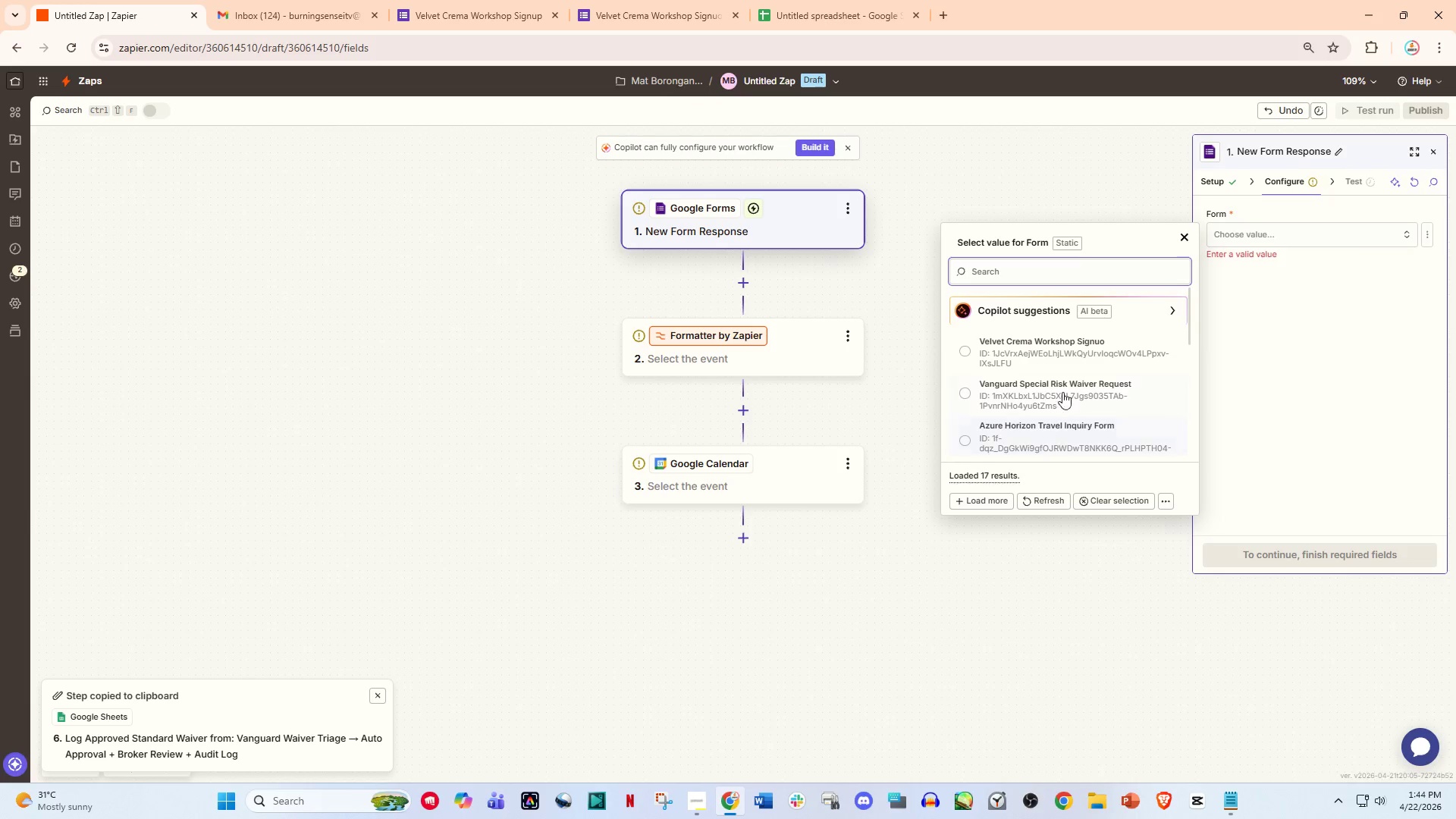 
left_click([1065, 353])
 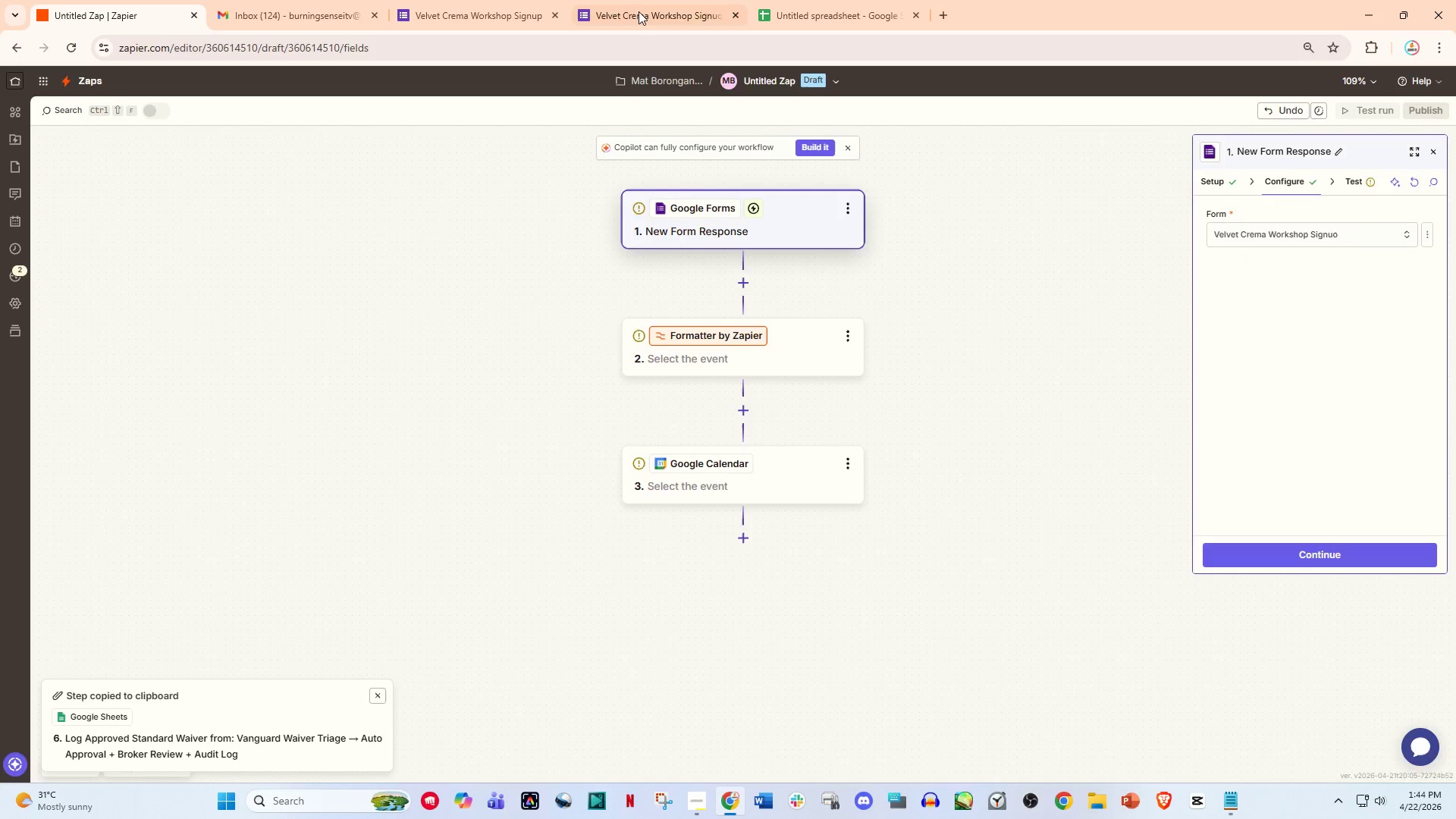 
left_click([635, 0])
 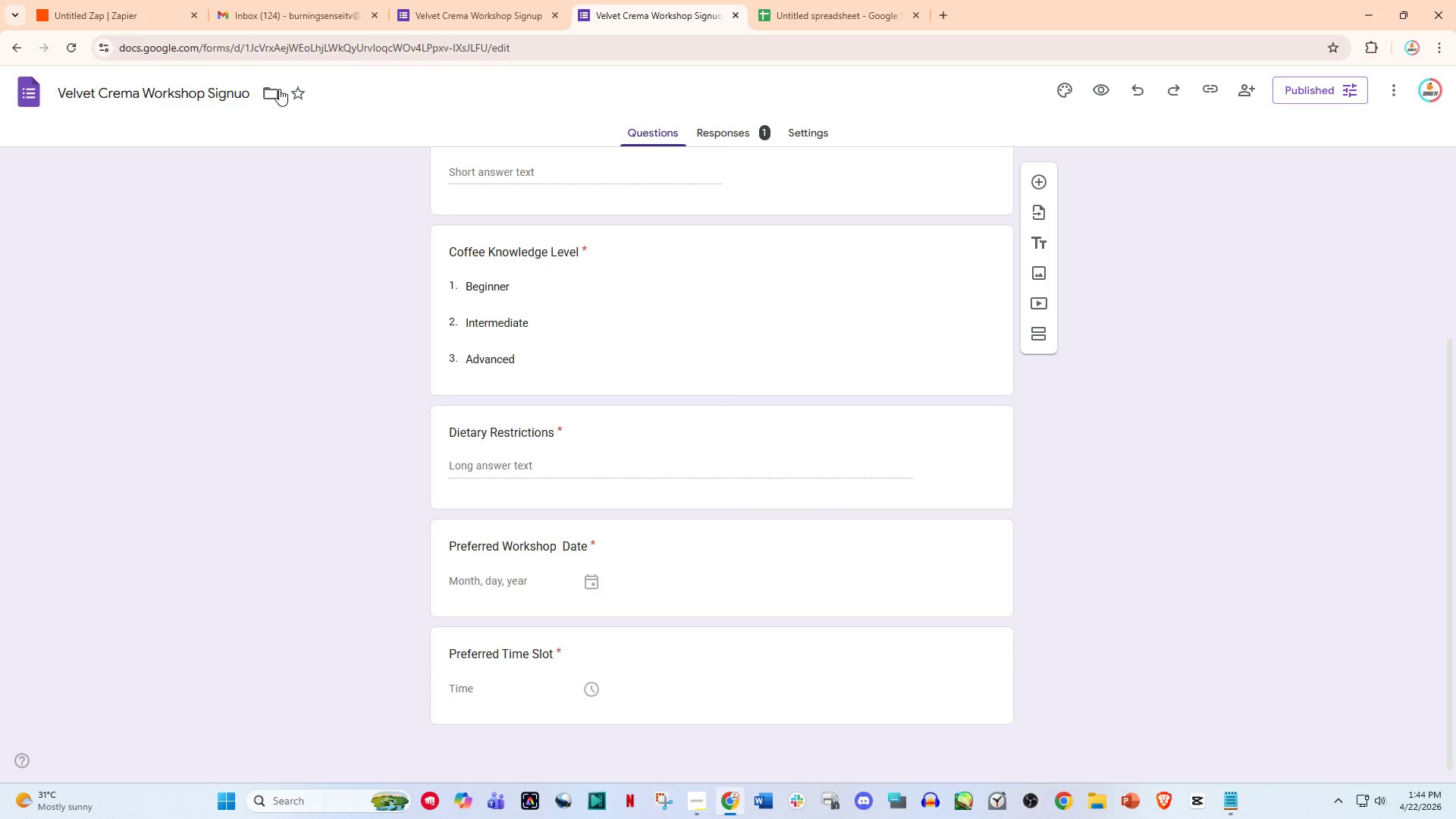 
double_click([249, 92])
 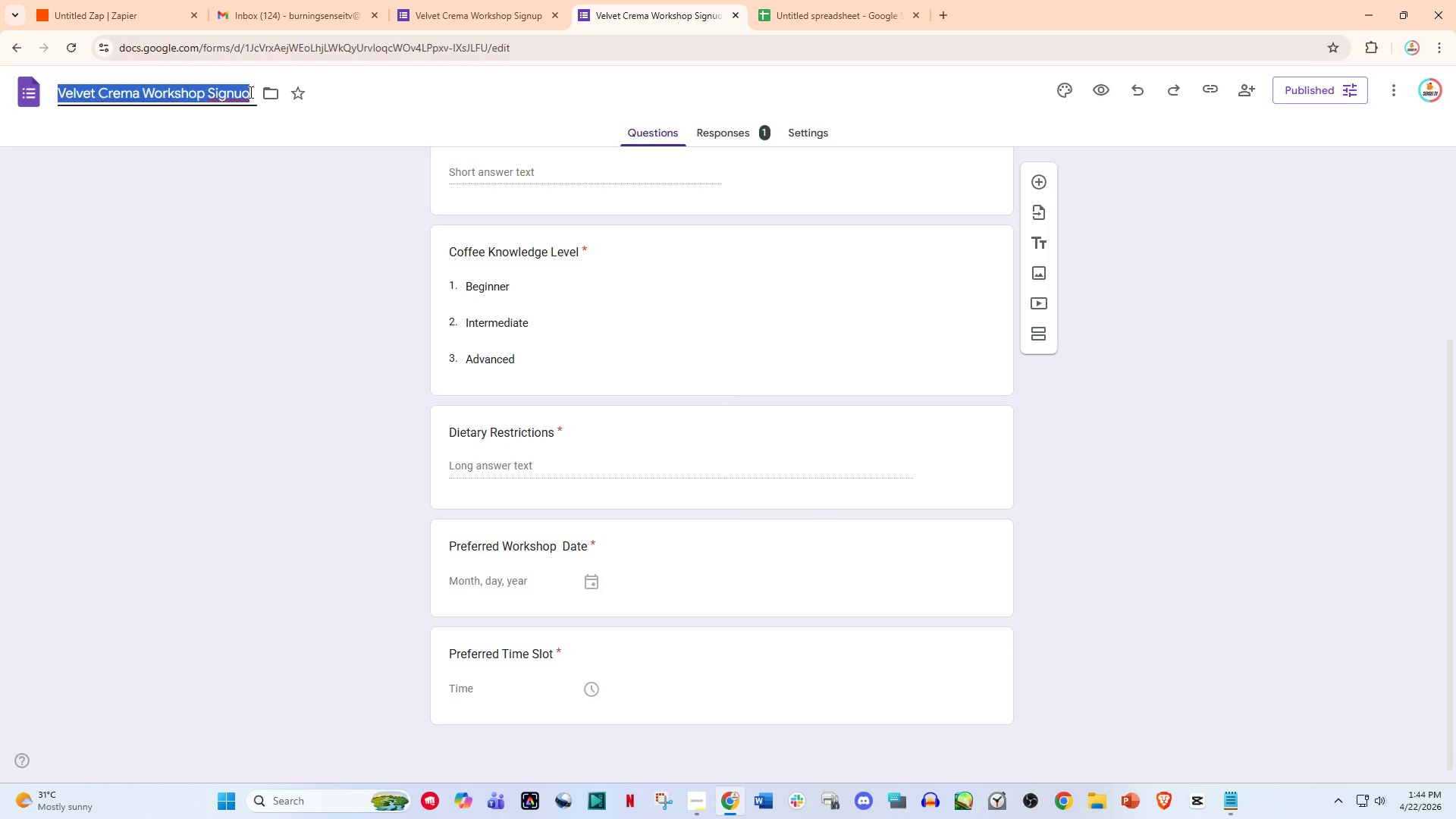 
triple_click([249, 92])
 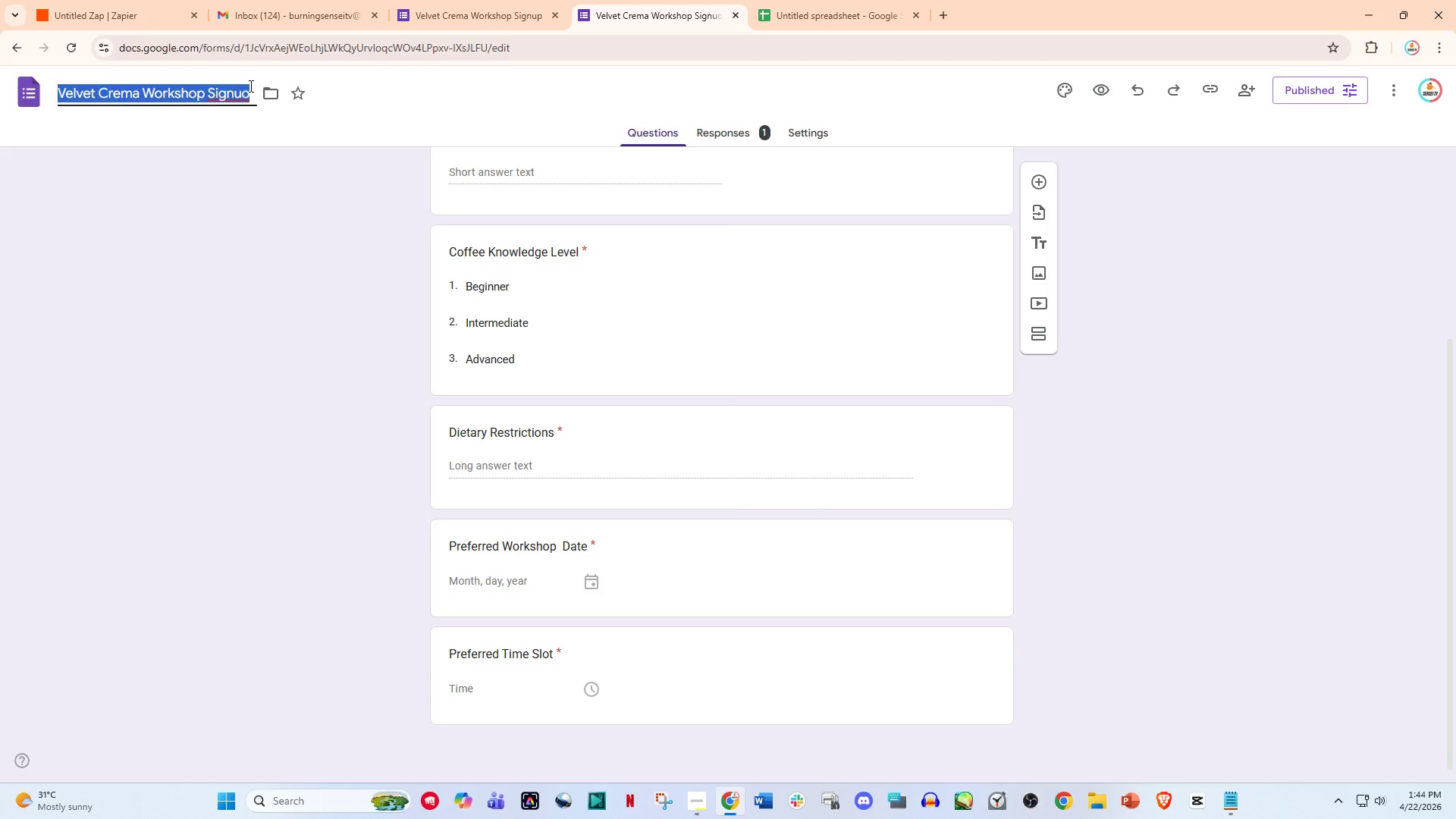 
triple_click([249, 86])
 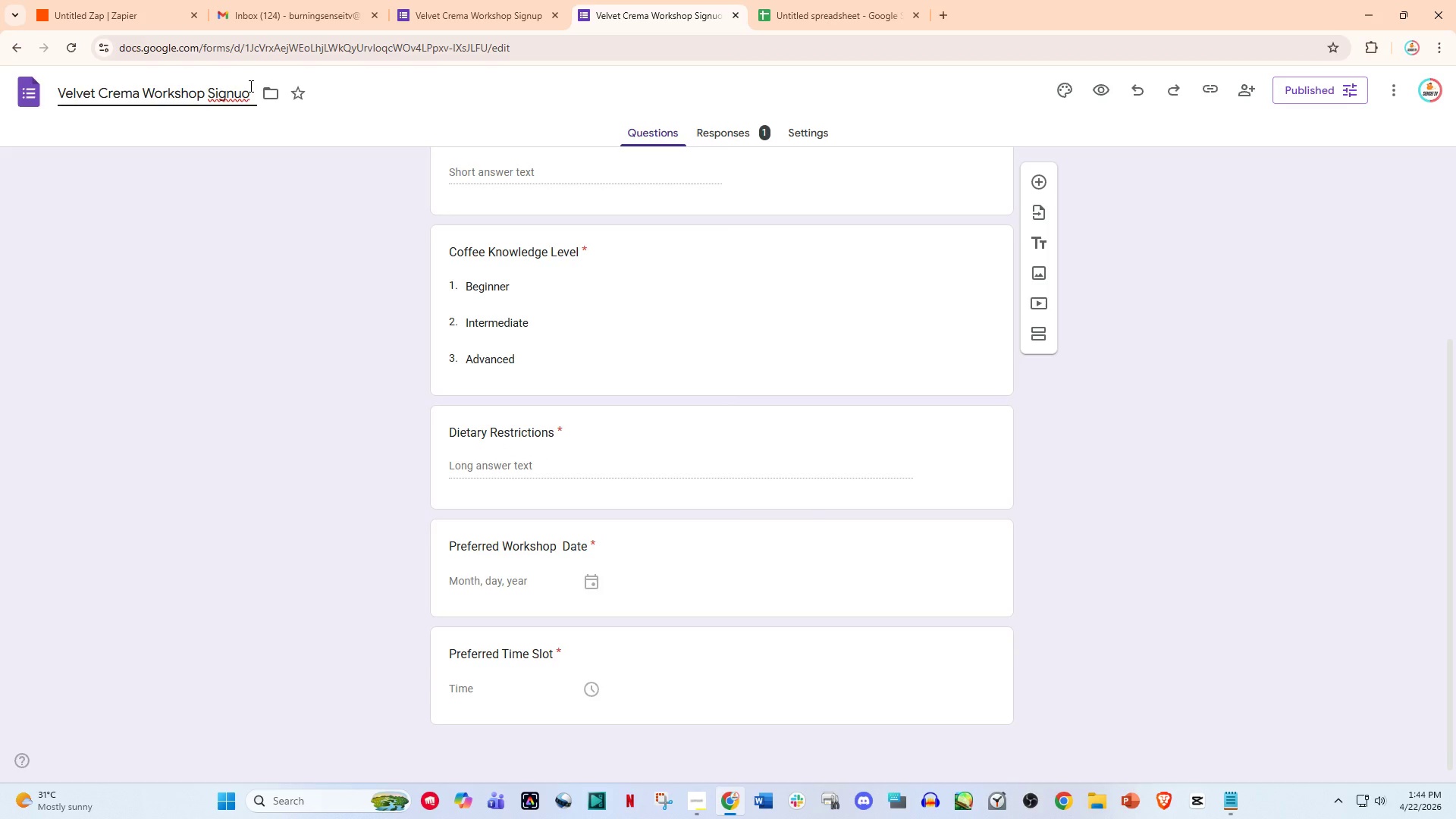 
key(Backspace)
 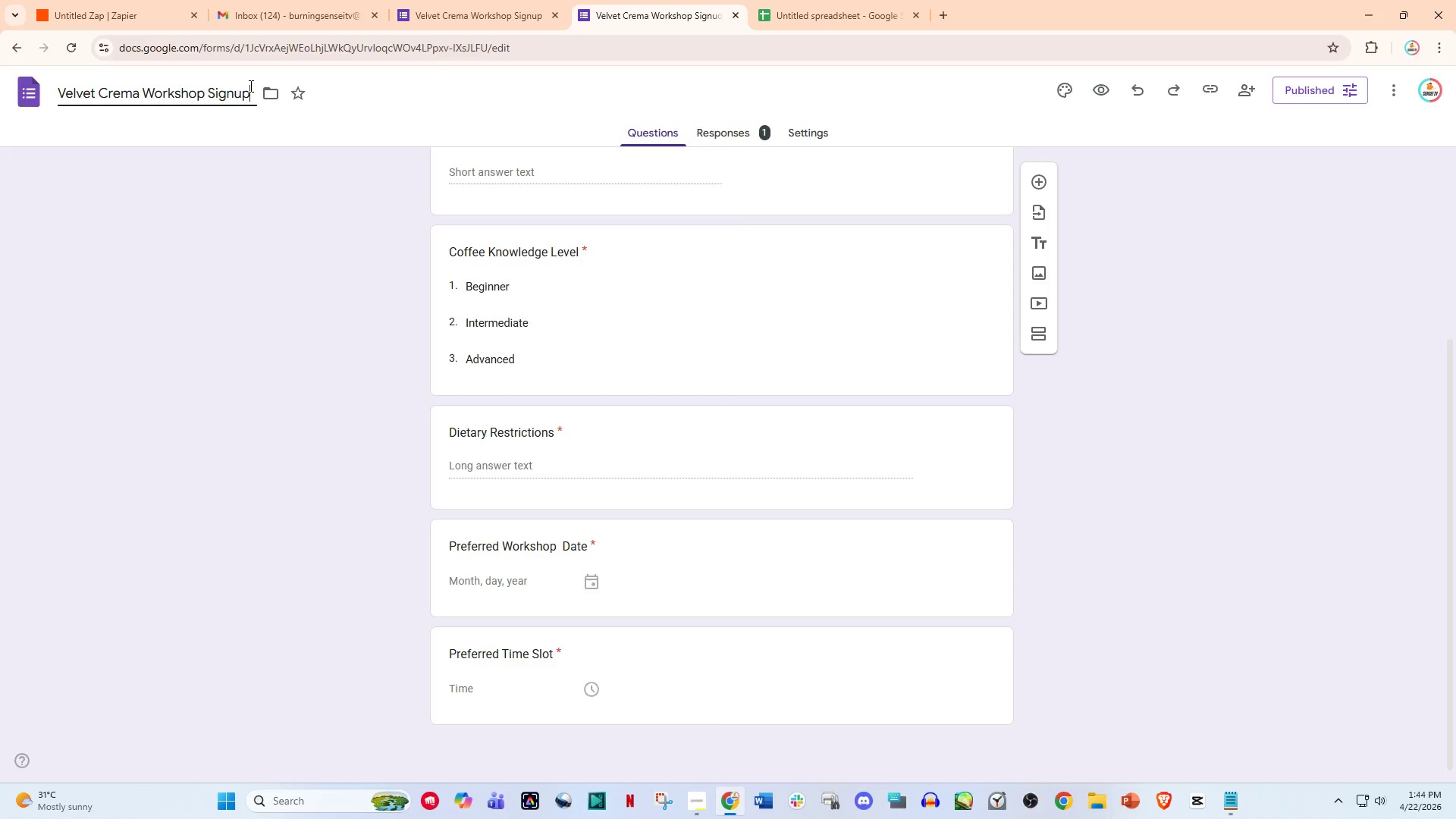 
key(P)
 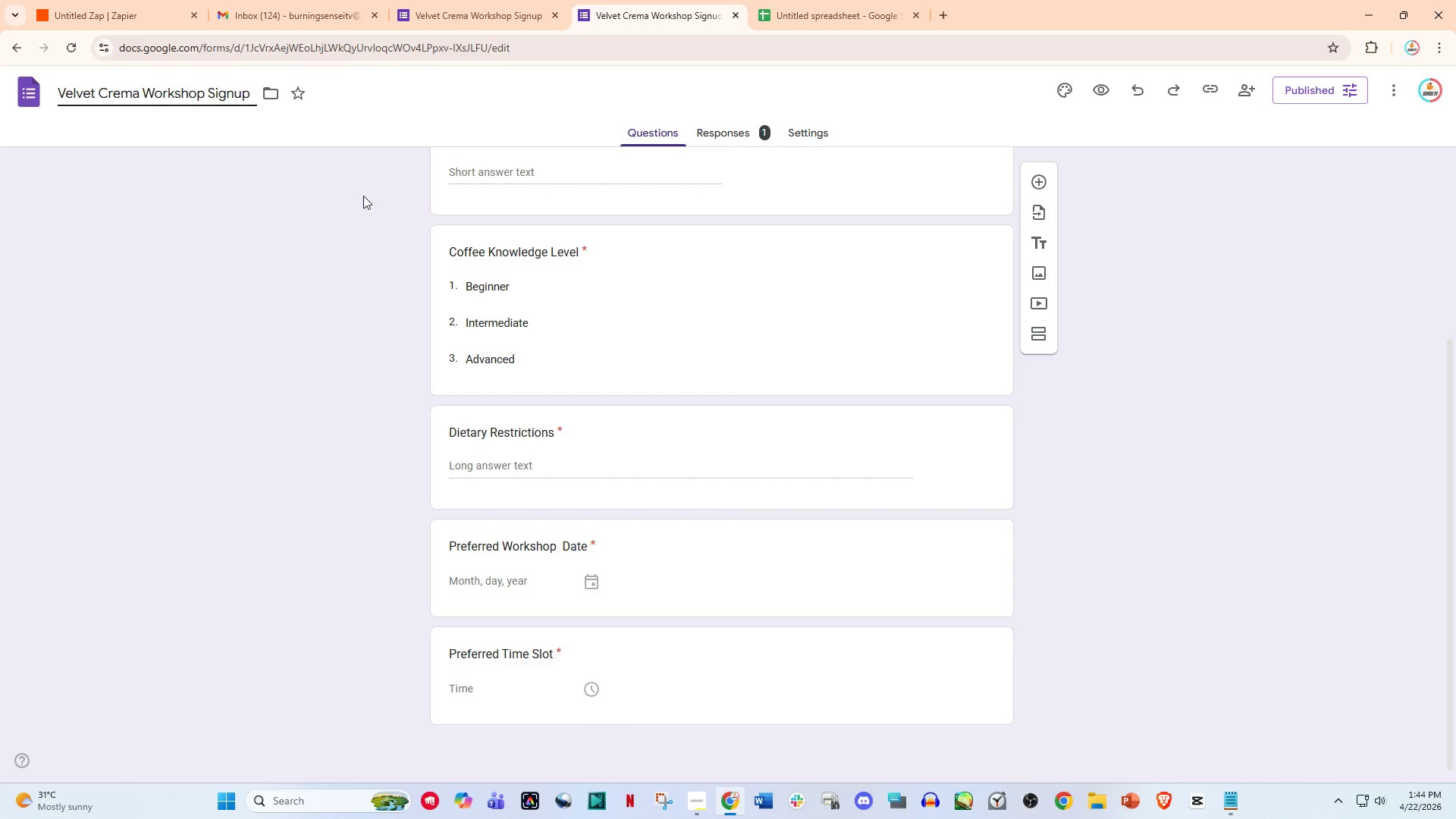 
left_click_drag(start_coordinate=[303, 196], to_coordinate=[293, 190])
 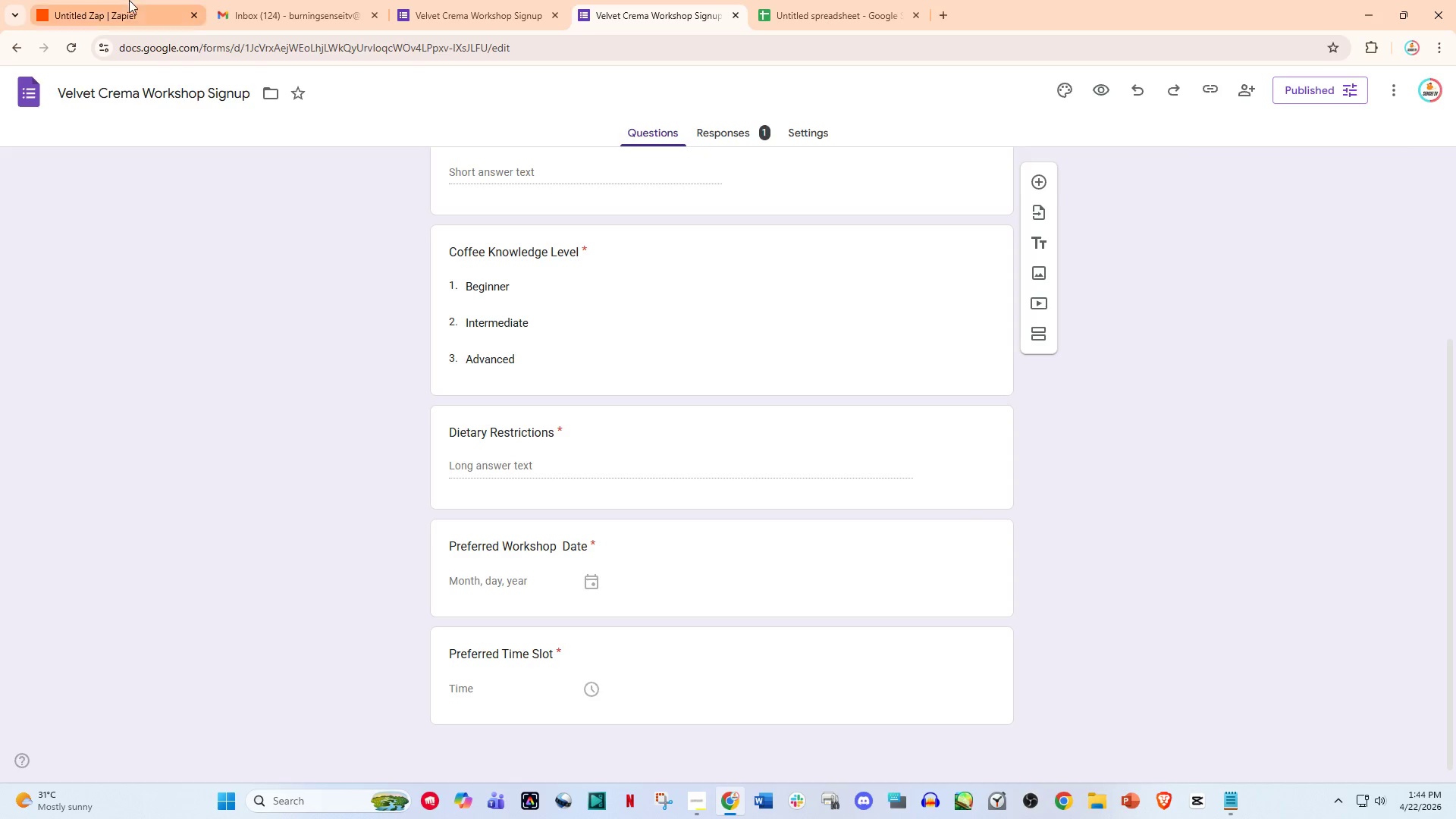 
double_click([127, 0])
 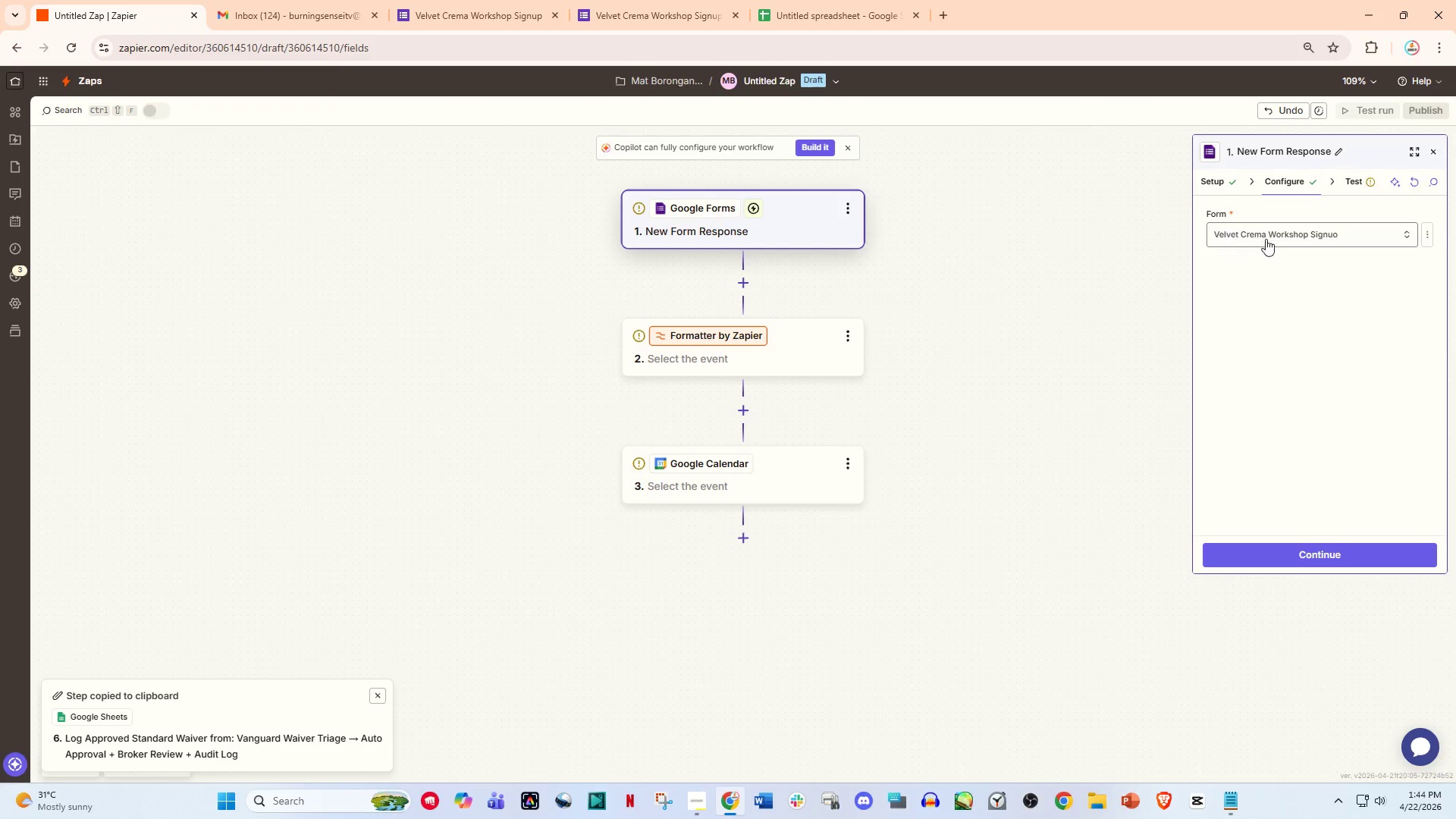 
left_click([1269, 241])
 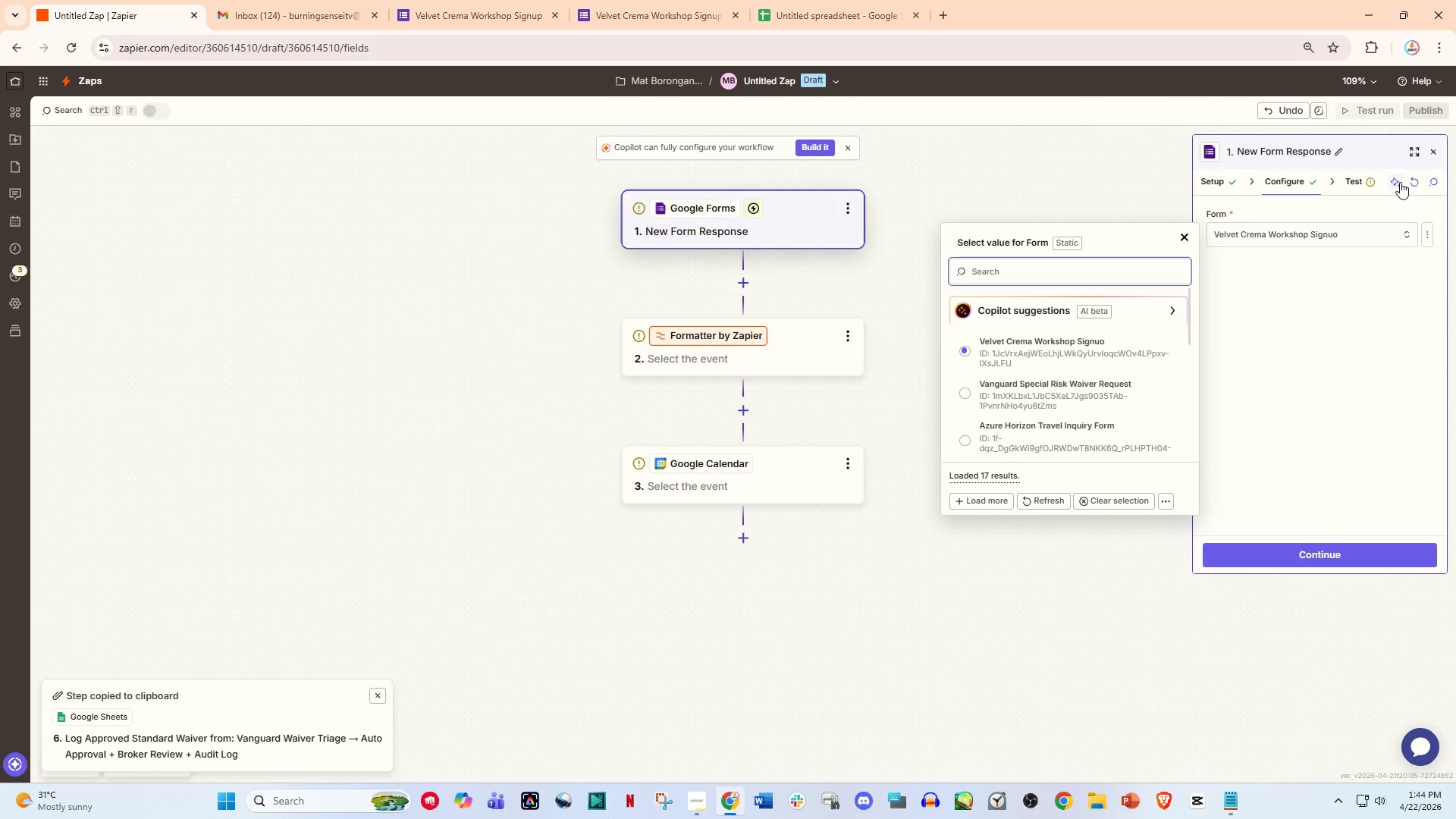 
left_click([1414, 181])
 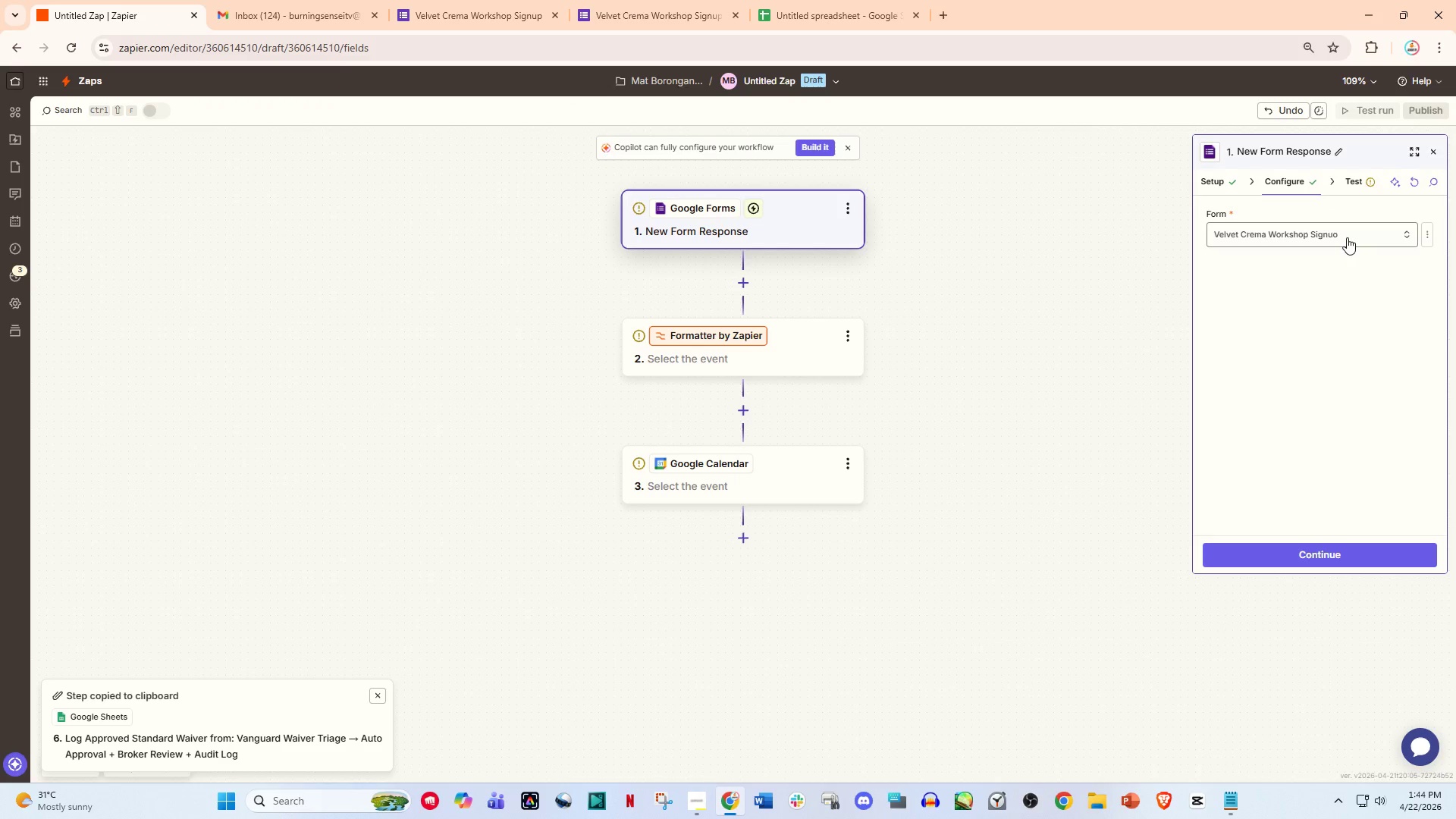 
left_click([1347, 237])
 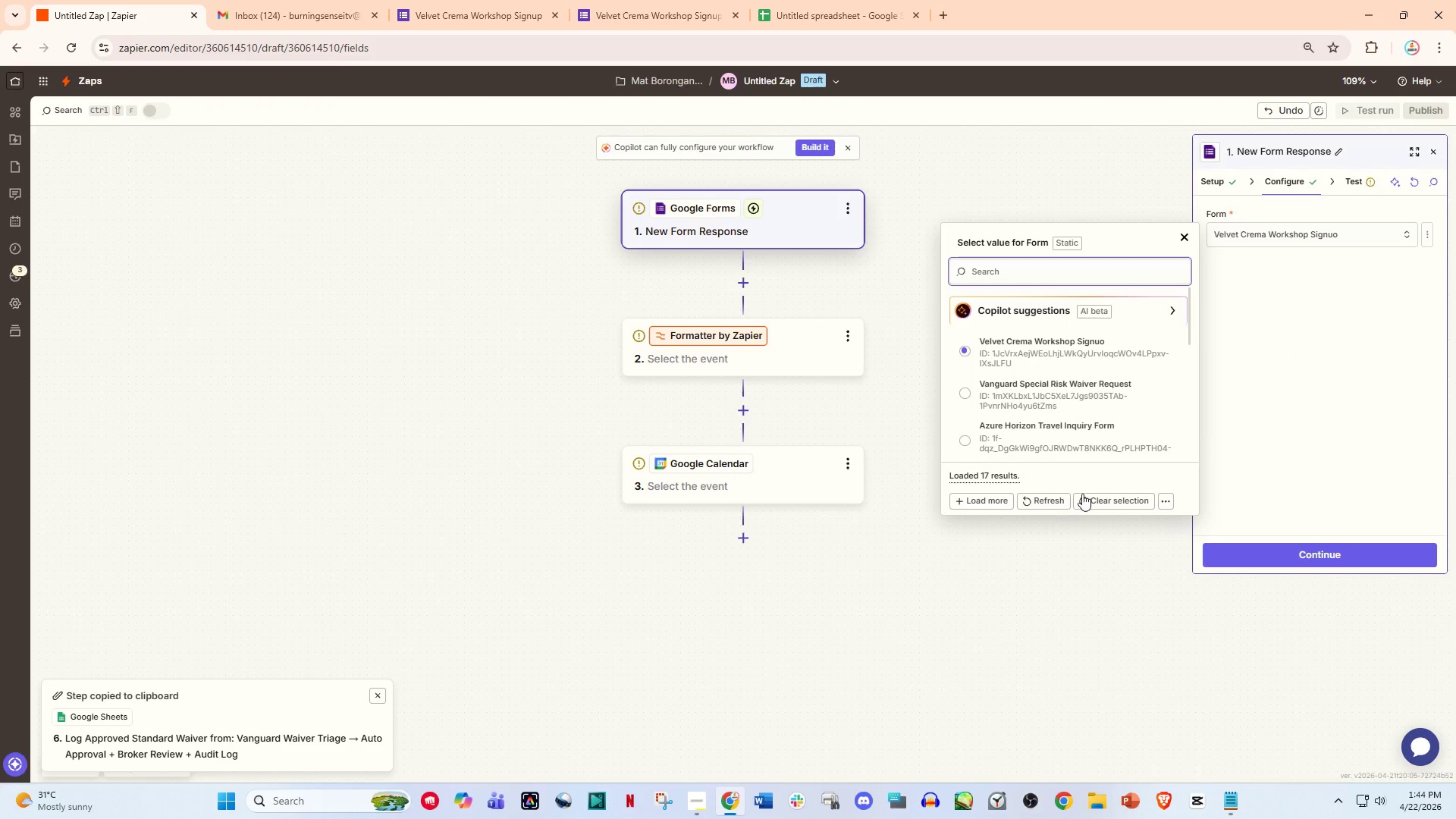 
left_click([1034, 505])
 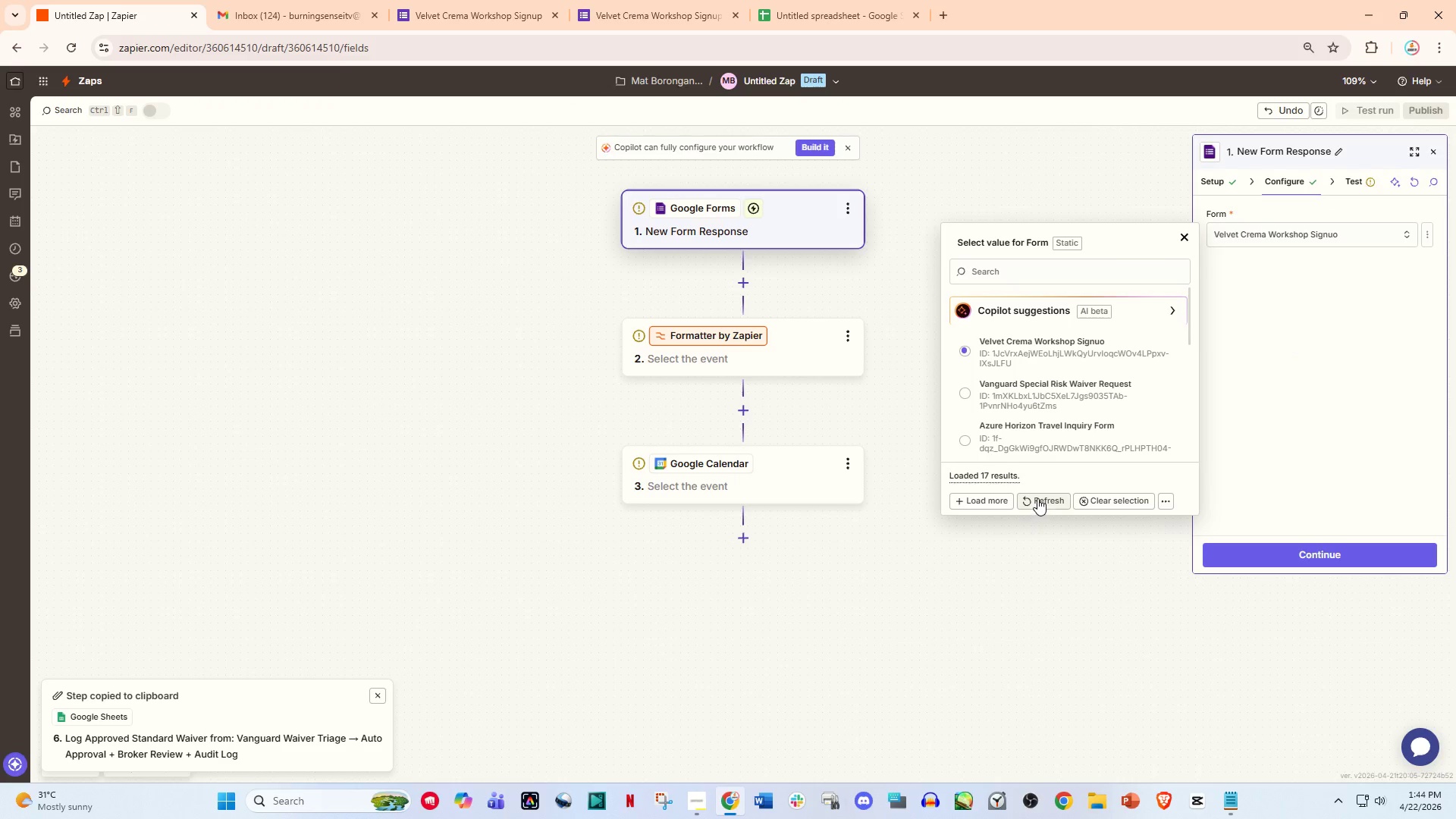 
left_click([1037, 498])
 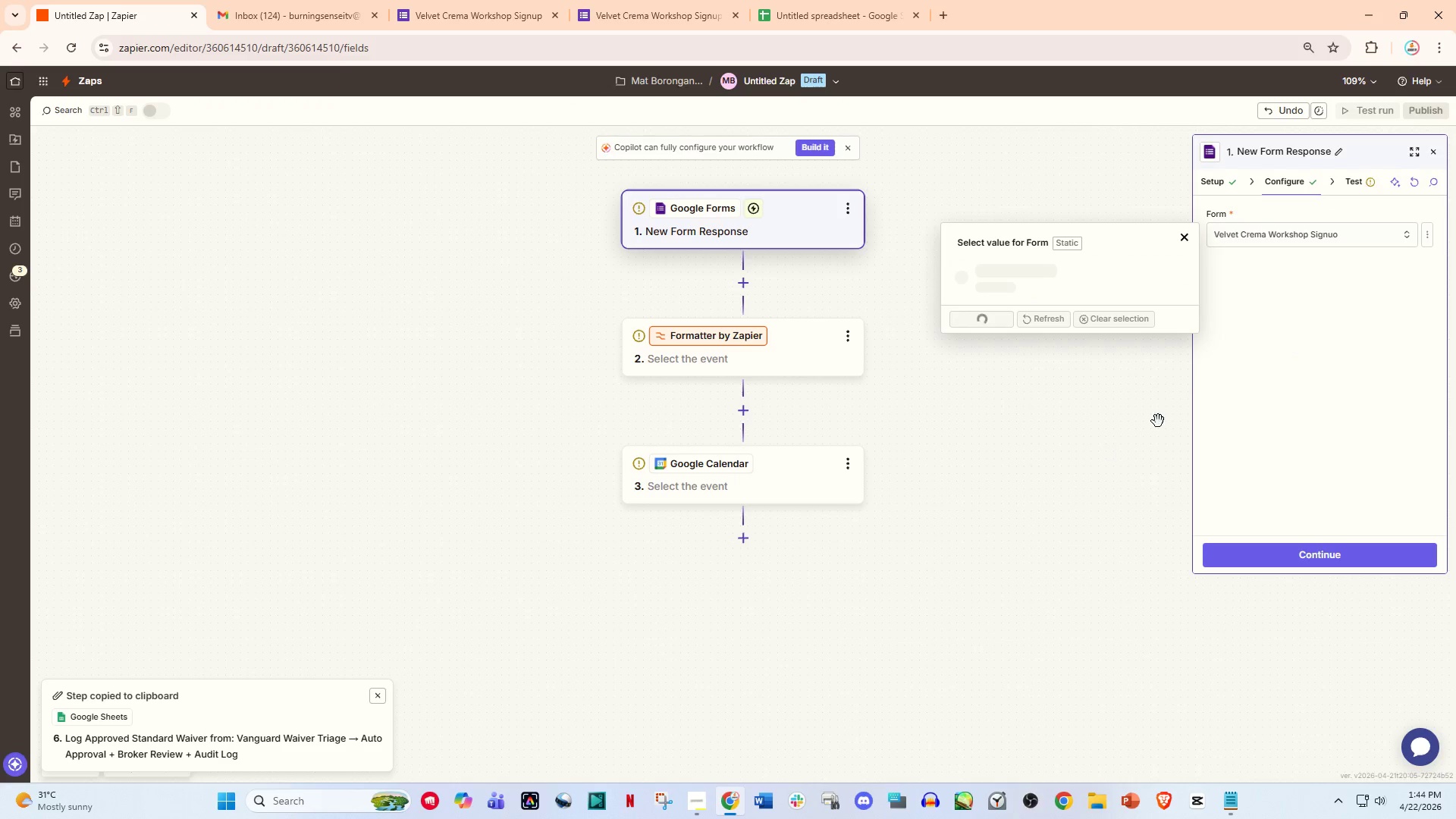 
mouse_move([1209, 377])
 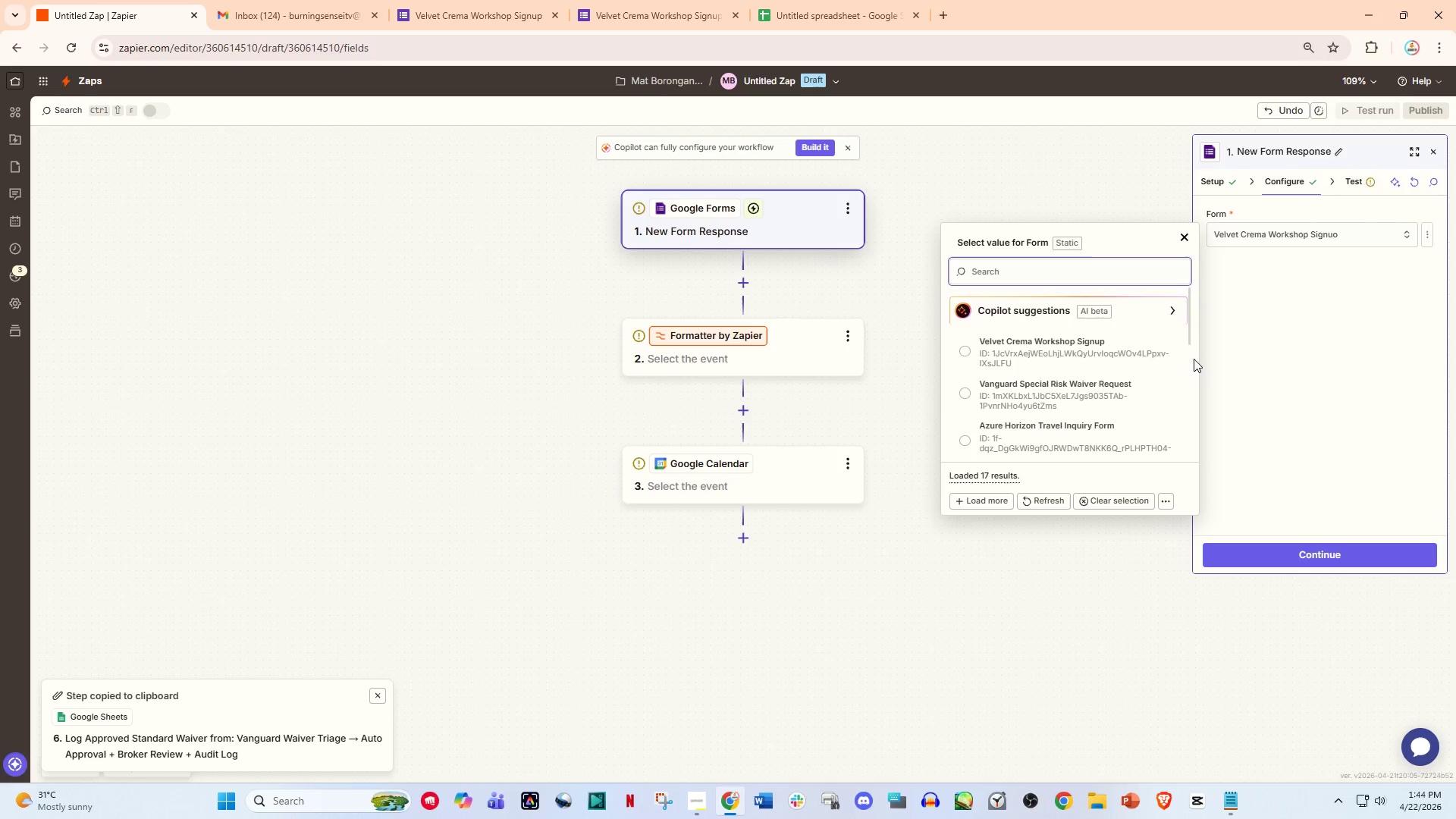 
left_click([1103, 353])
 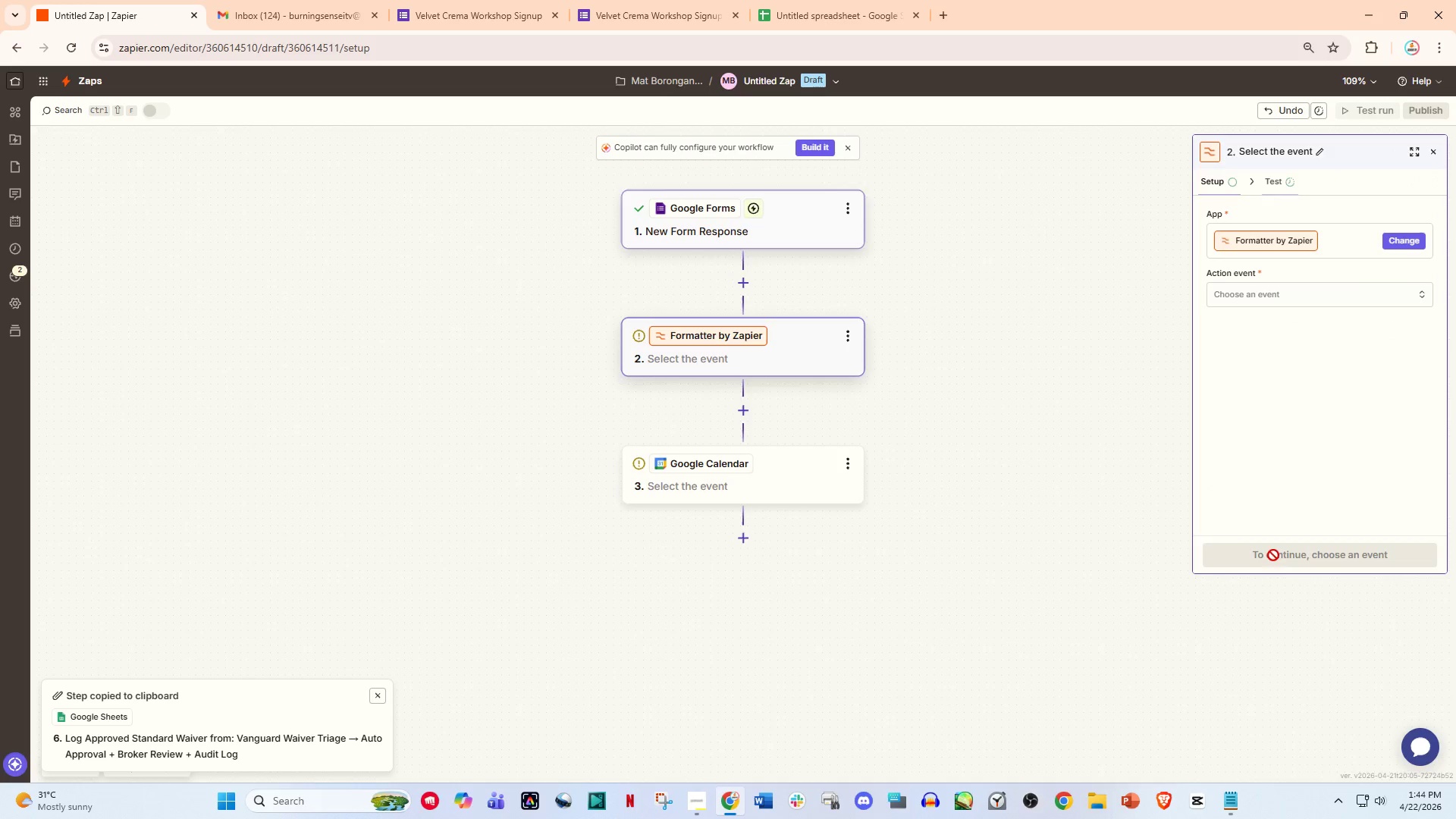 
wait(5.41)
 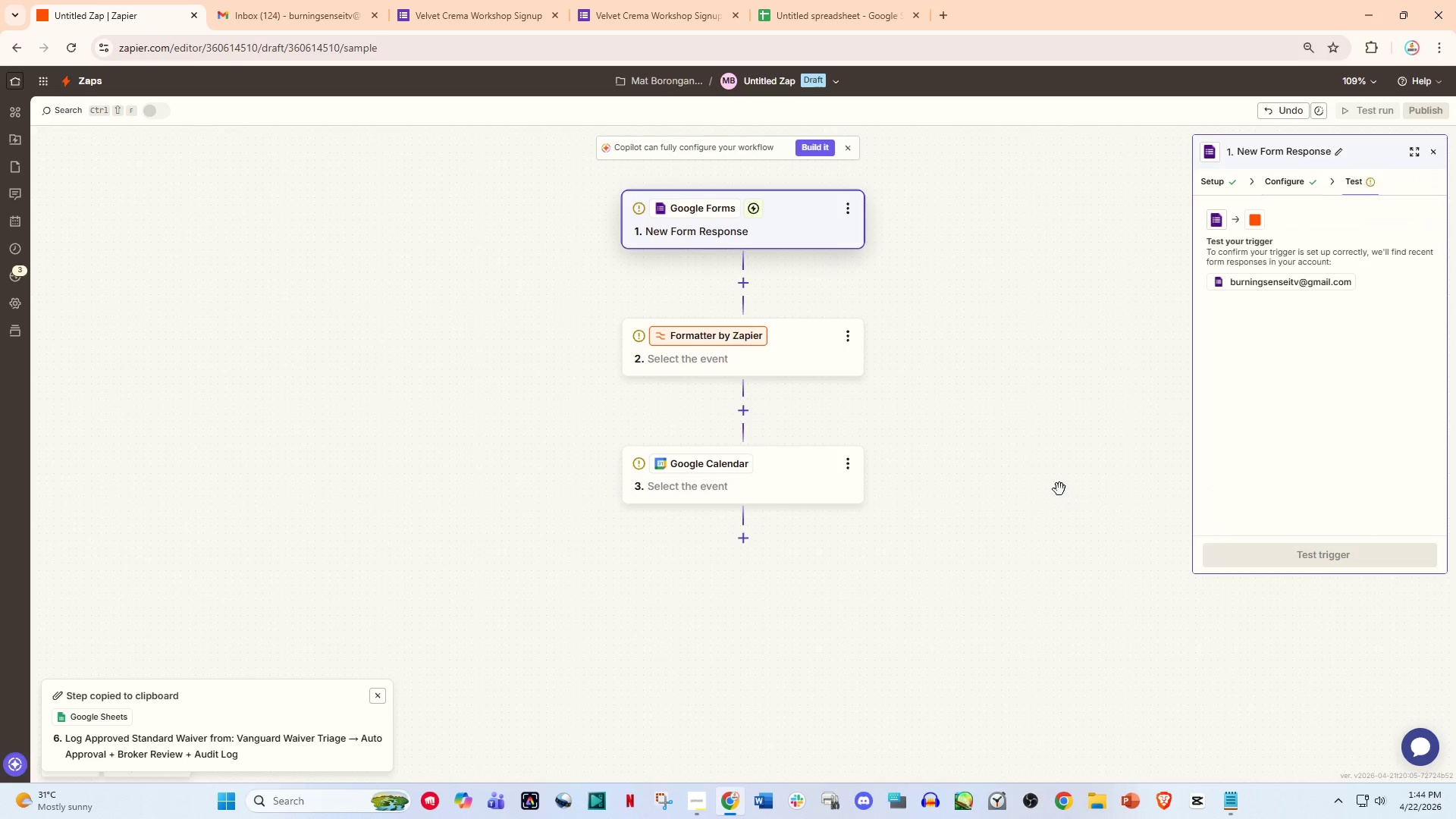 
left_click([1286, 304])
 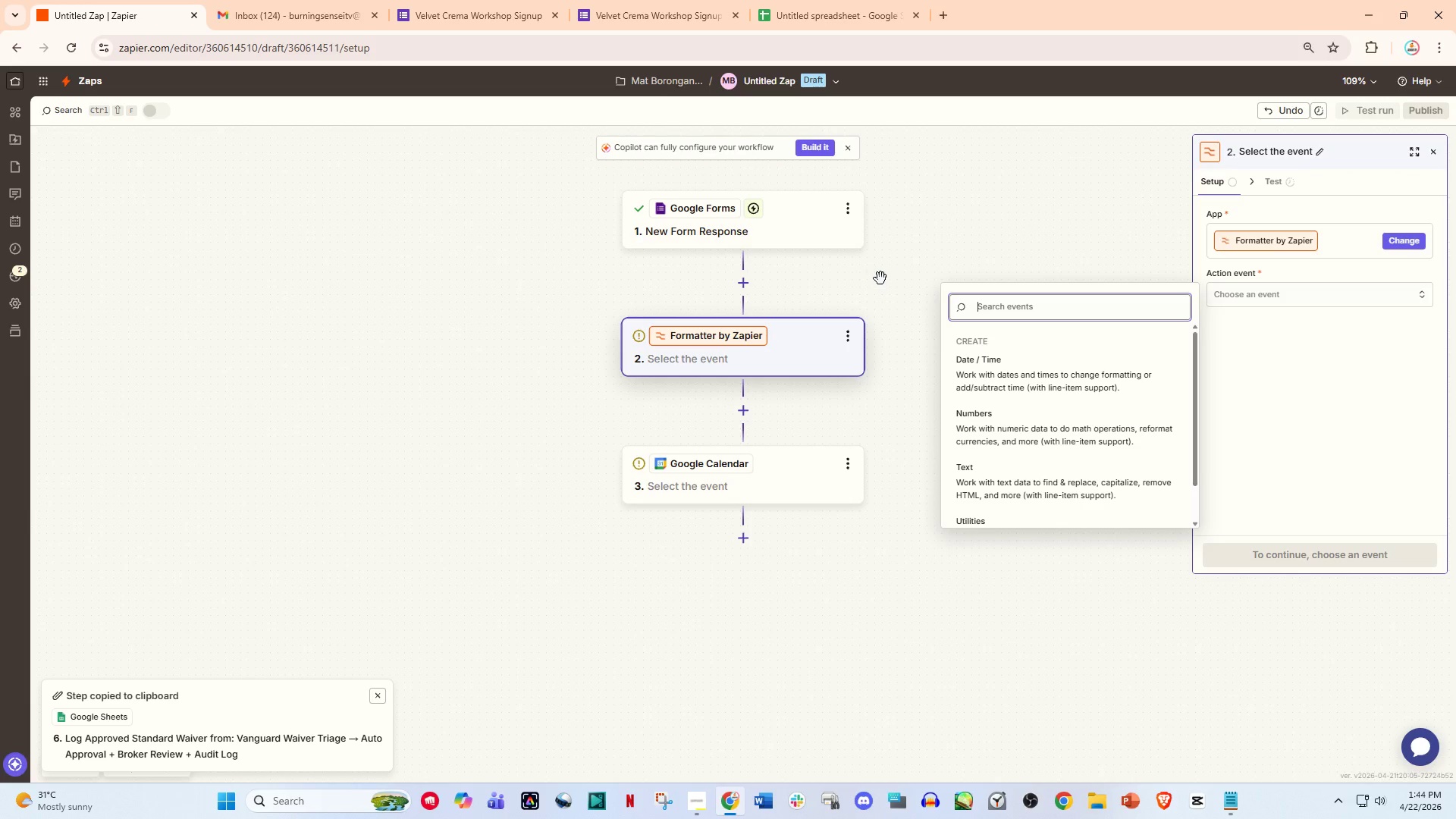 
wait(22.55)
 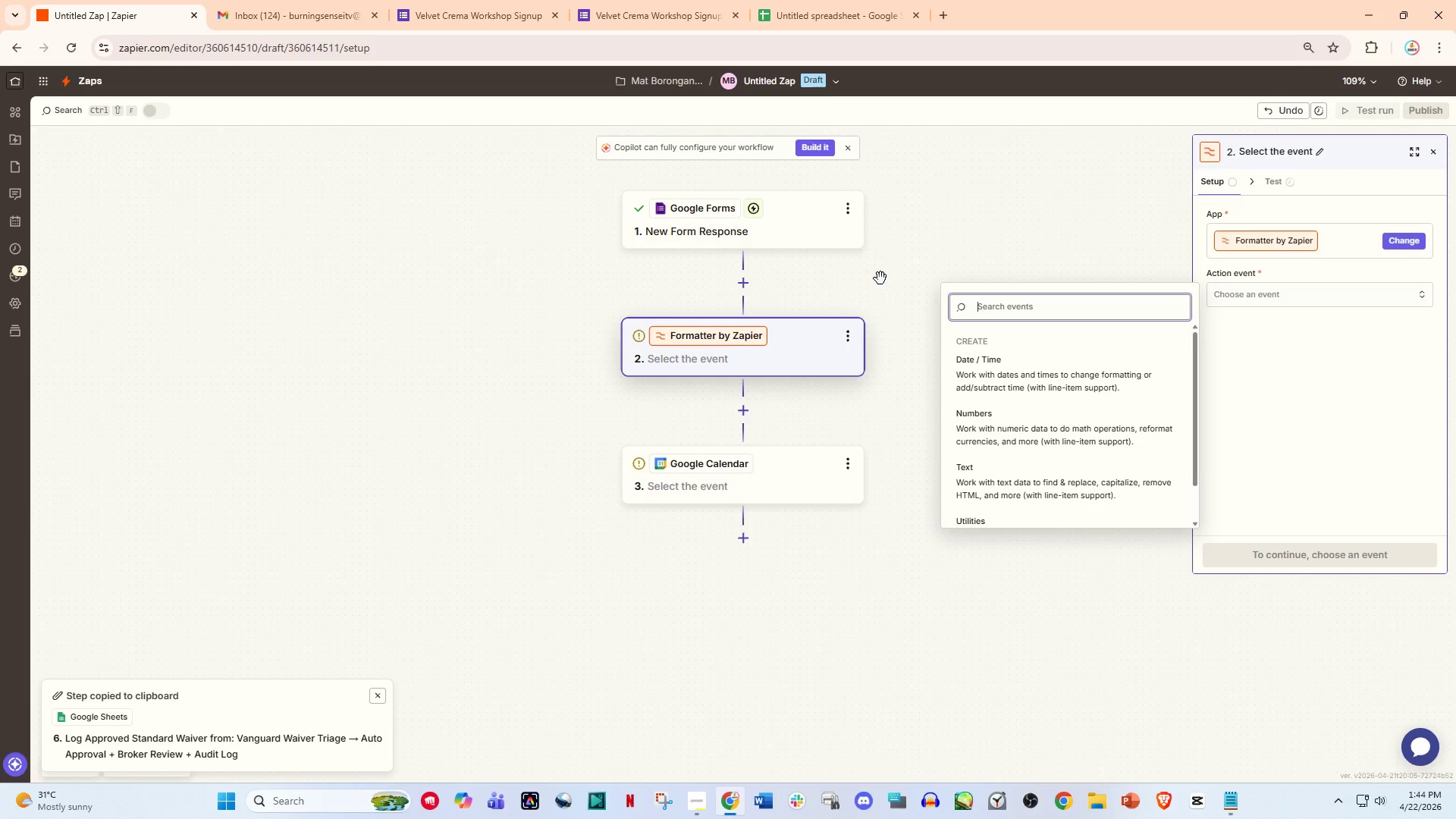 
left_click([1261, 295])
 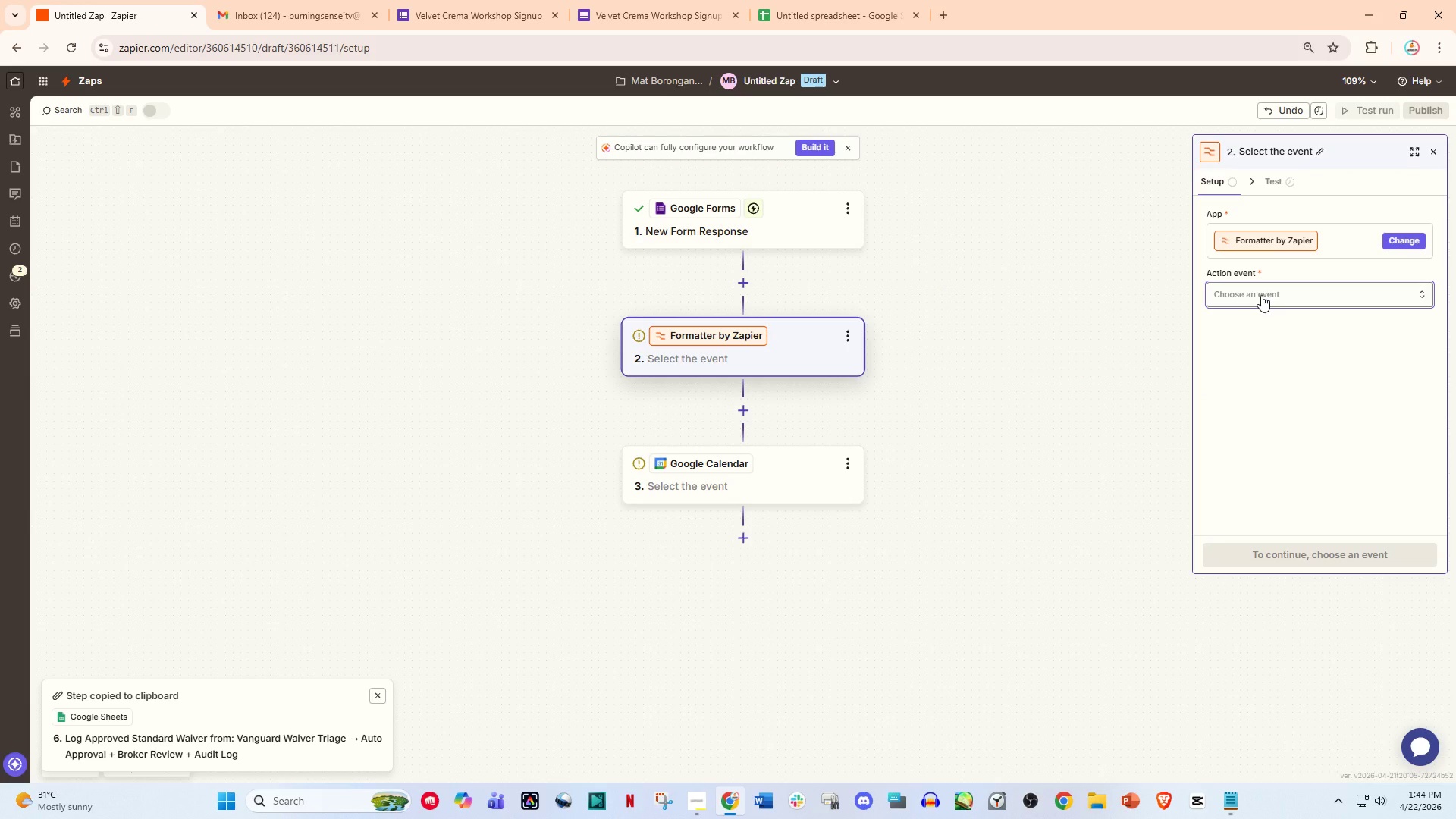 
left_click([1261, 295])
 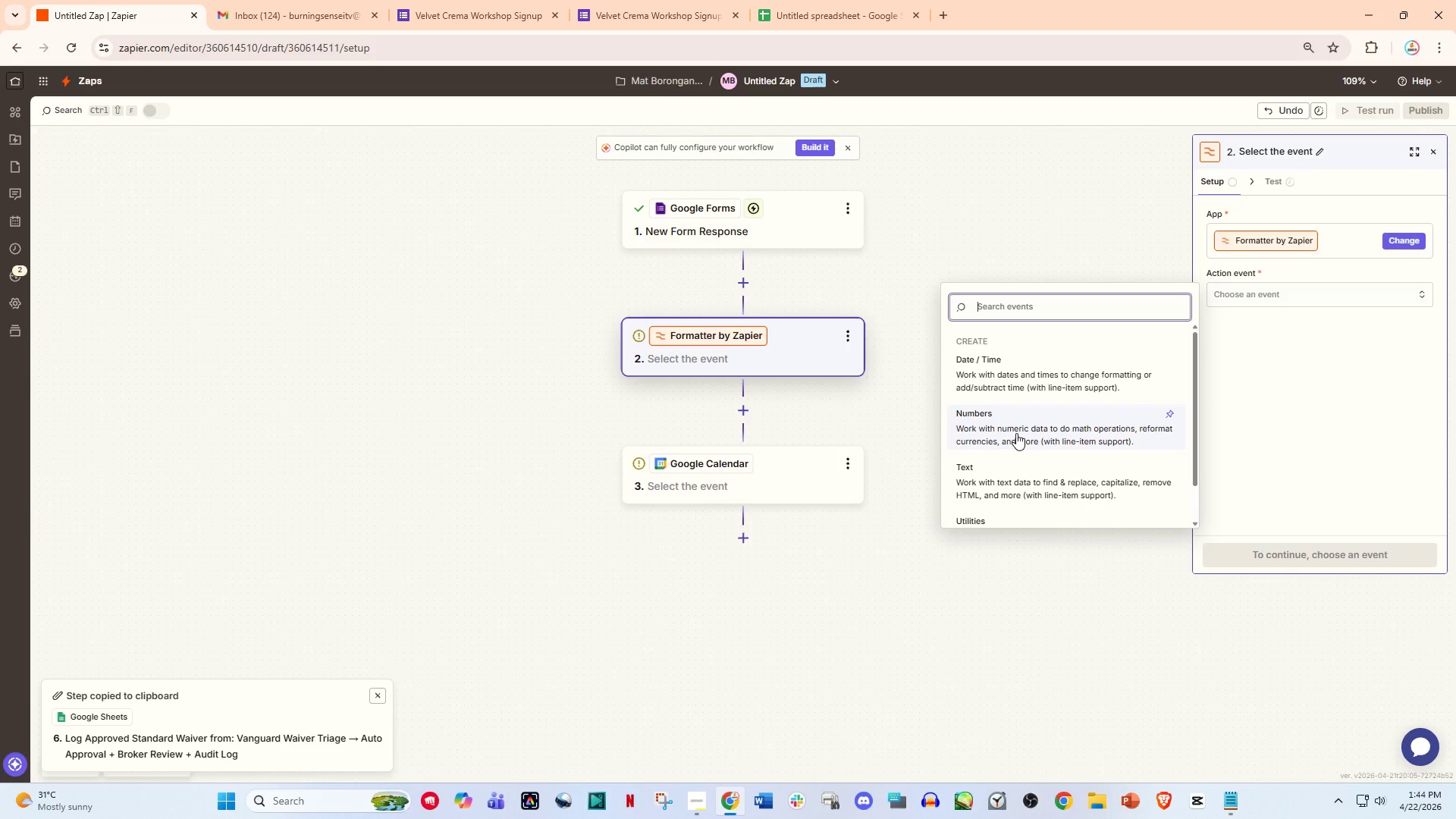 
left_click([1001, 489])
 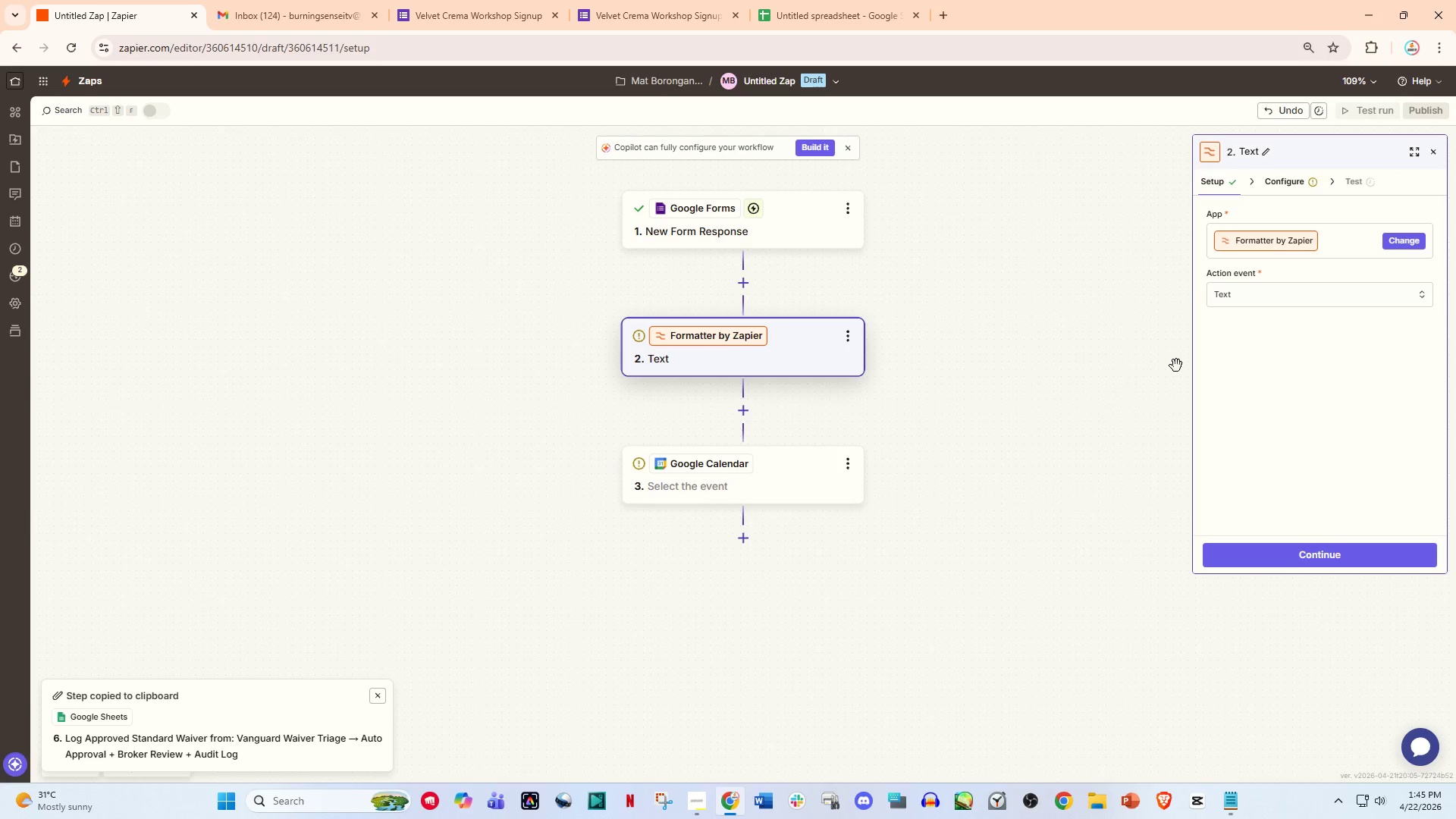 
left_click([1300, 553])
 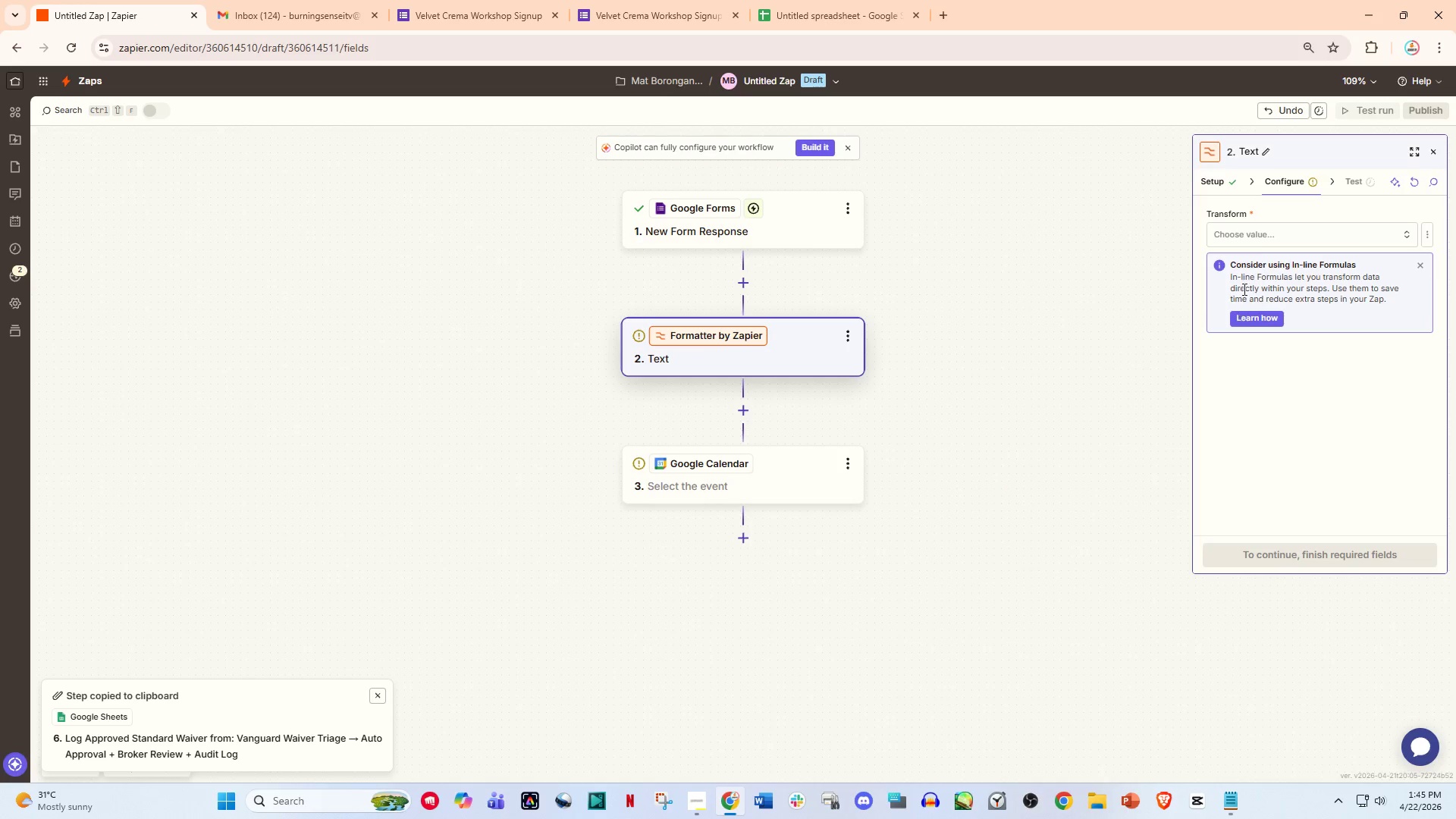 
left_click([1254, 224])
 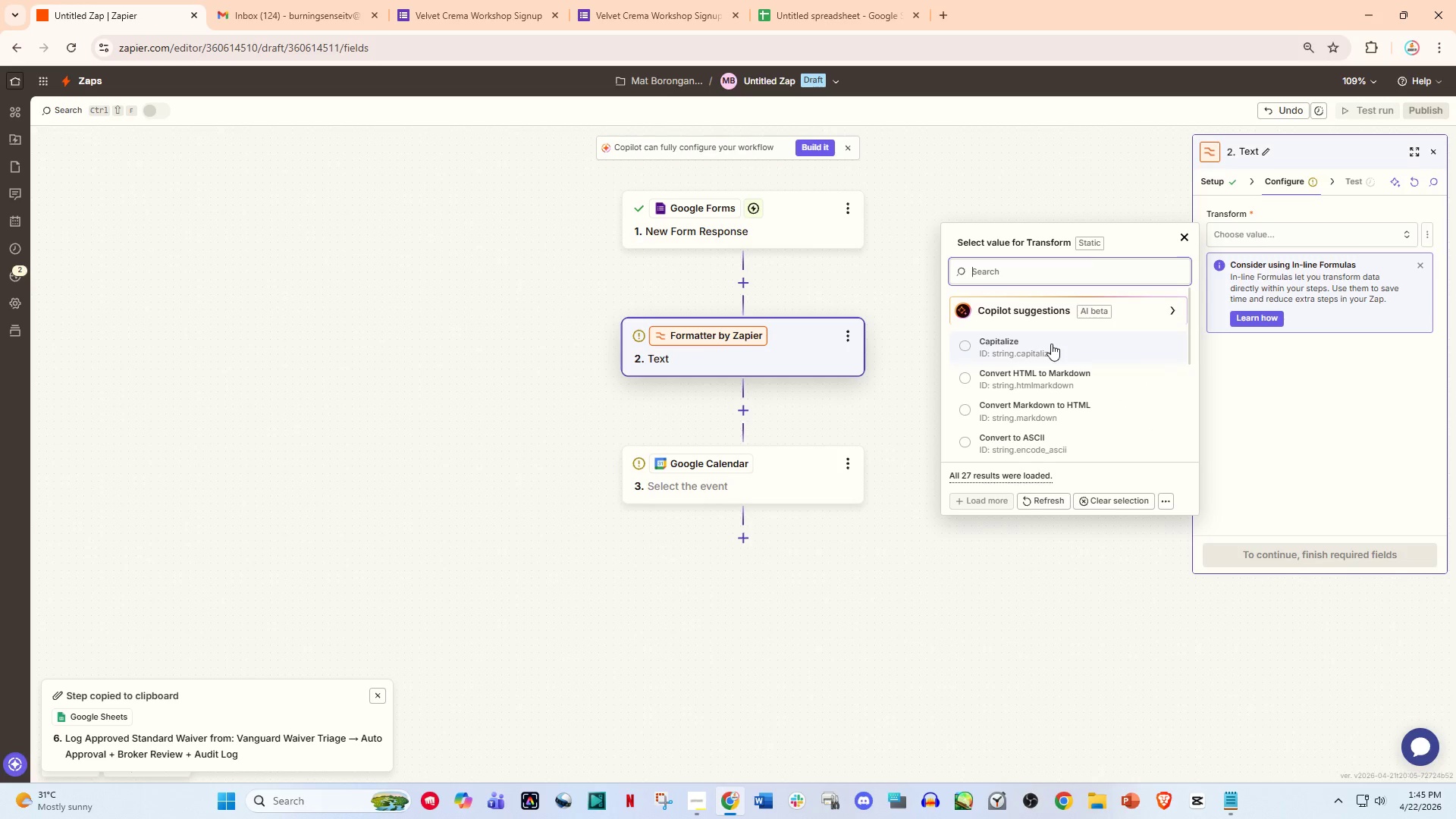 
left_click([1051, 344])
 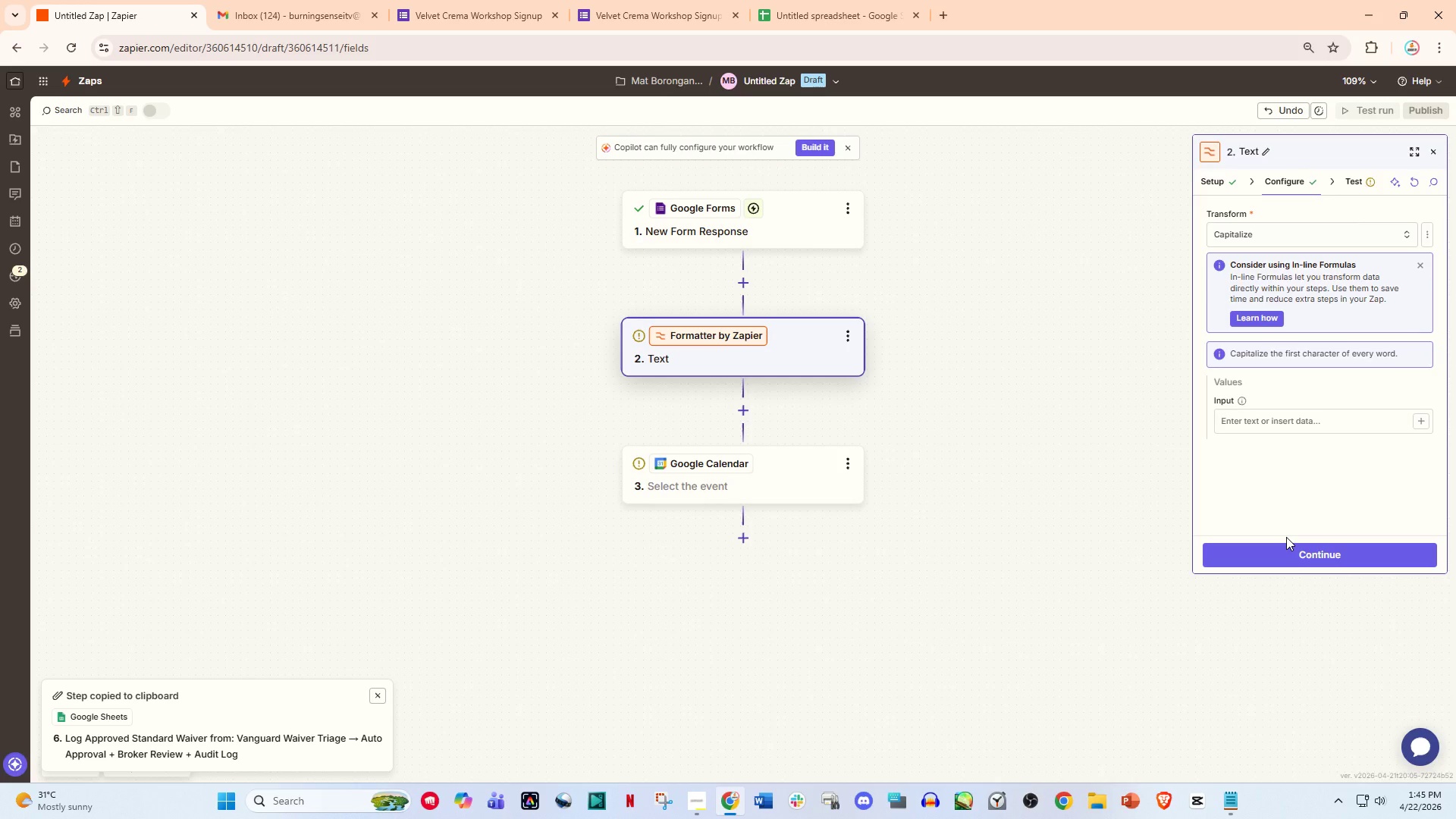 
wait(5.92)
 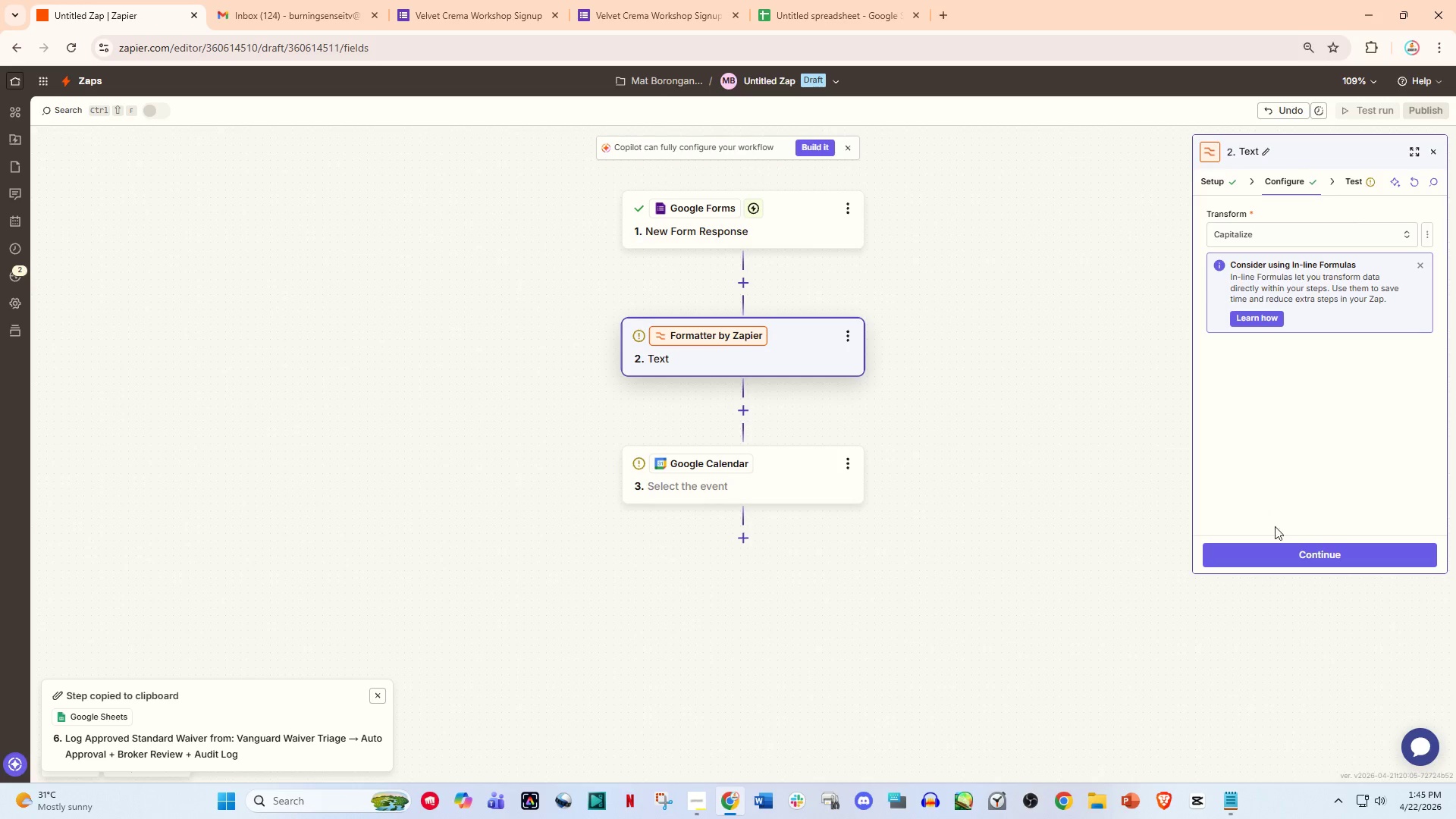 
left_click([1262, 228])
 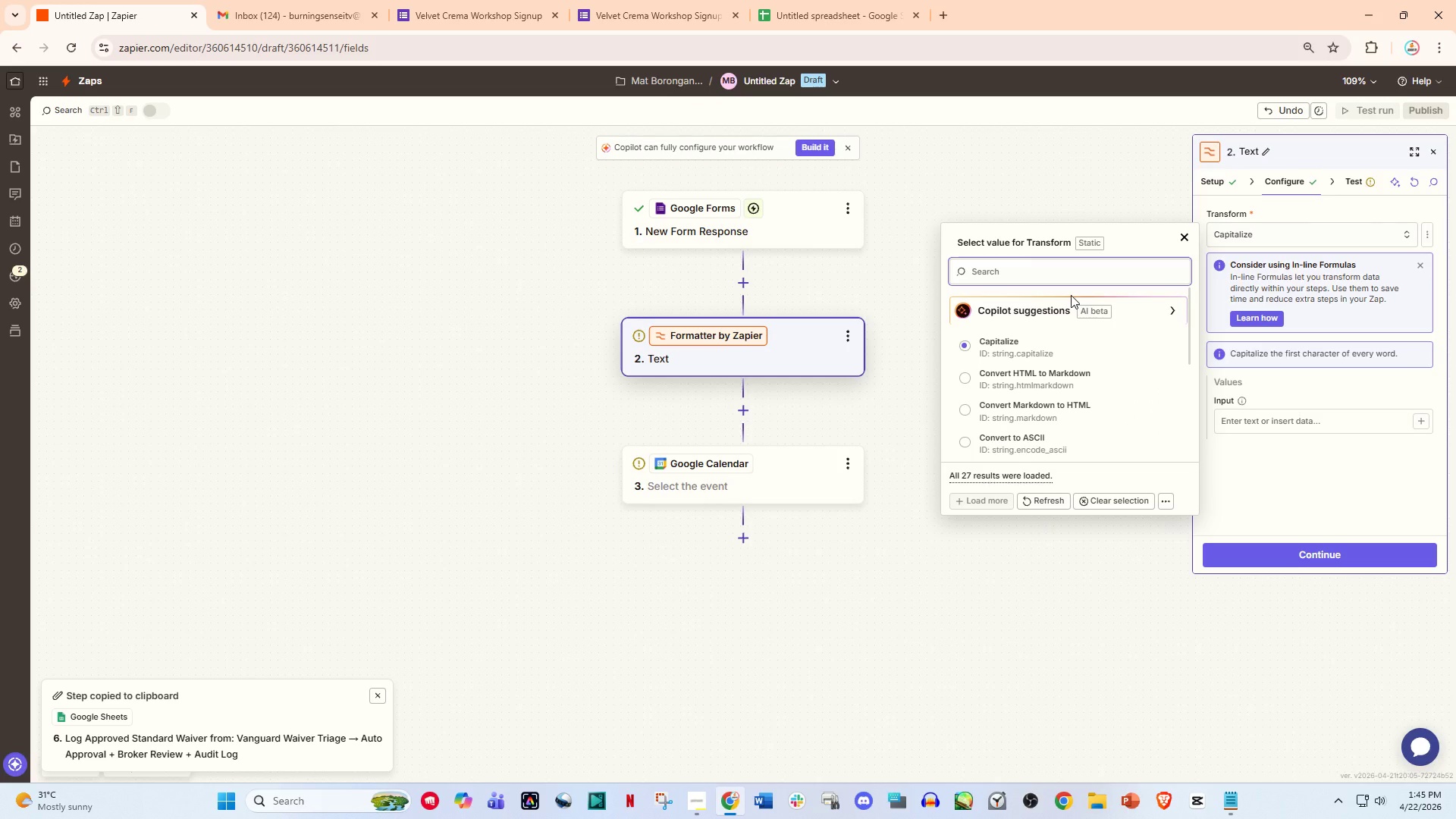 
type(uppe)
key(NumpadEnter)
 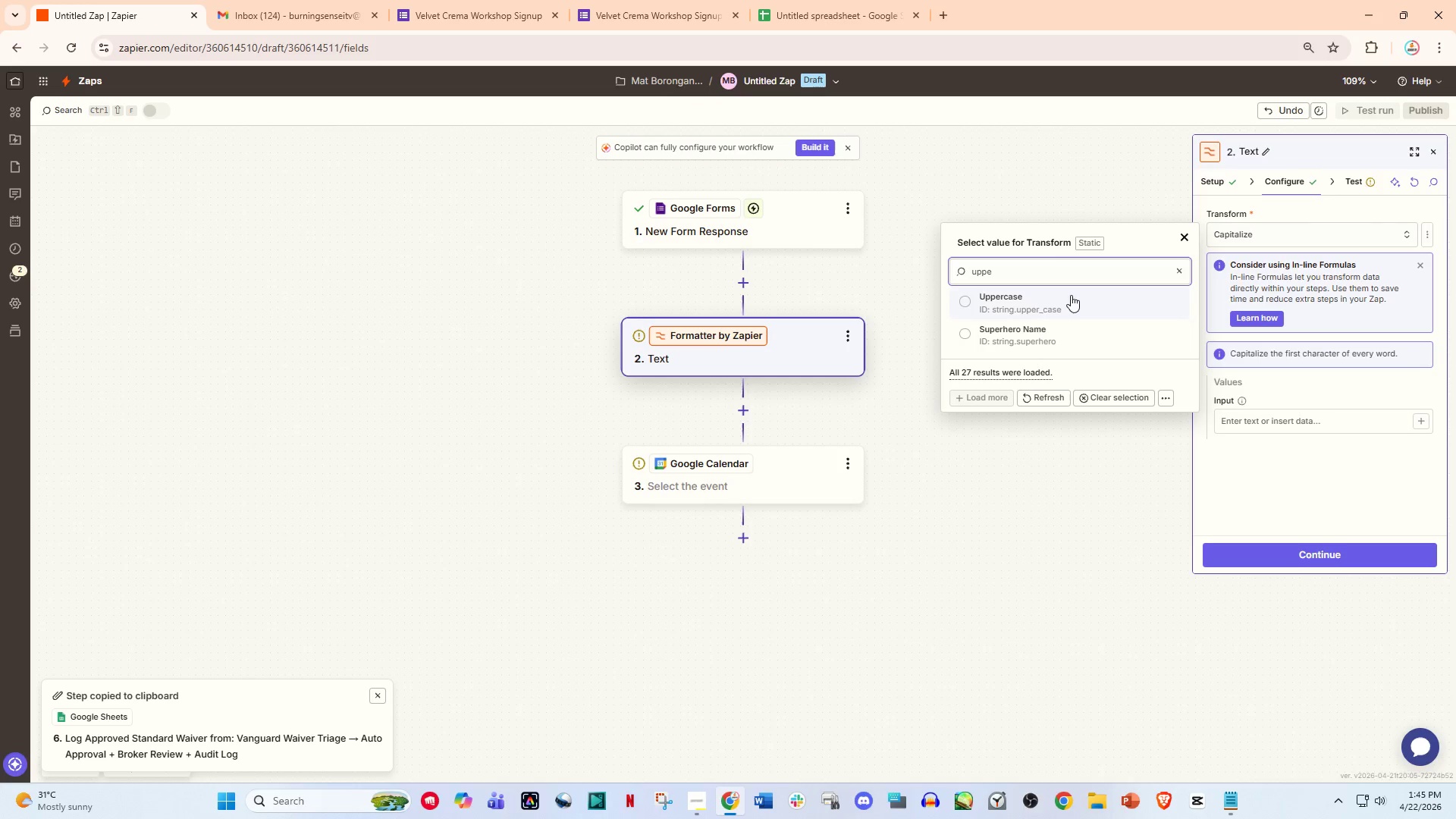 
left_click([1071, 295])
 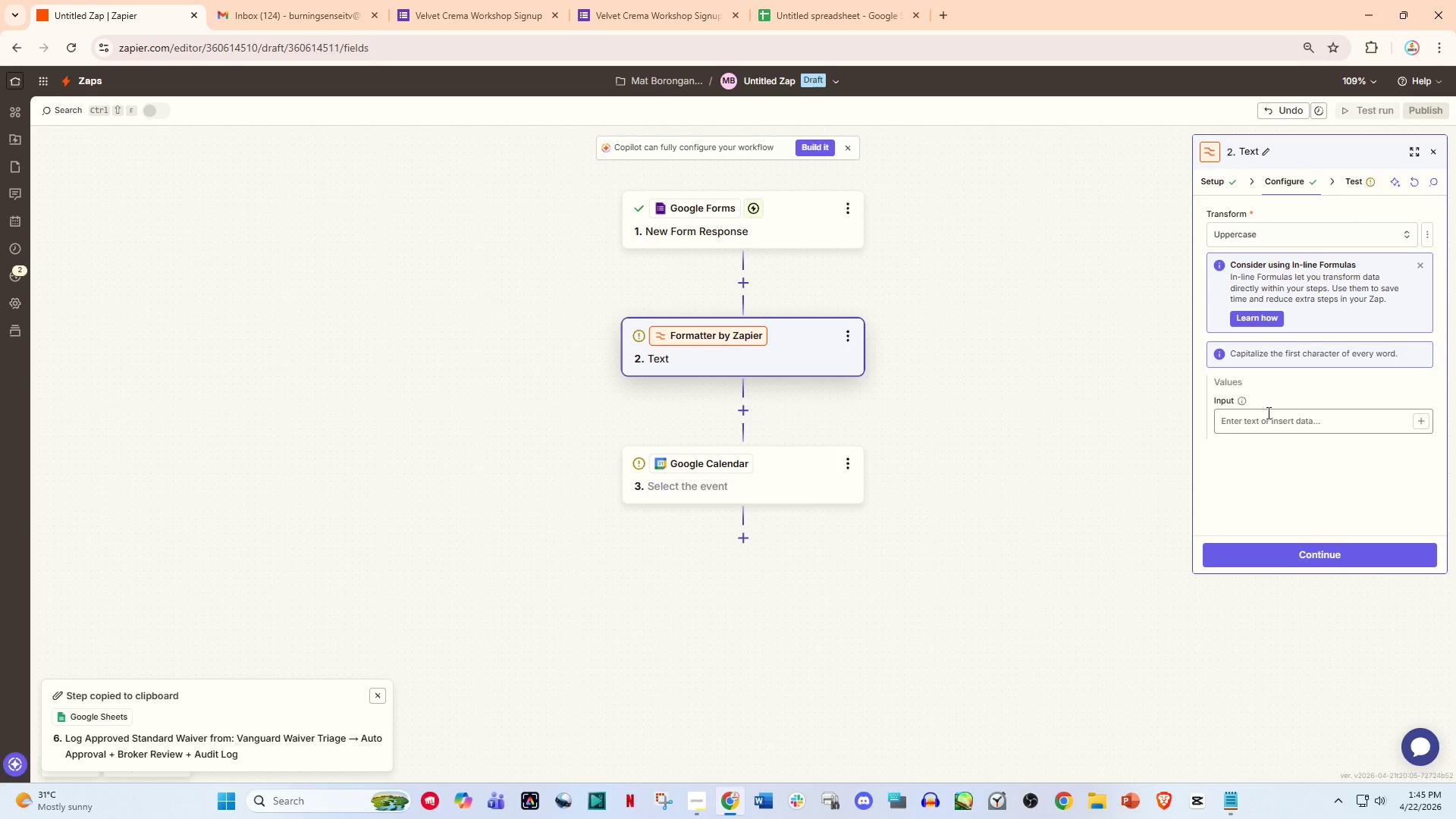 
left_click([1267, 416])
 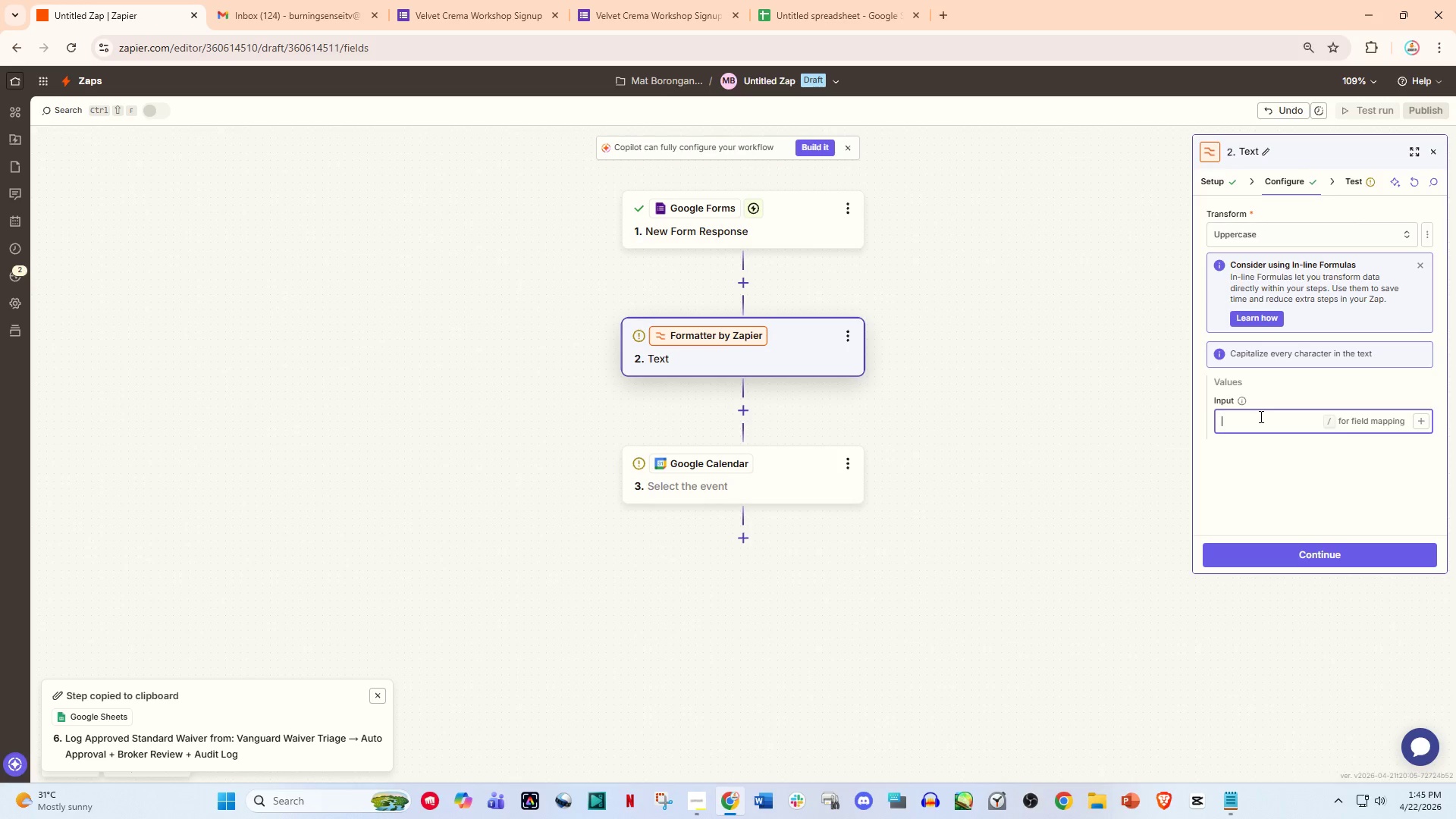 
key(Slash)
 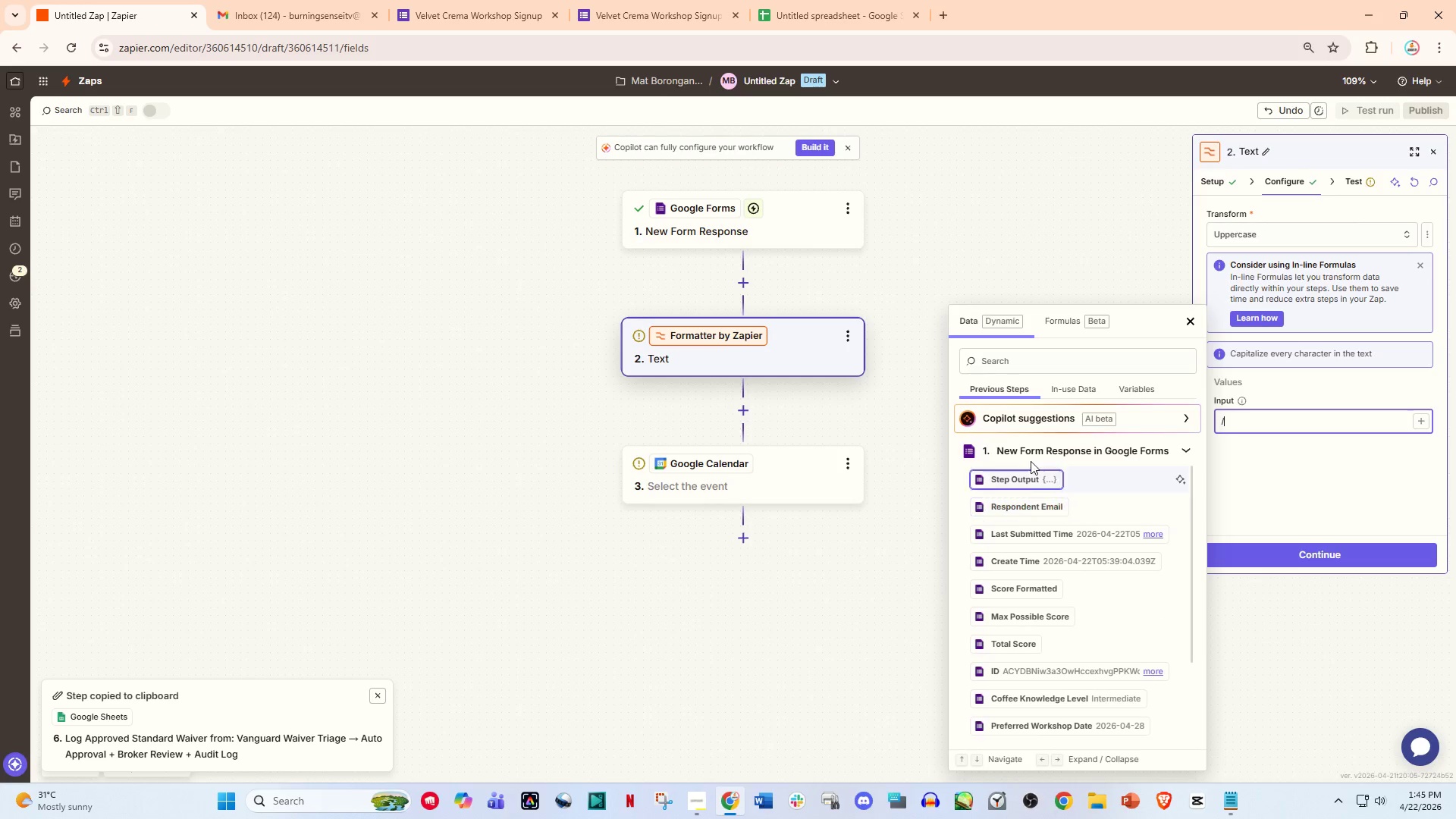 
left_click([1013, 362])
 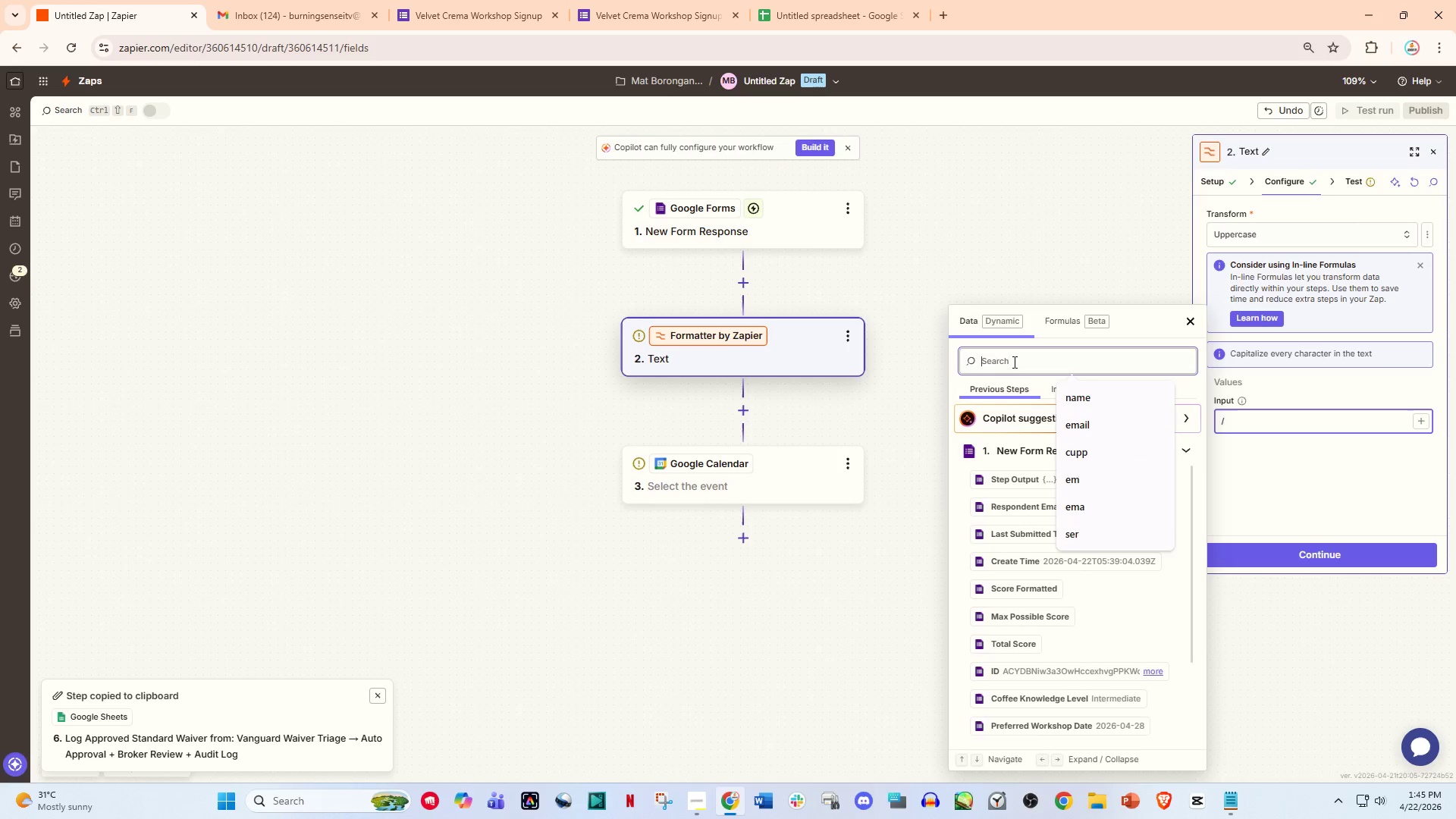 
type(co)
 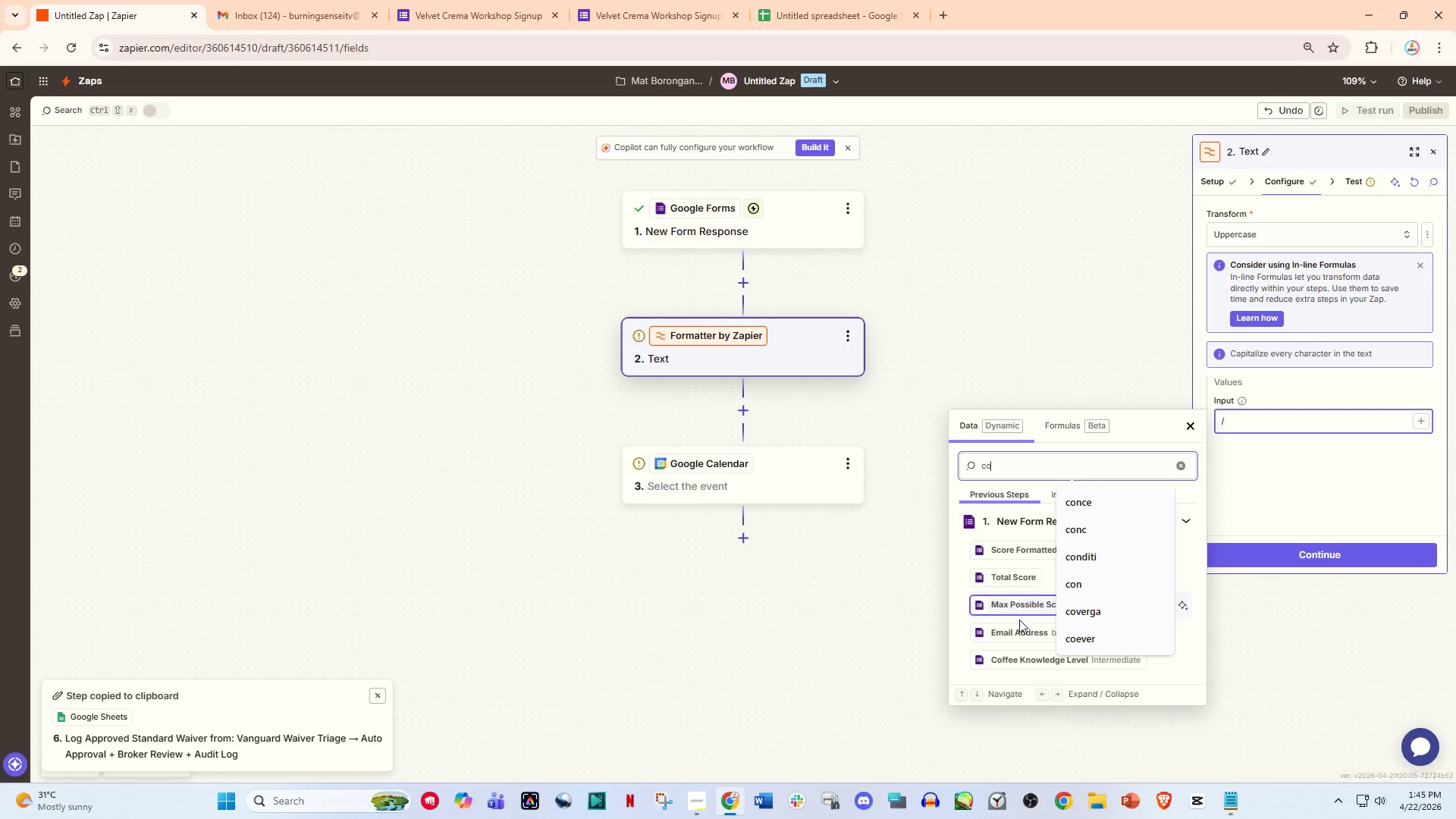 
left_click([1019, 656])
 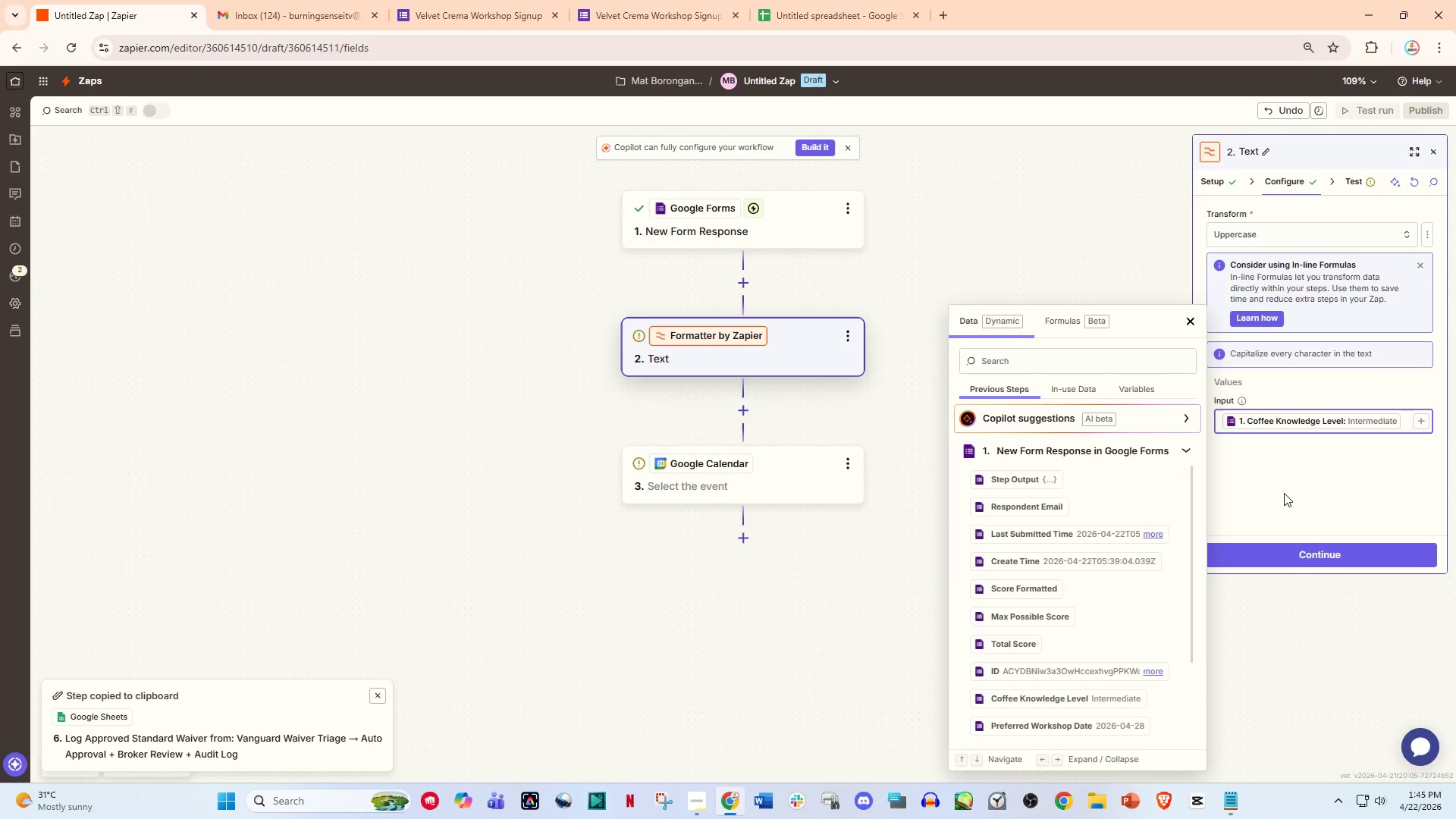 
left_click([1288, 488])
 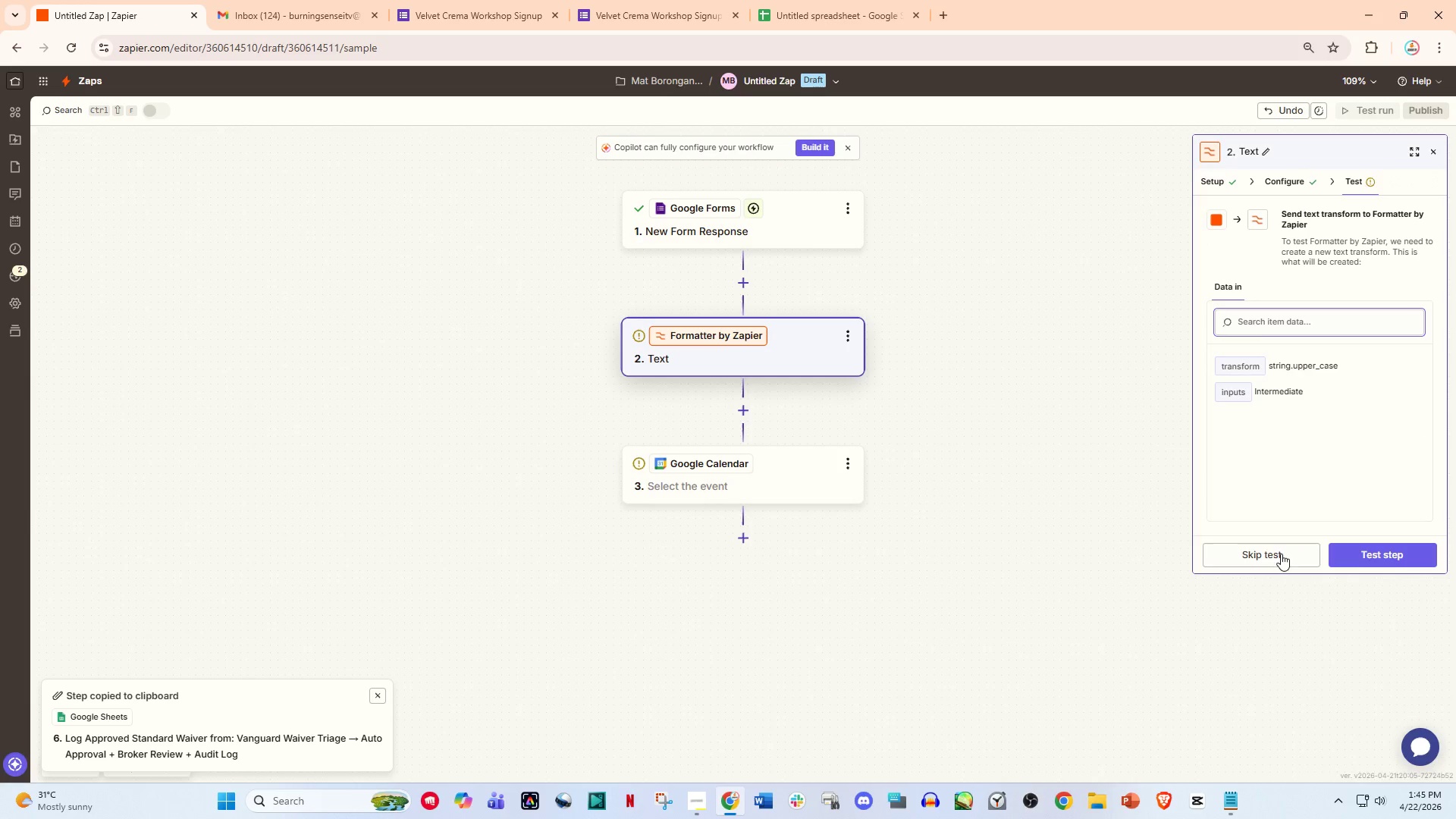 
left_click([1379, 550])
 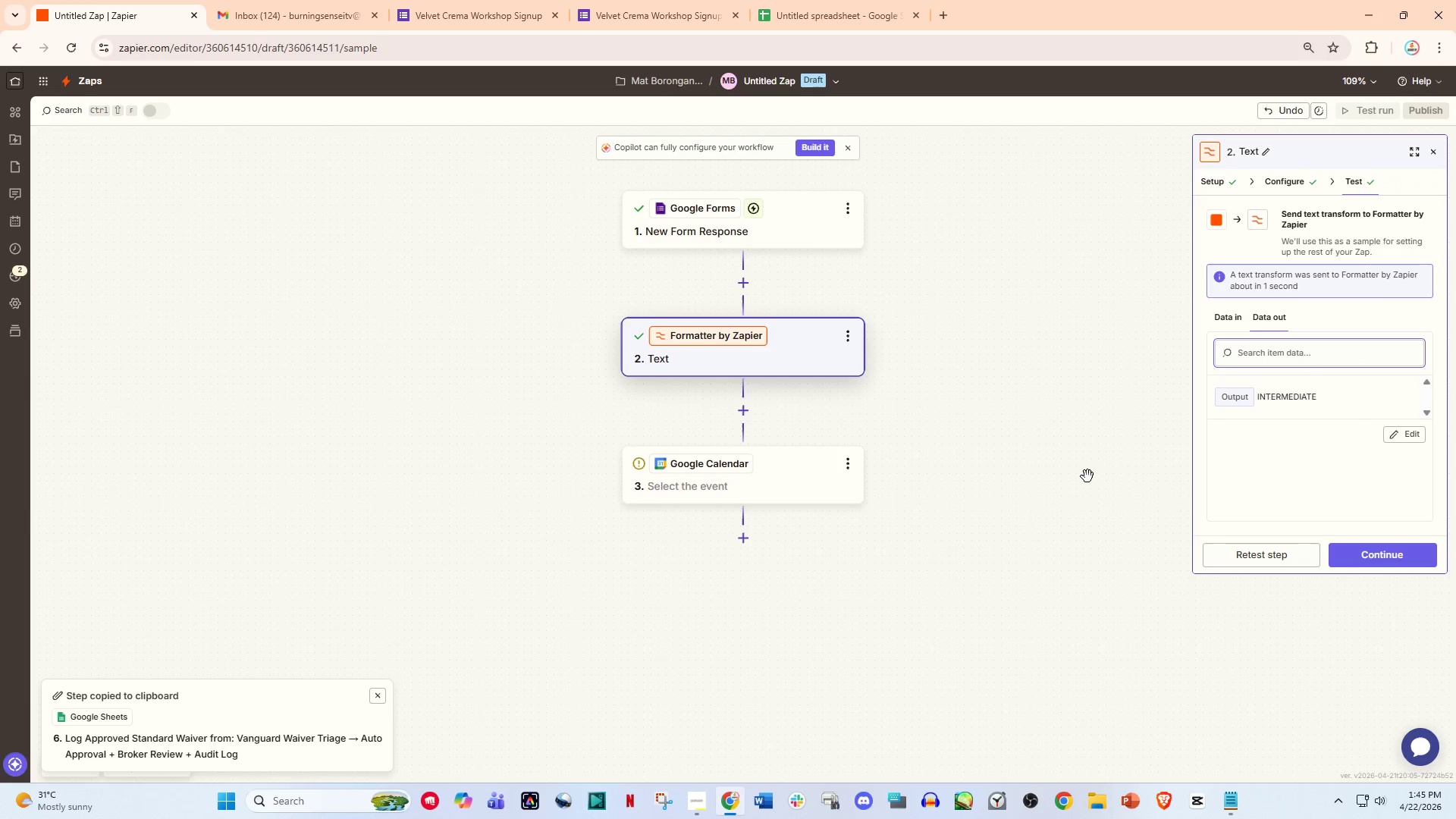 
left_click([1365, 555])
 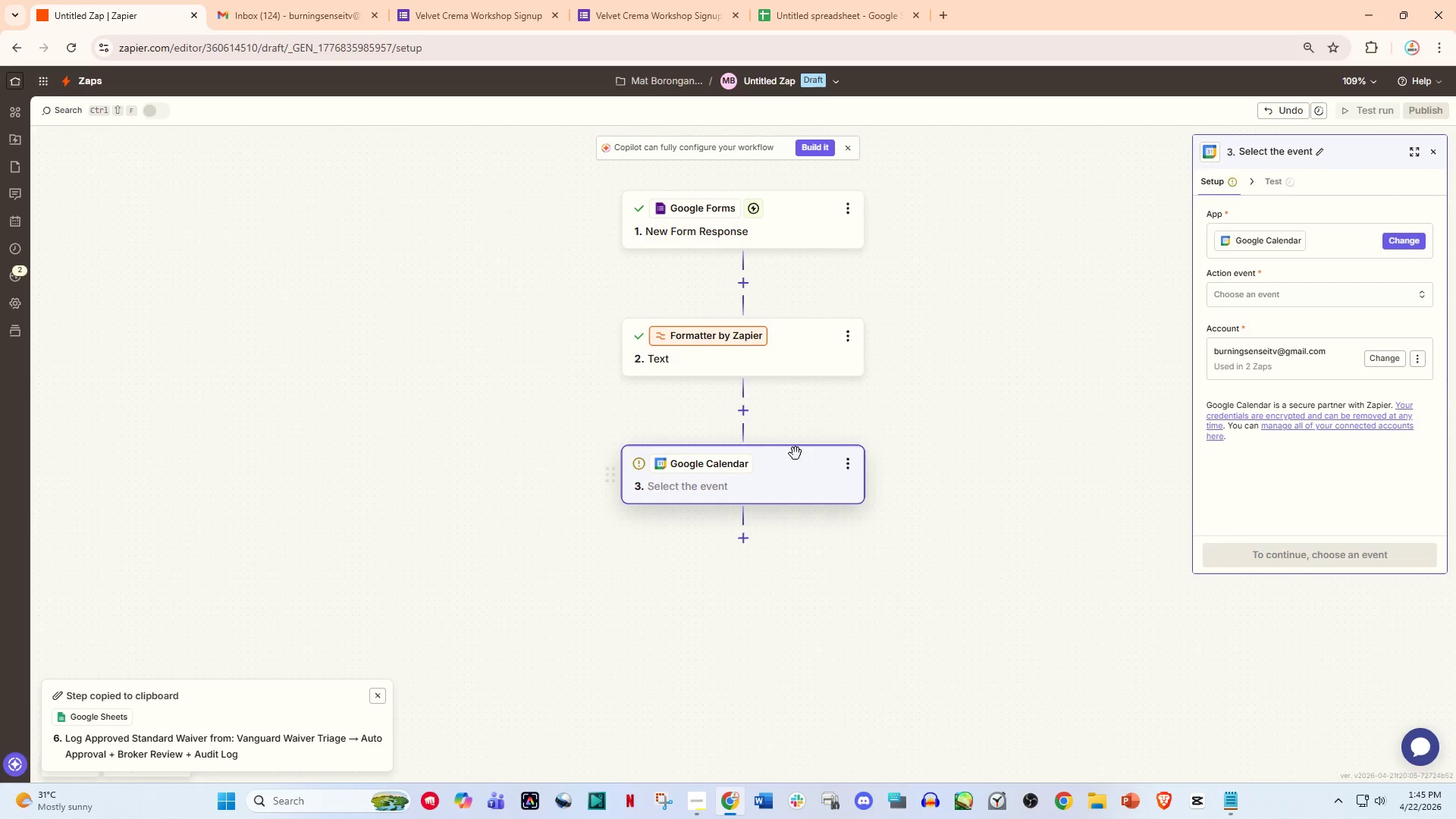 
left_click([757, 481])
 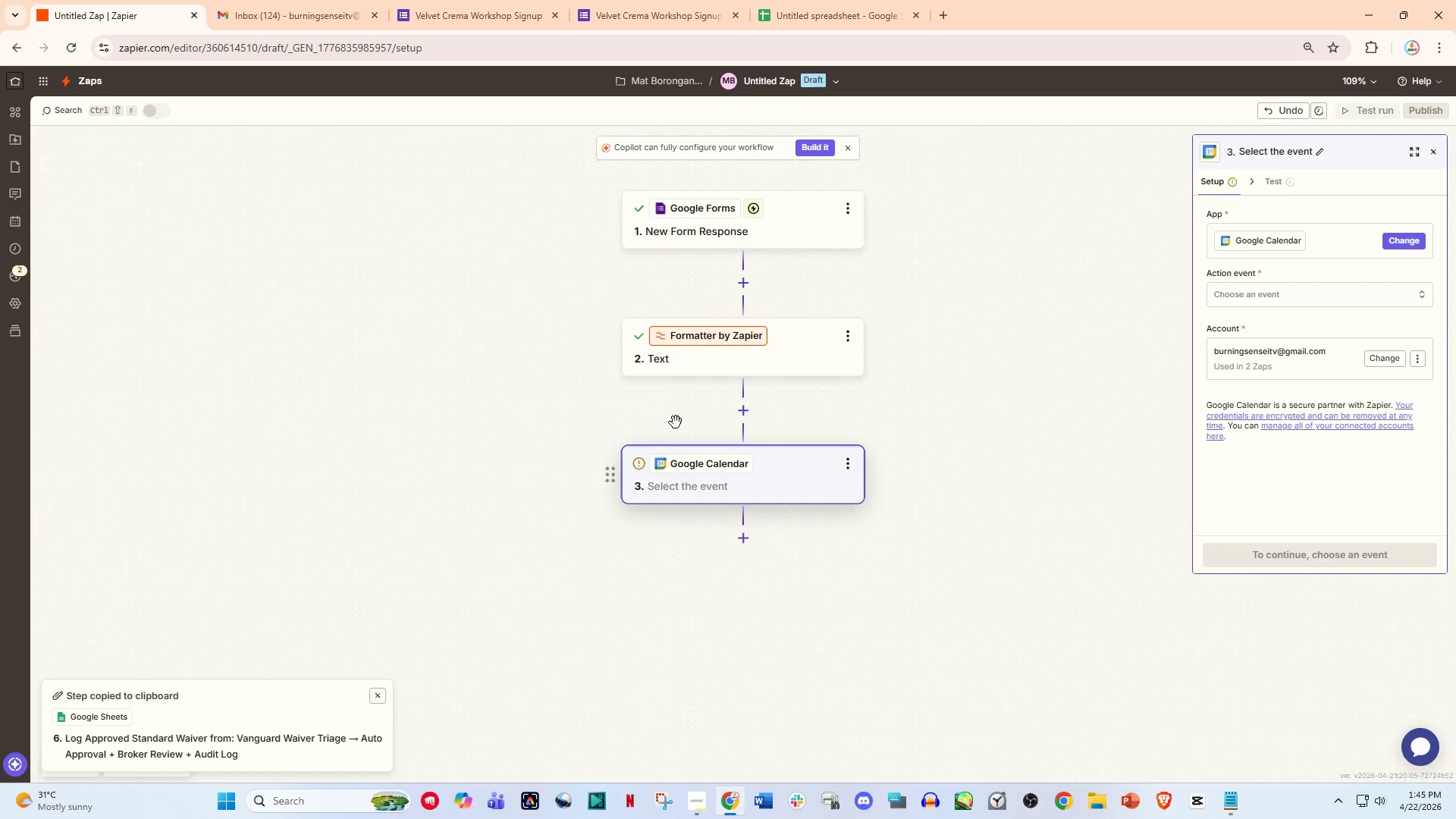 
left_click([1269, 302])
 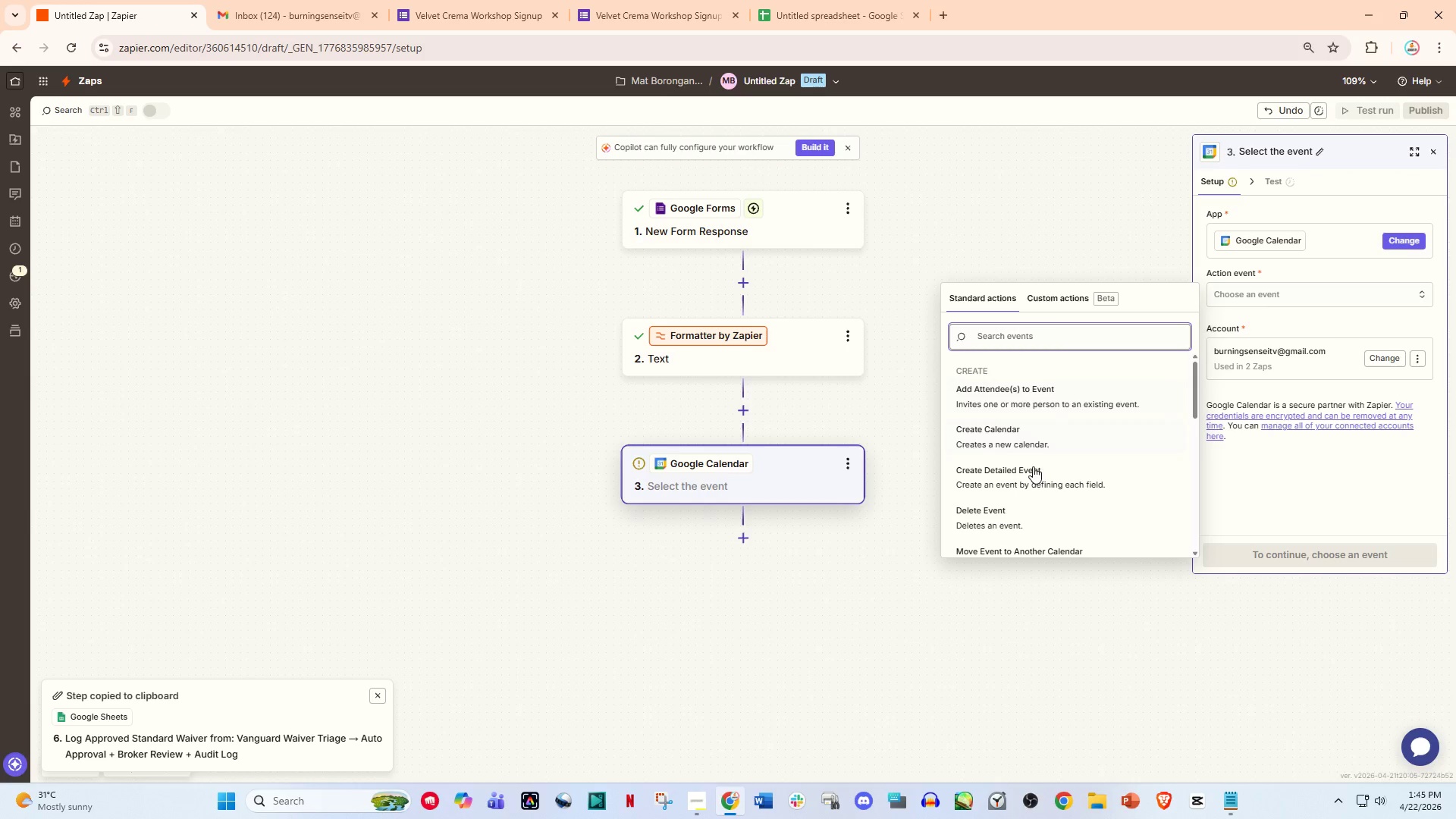 
left_click([1033, 473])
 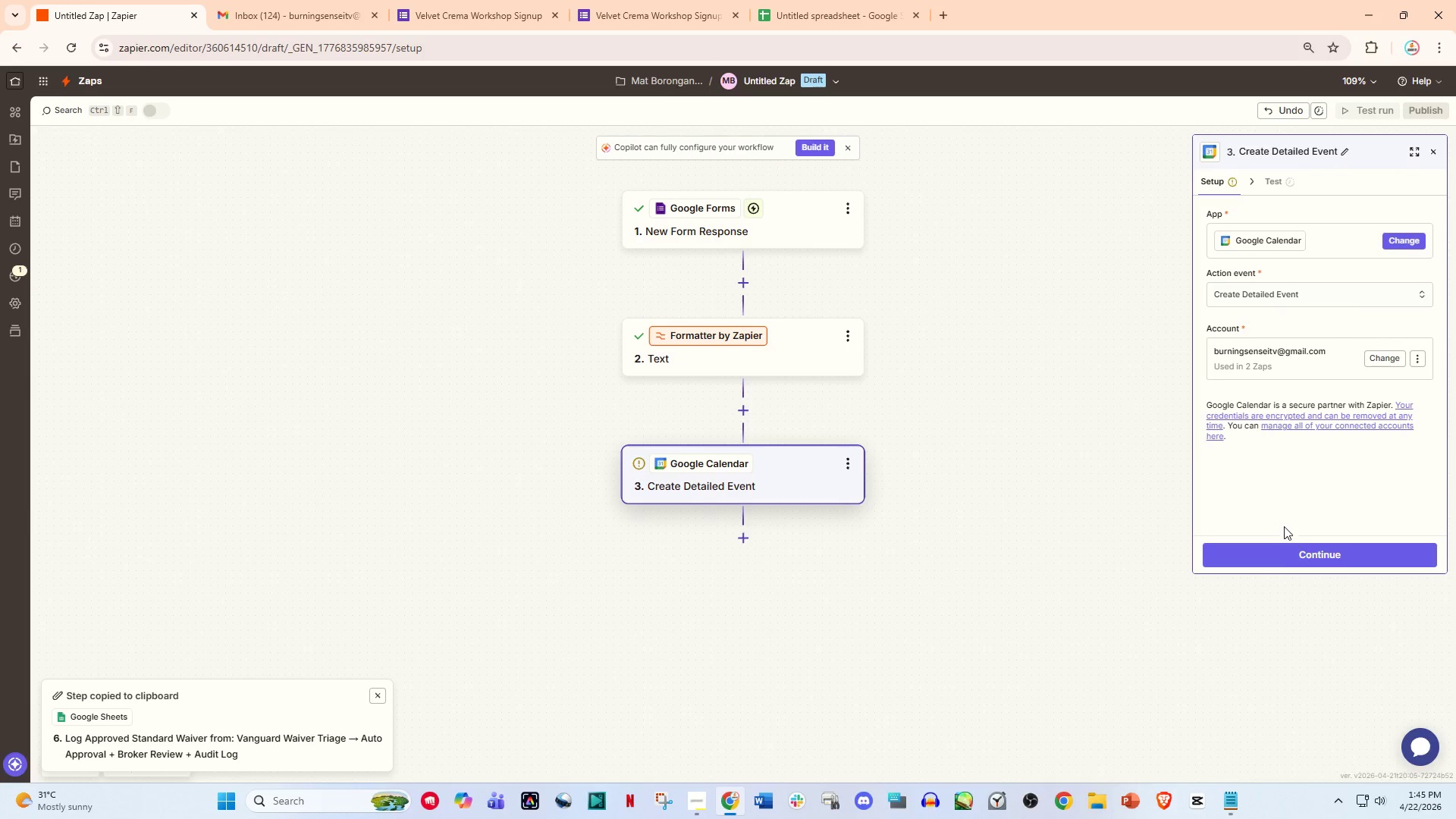 
left_click([1284, 547])
 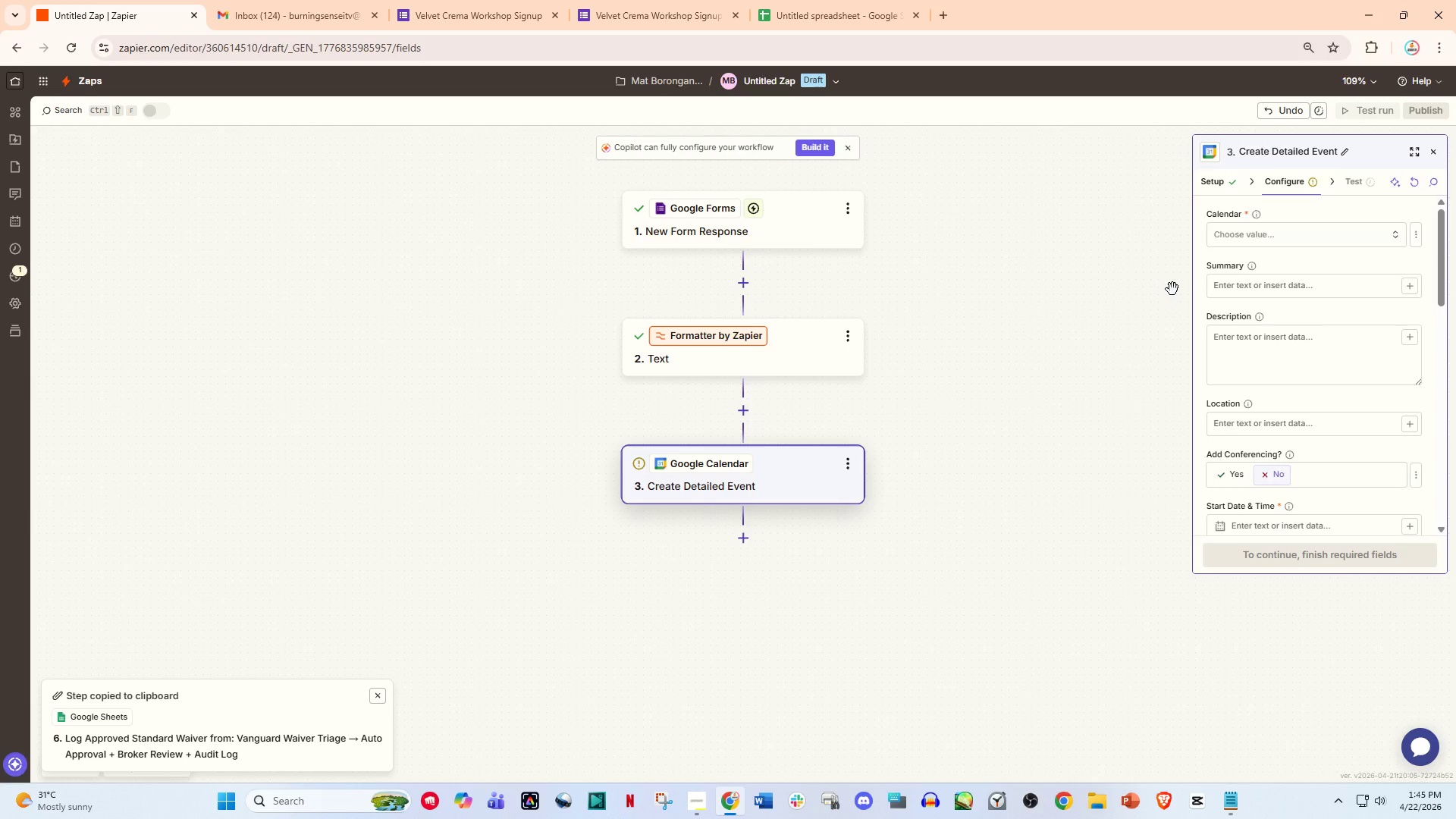 
left_click([1268, 228])
 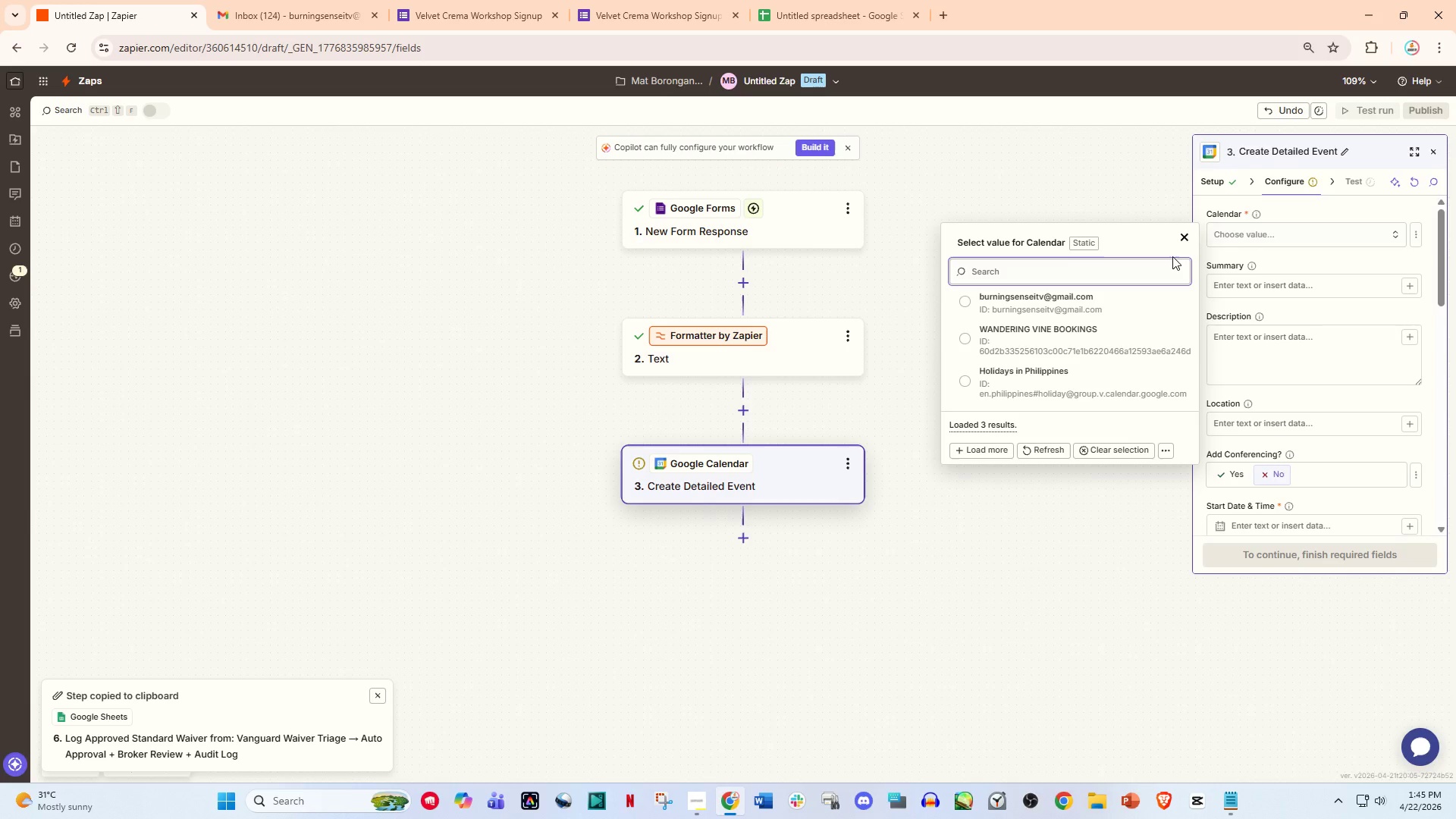 
left_click([1181, 243])
 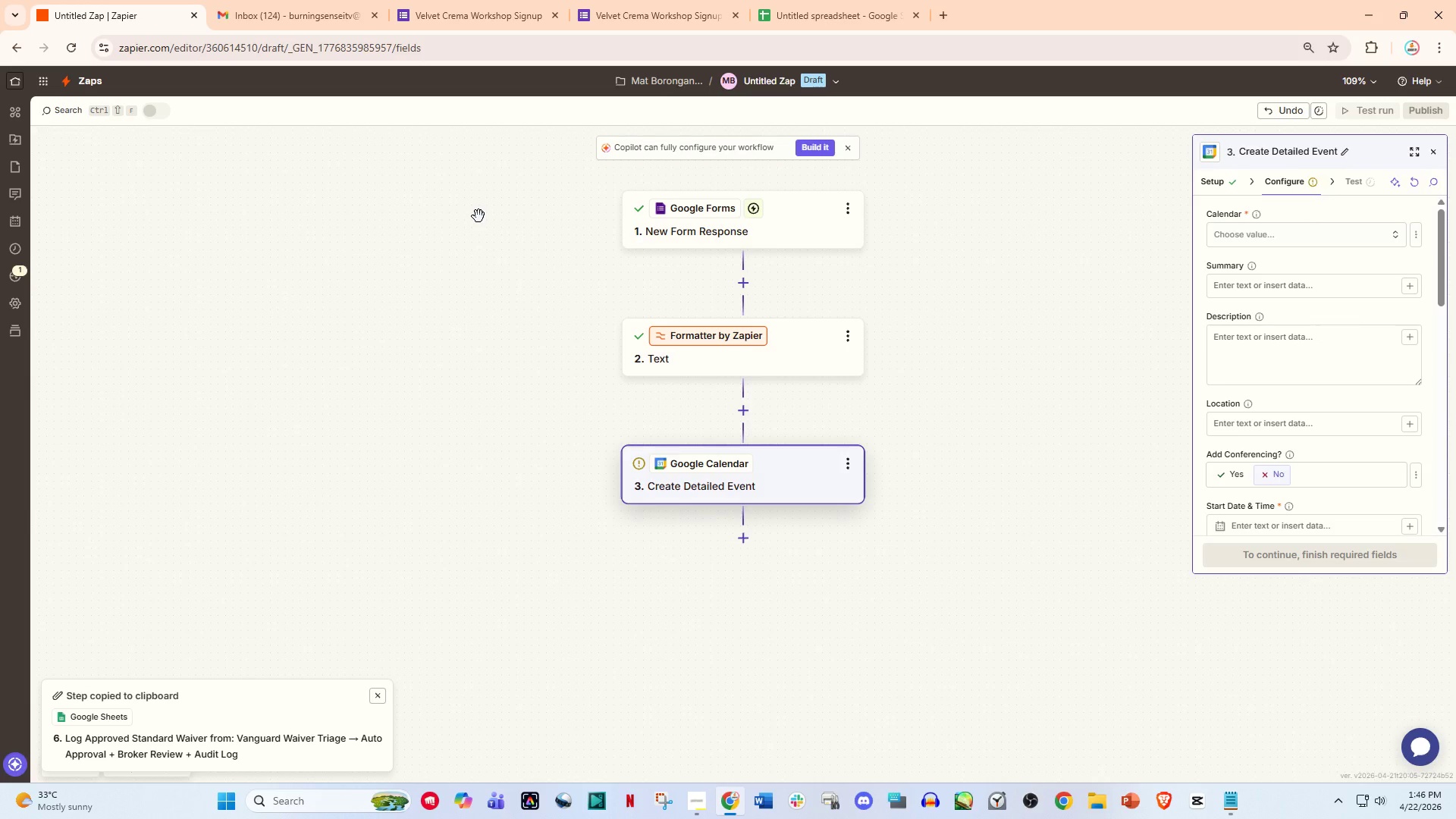 
wait(26.03)
 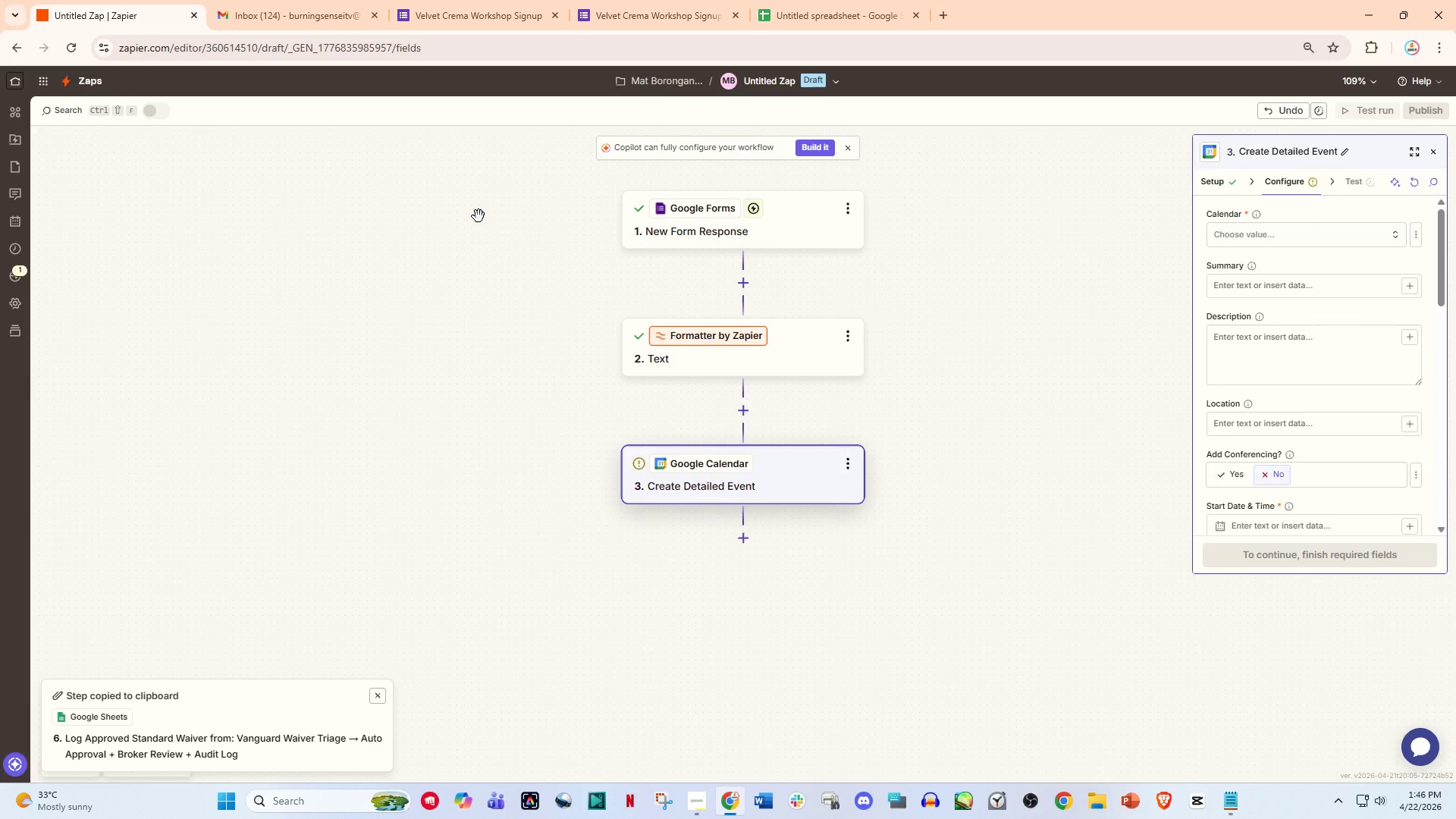 
left_click([529, 0])
 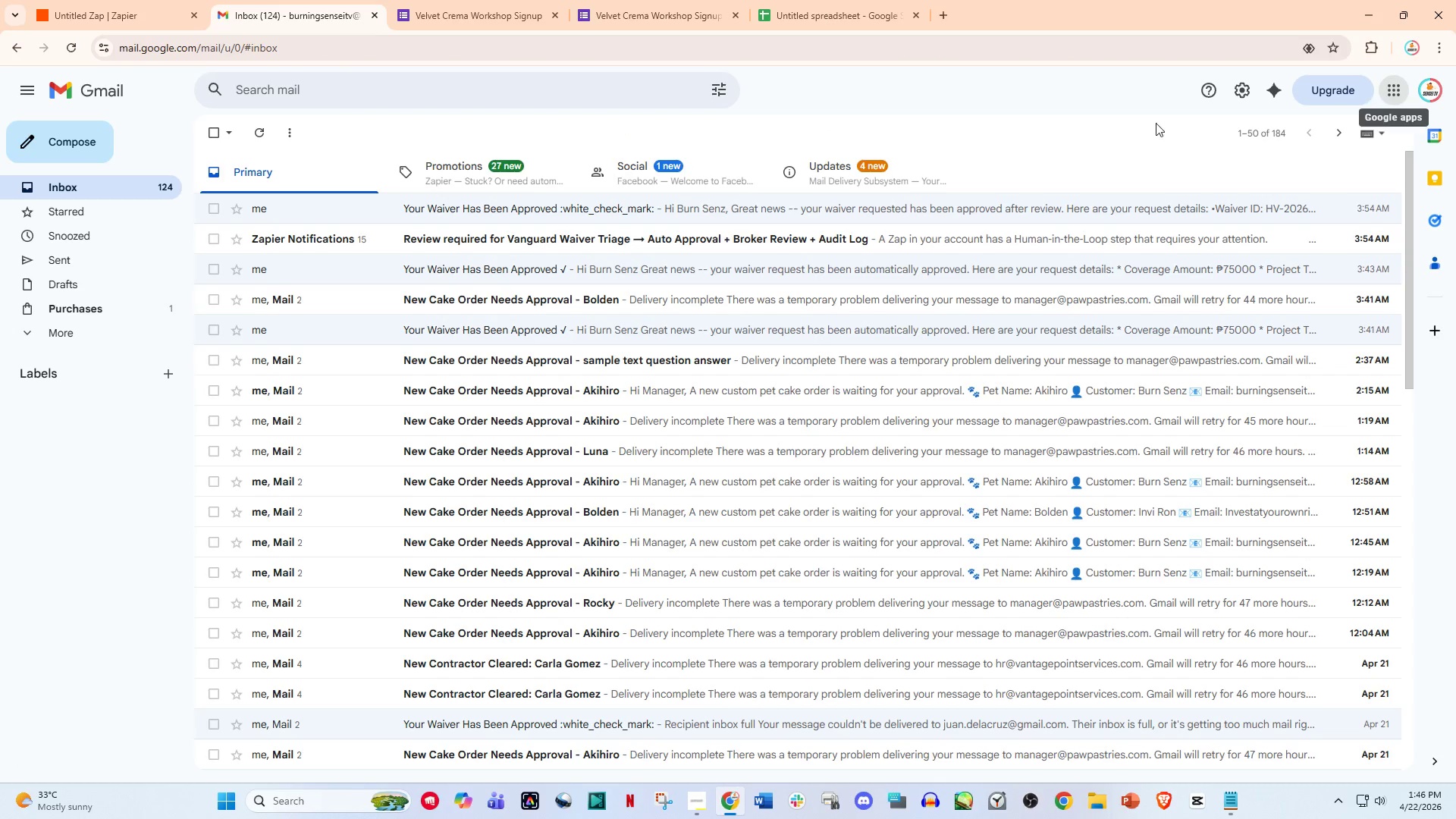 
left_click([1395, 90])
 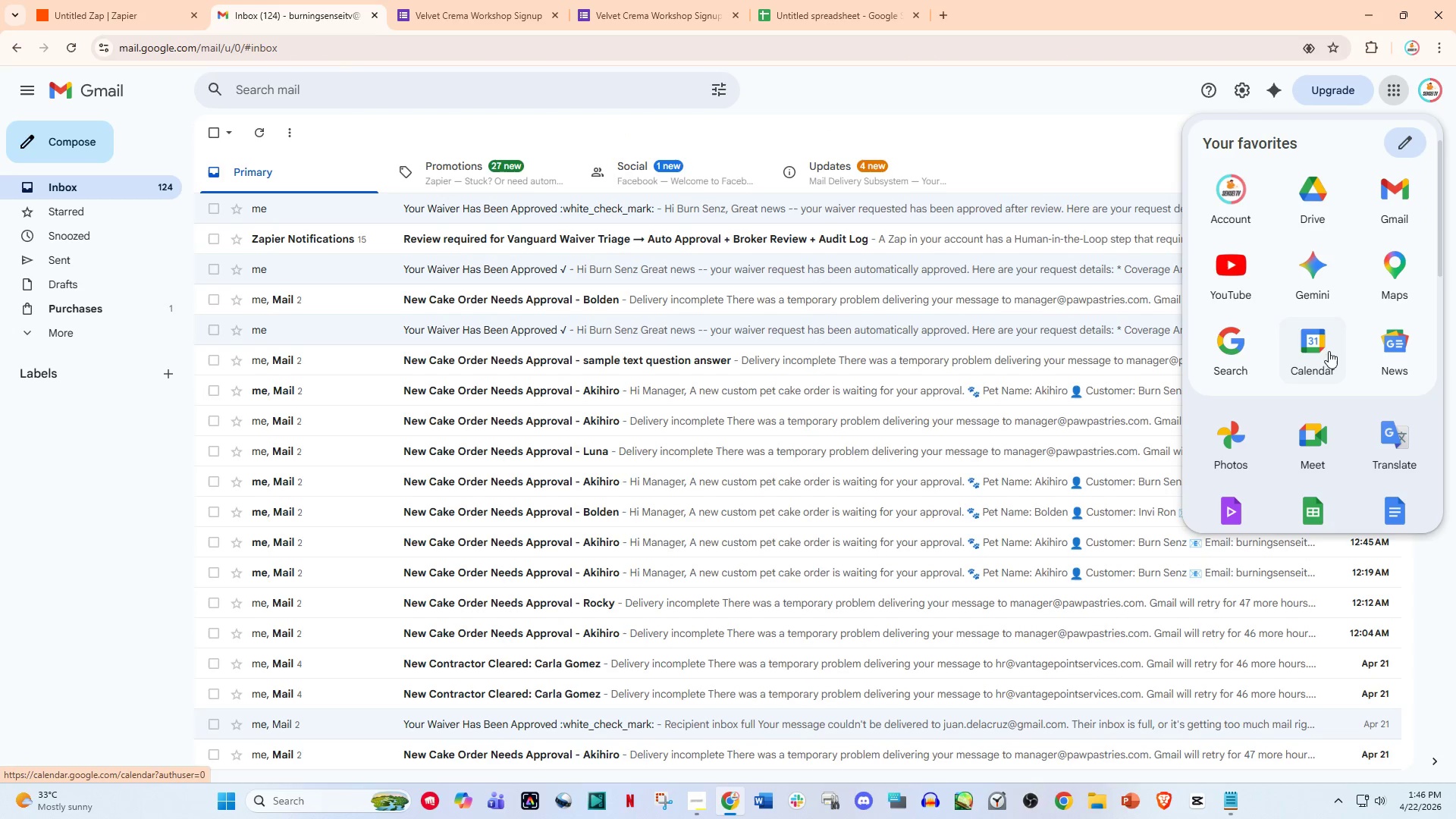 
left_click([1315, 348])
 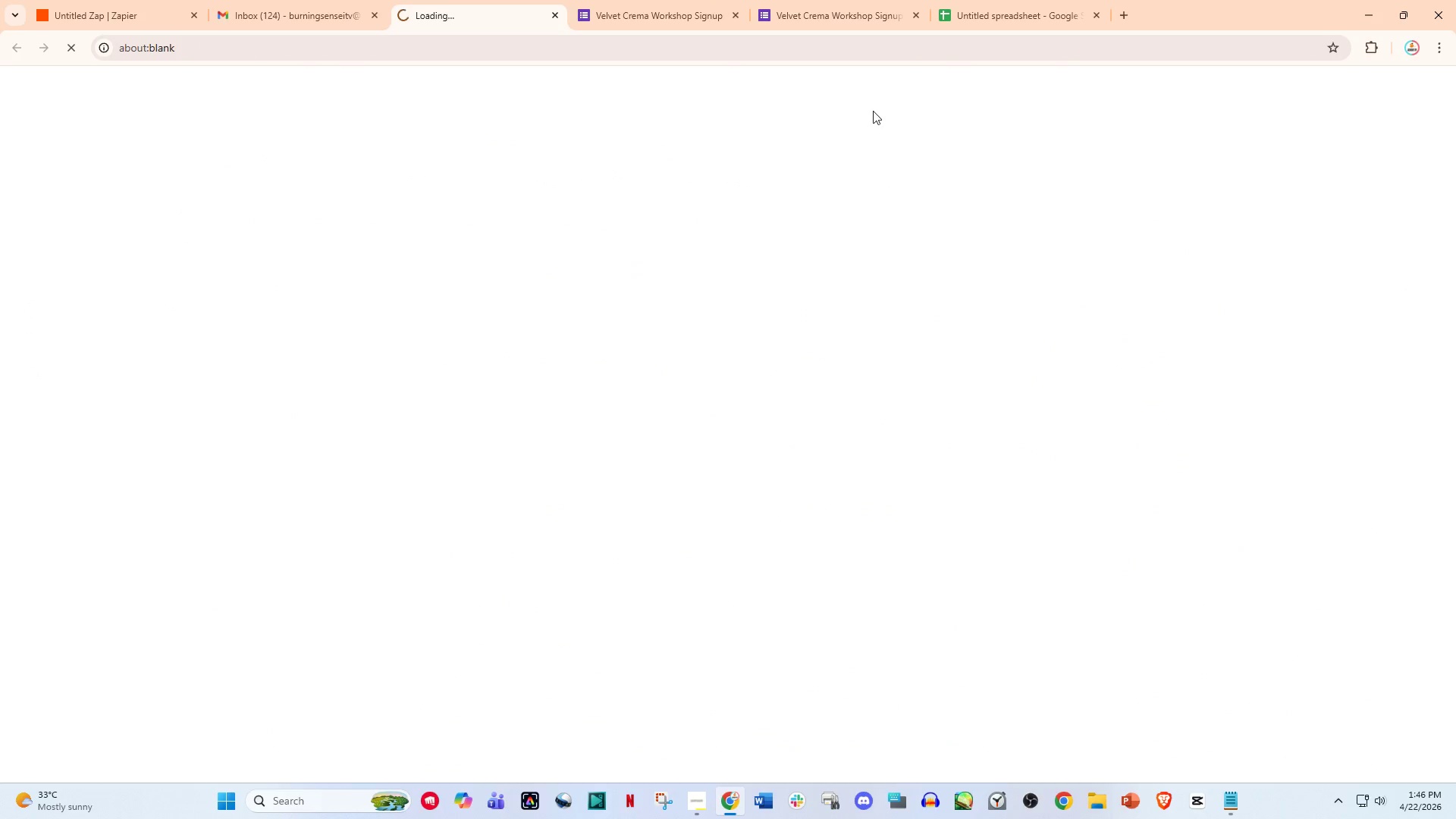 
mouse_move([858, 124])
 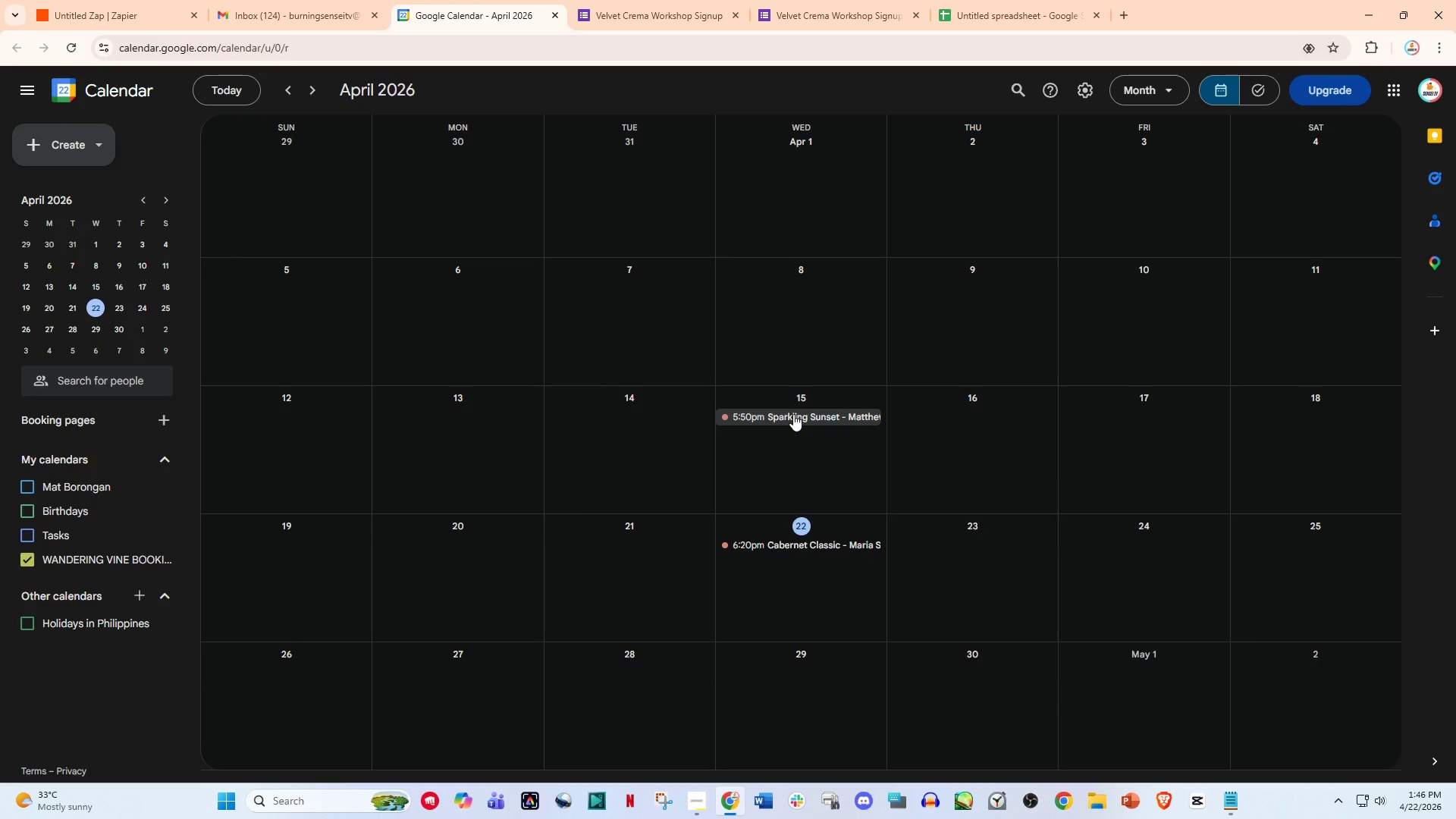 
wait(16.04)
 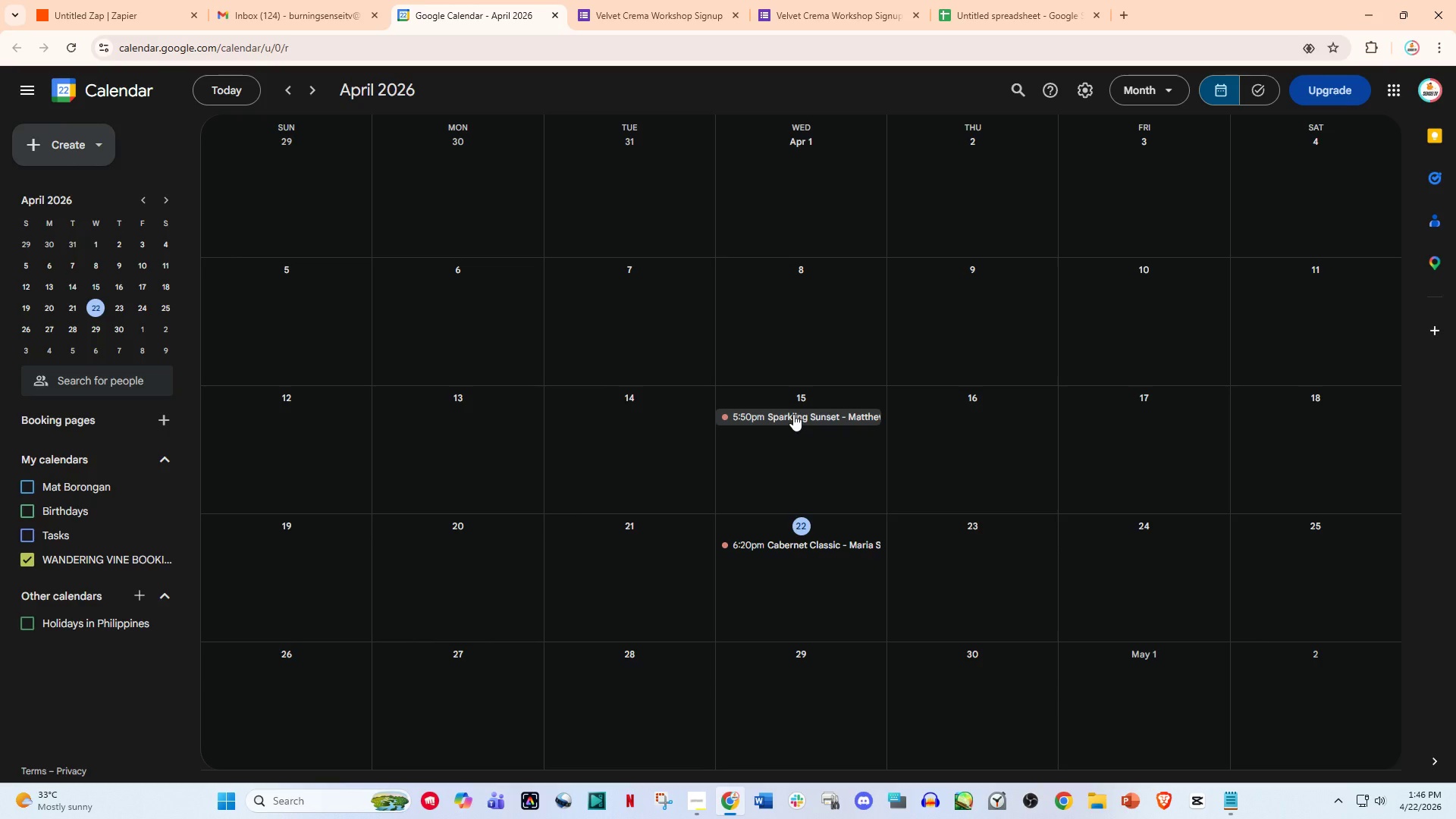 
left_click([141, 592])
 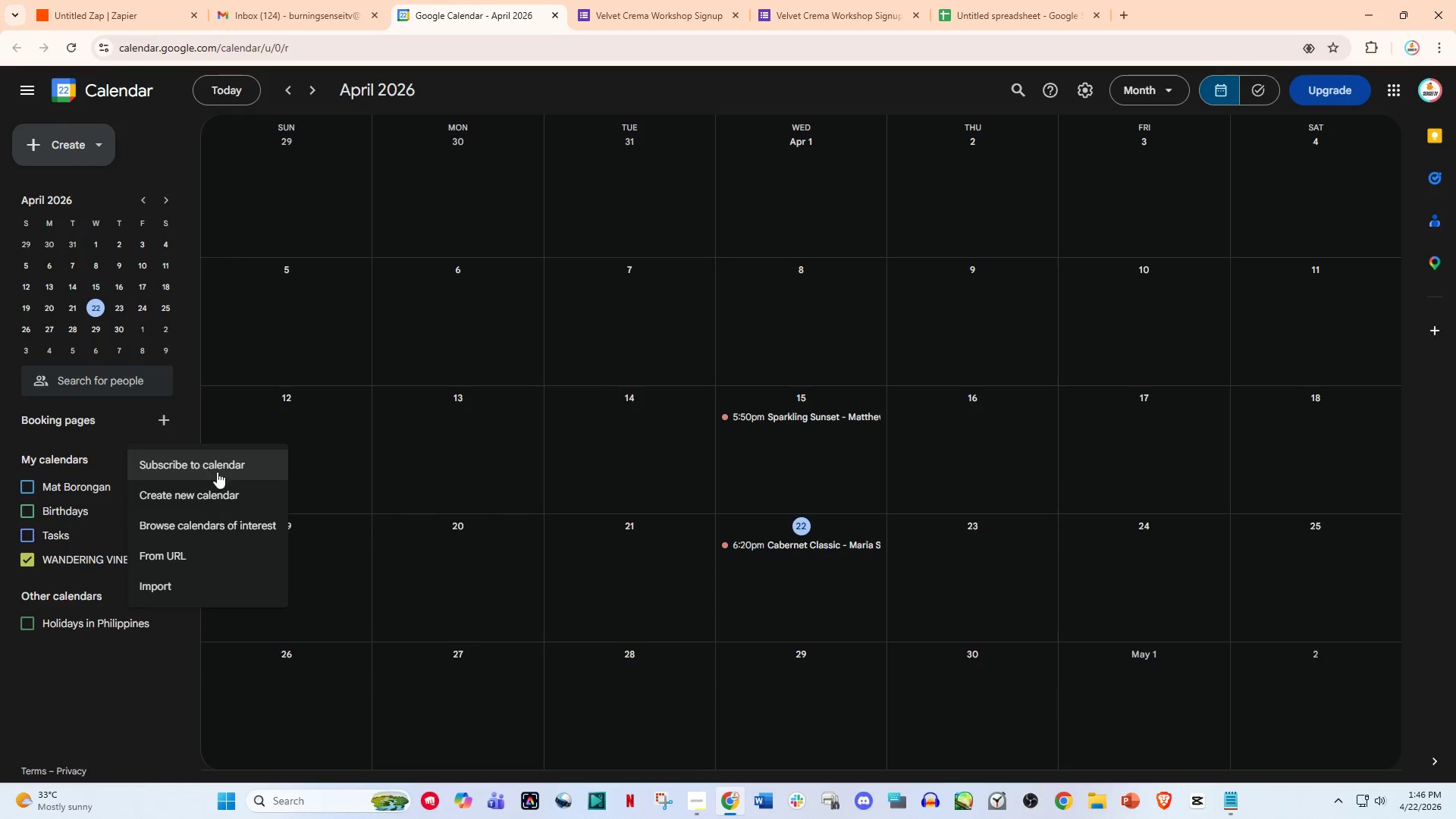 
left_click([214, 503])
 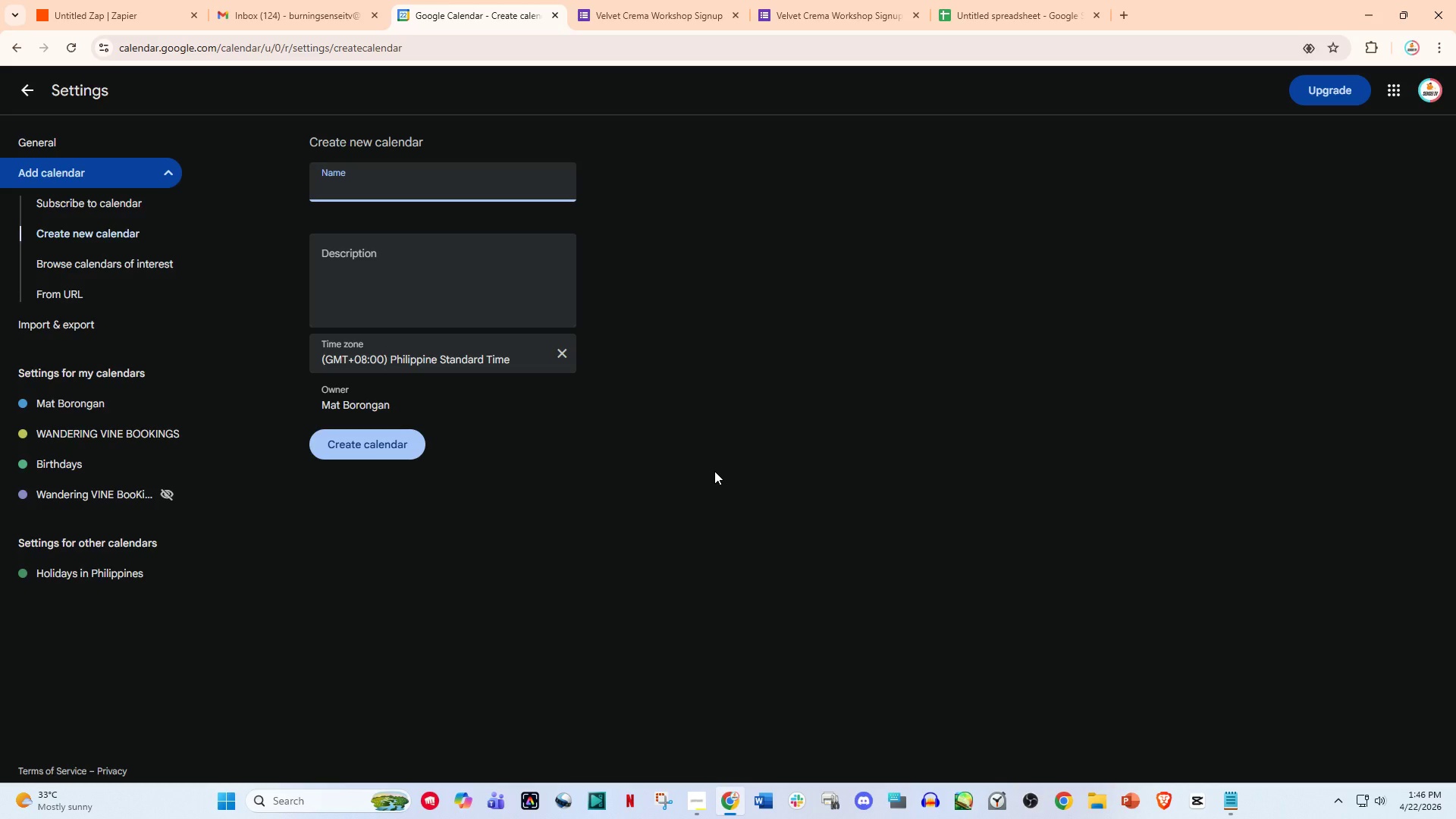 
wait(24.25)
 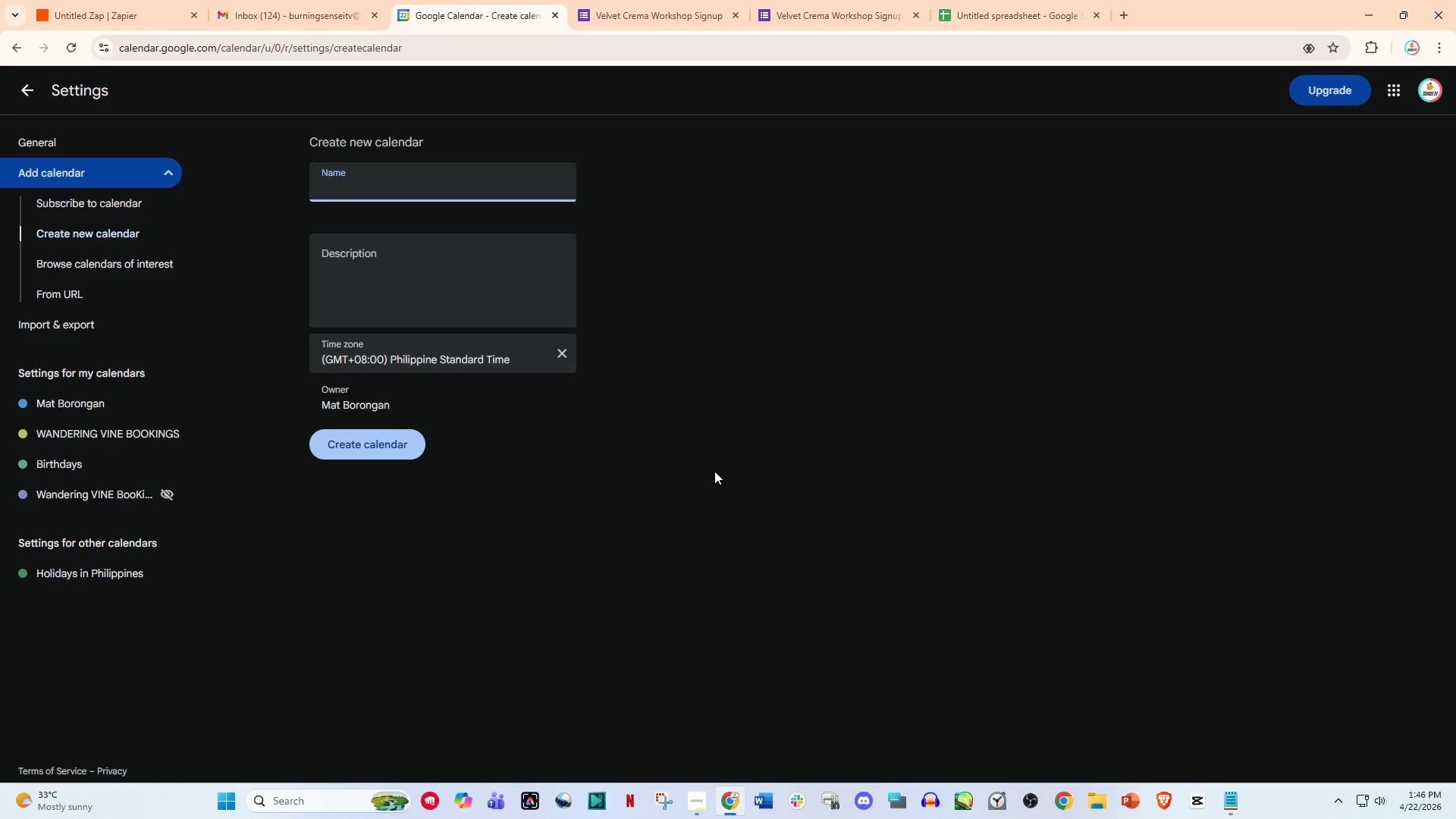 
type(vel)
key(Backspace)
key(Backspace)
key(Backspace)
type(VELE)
key(Backspace)
type(VETY C)
key(Backspace)
key(Backspace)
key(Backspace)
type( CREMA)
 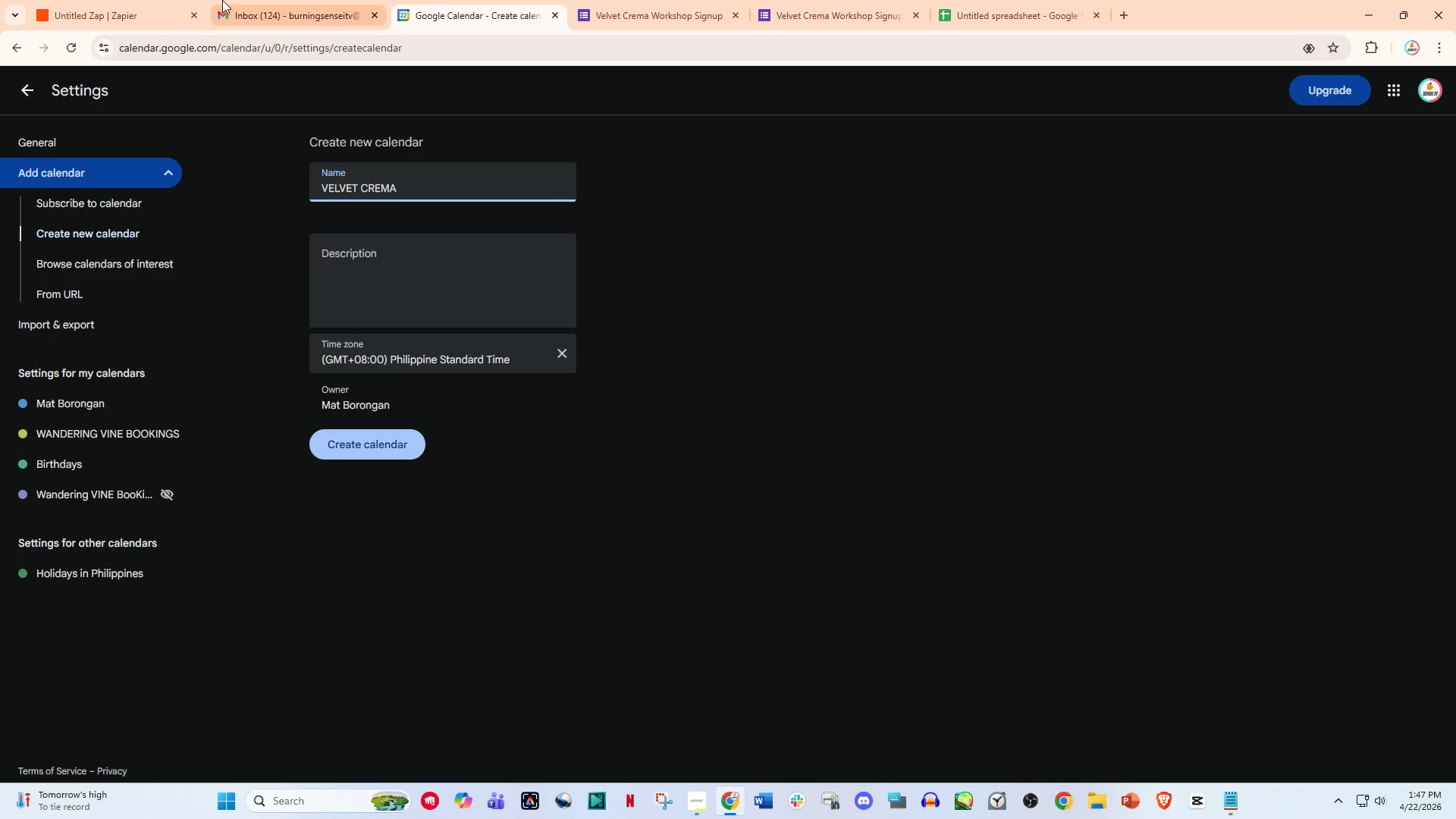 
left_click([146, 0])
 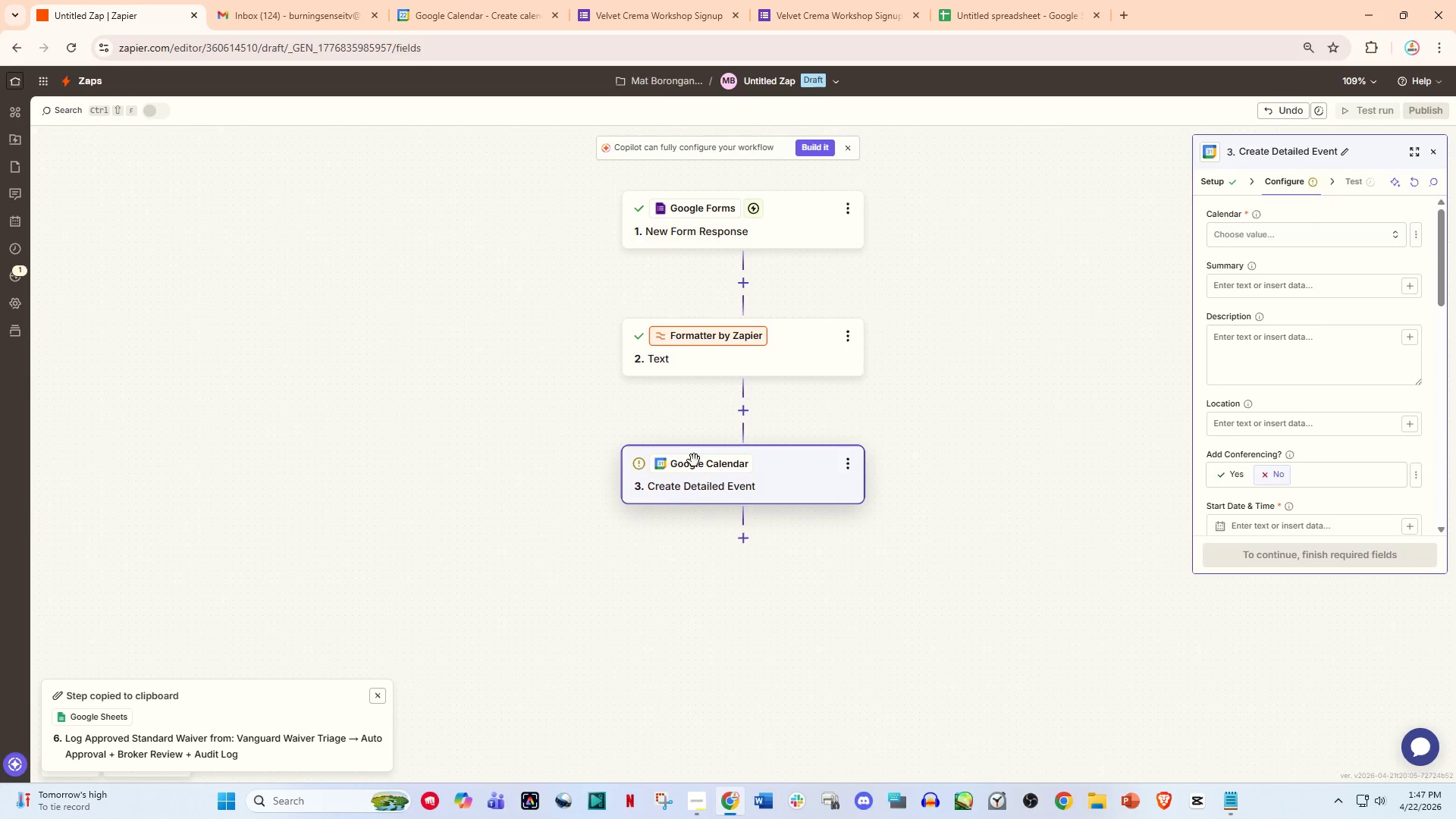 
left_click([489, 0])
 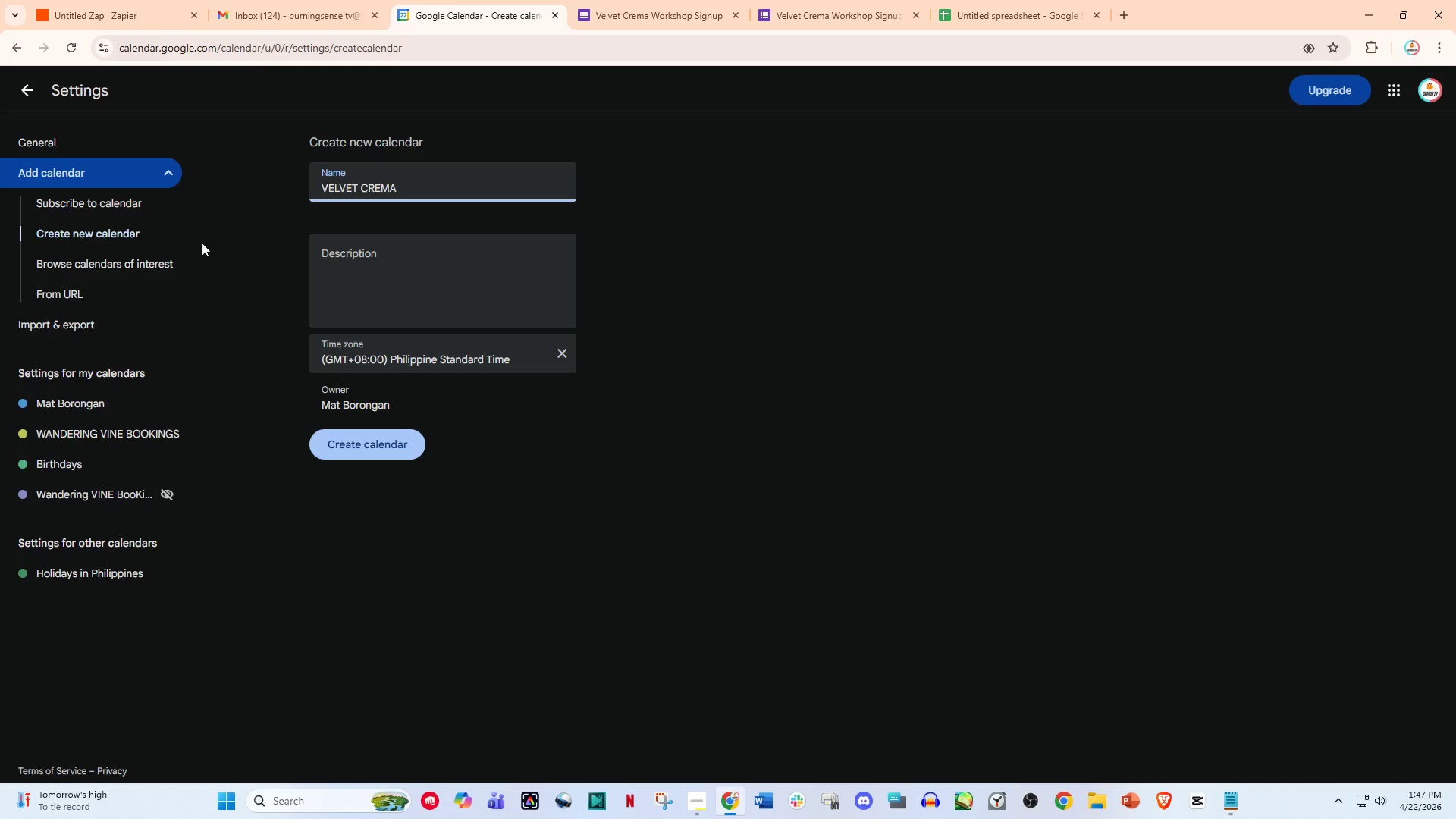 
left_click([124, 0])
 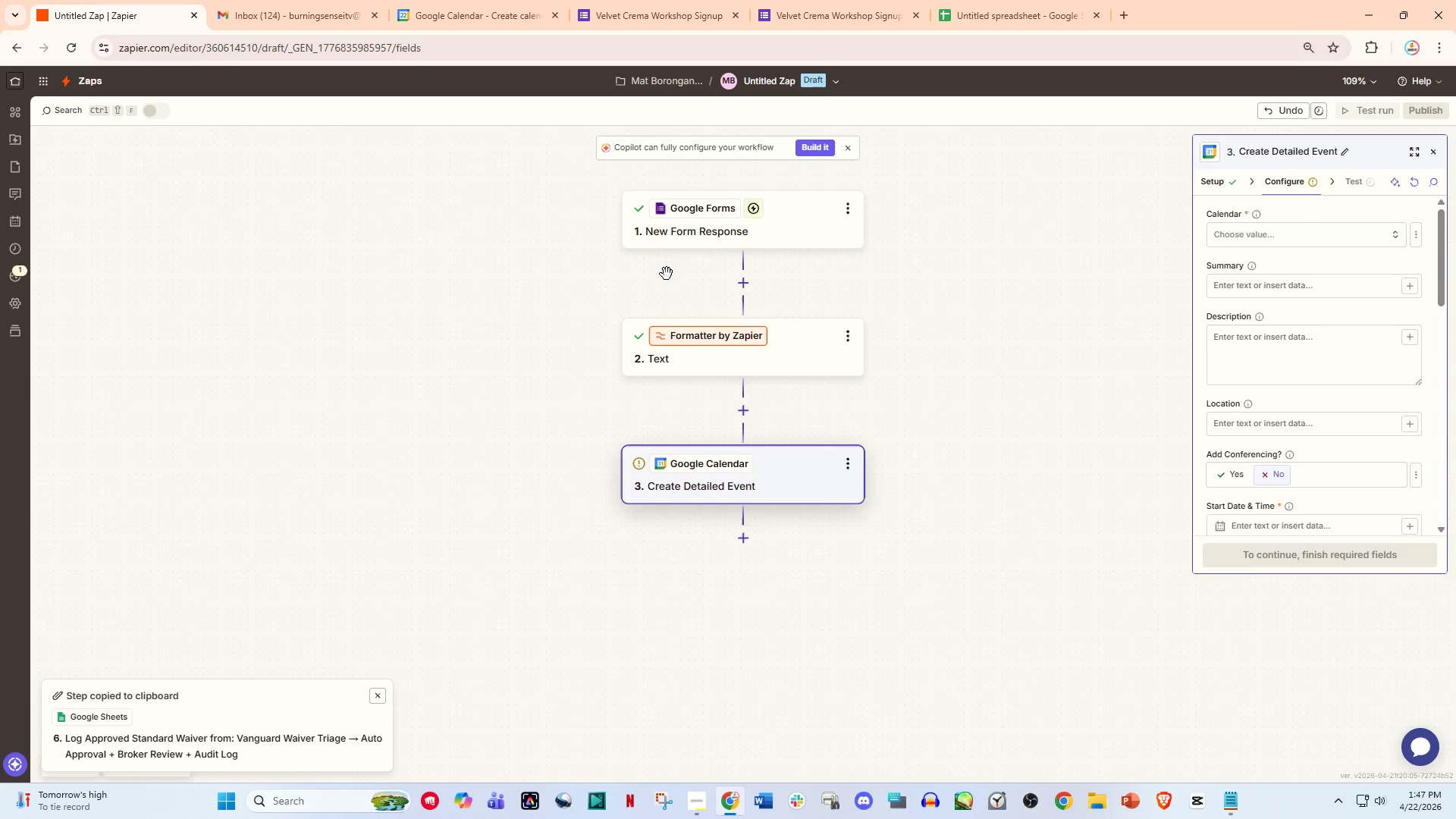 
wait(16.42)
 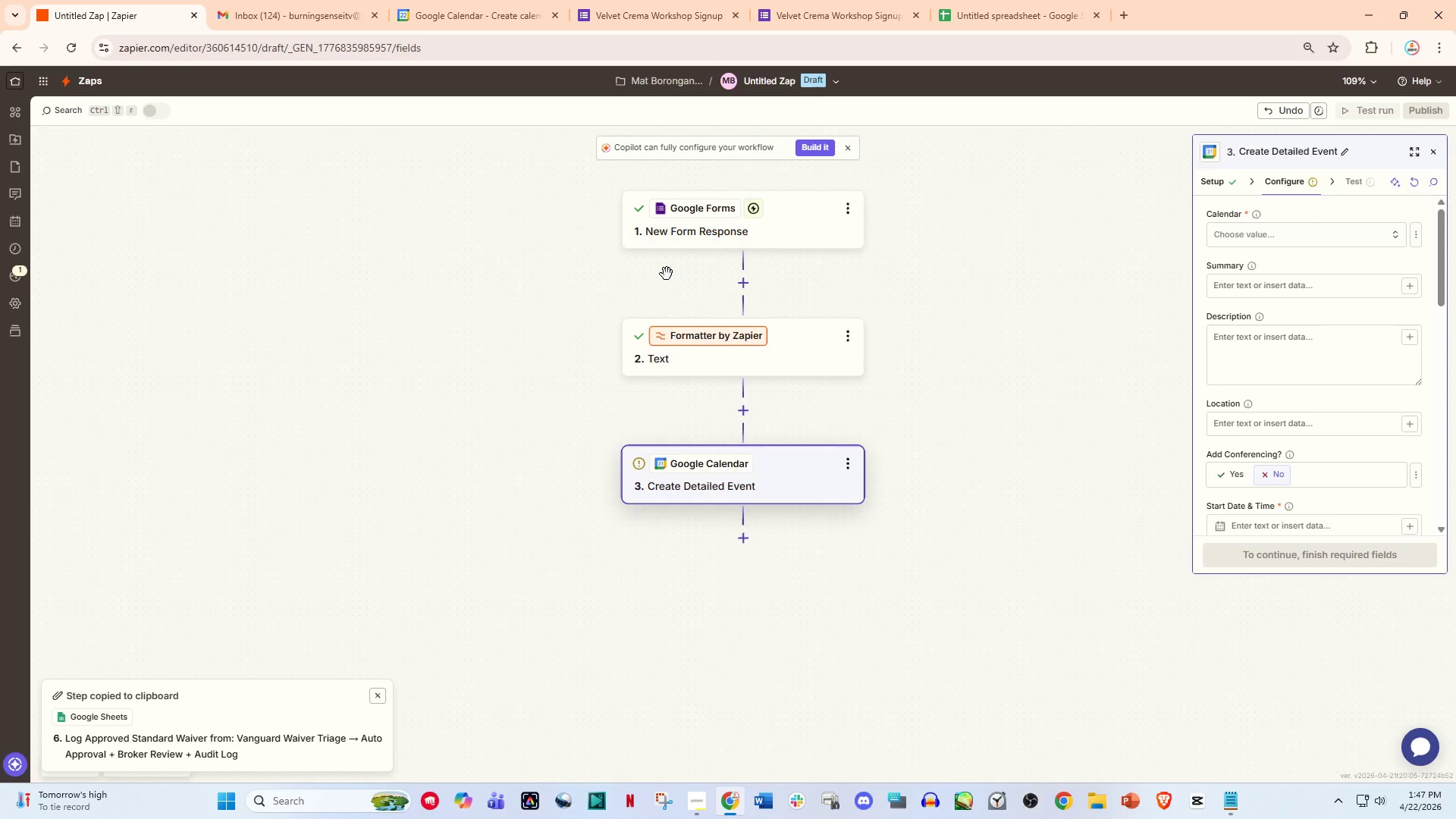 
left_click([444, 0])
 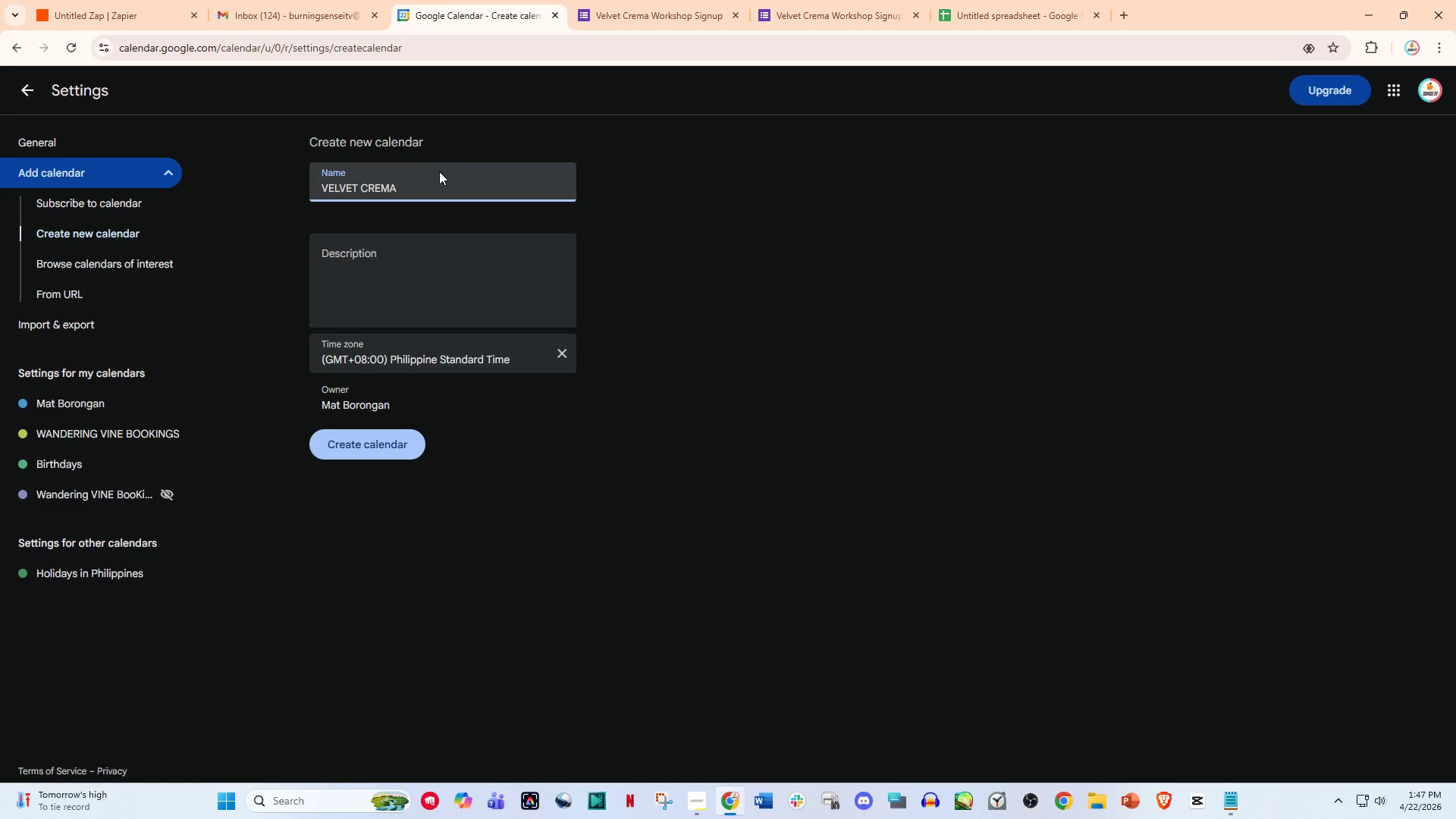 
left_click_drag(start_coordinate=[418, 186], to_coordinate=[216, 187])
 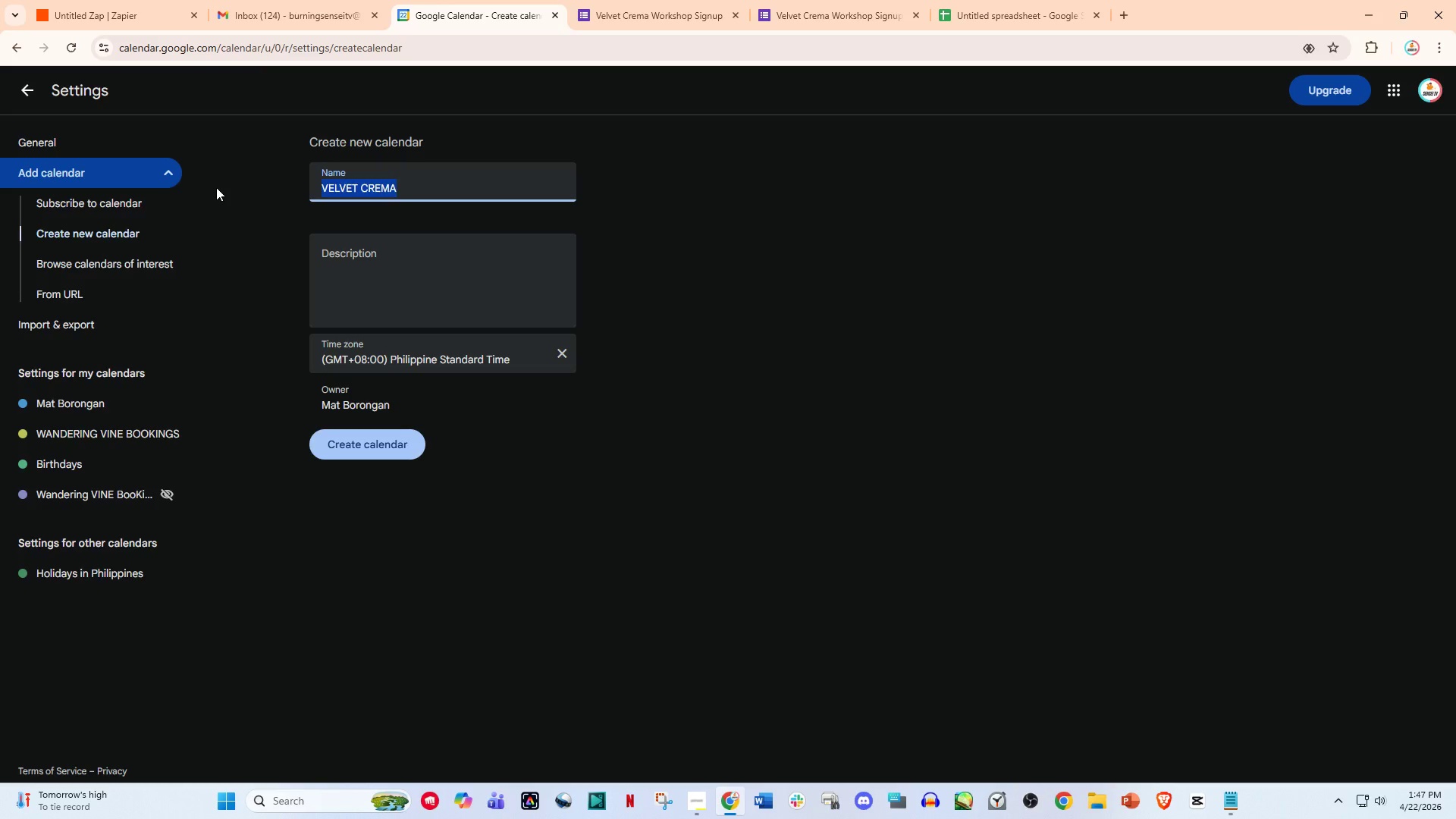 
type(vE)
key(Backspace)
key(Backspace)
type(vel)
key(Backspace)
key(Backspace)
key(Backspace)
type(Velvet Cremas )
key(Backspace)
key(Backspace)
type( Worj)
key(Backspace)
type(kshops)
 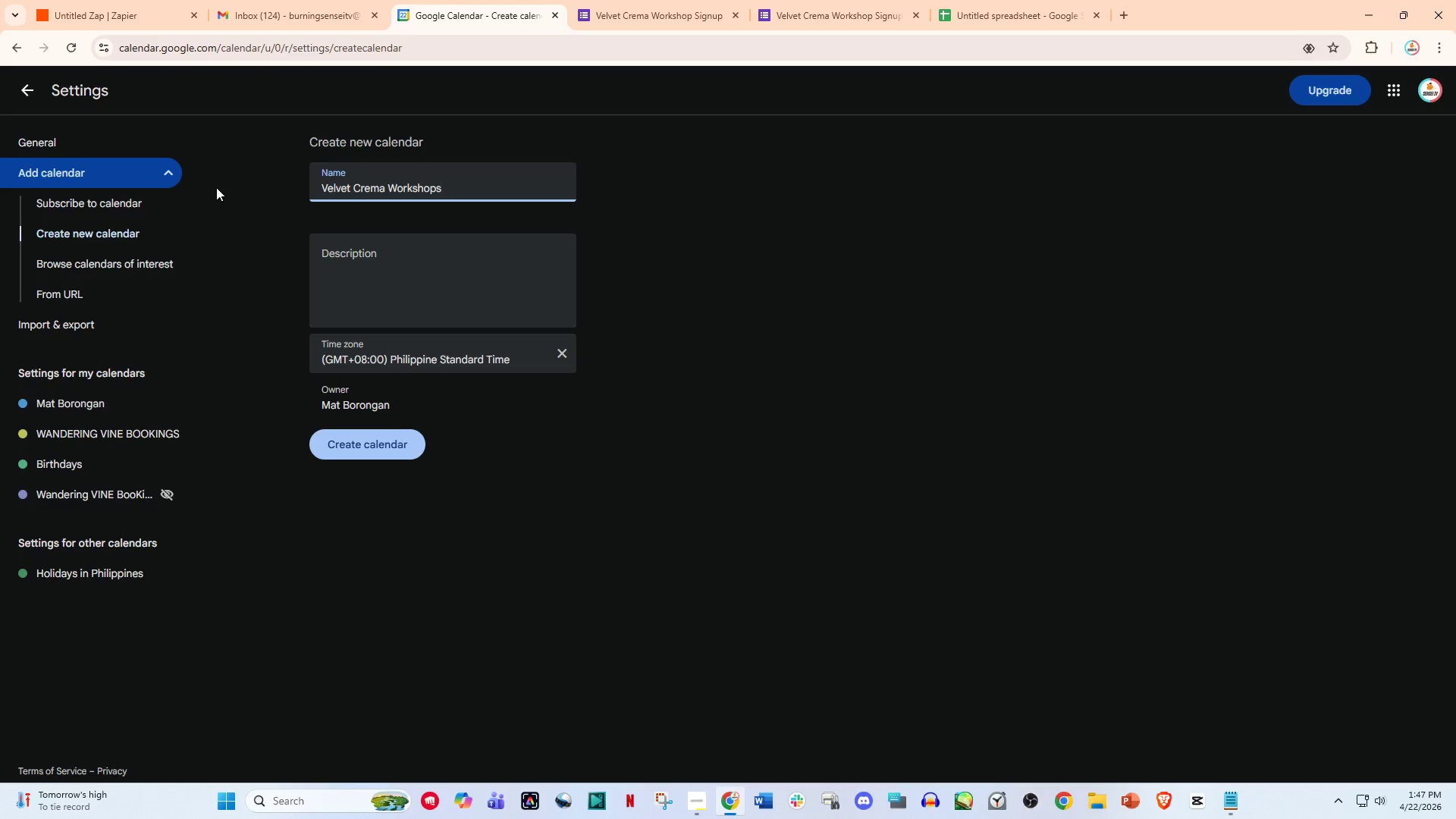 
left_click_drag(start_coordinate=[381, 450], to_coordinate=[598, 353])
 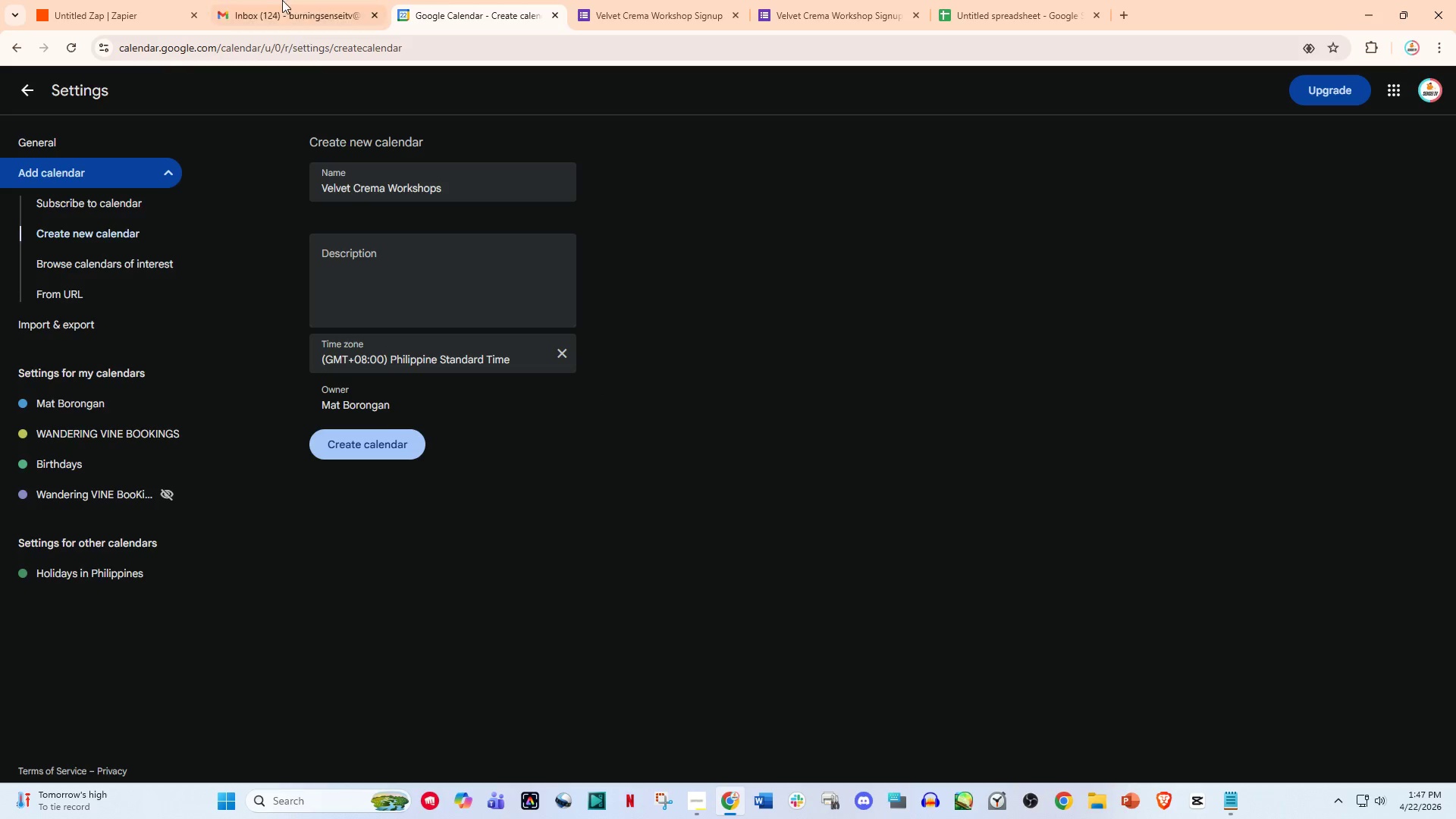 
left_click([271, 0])
 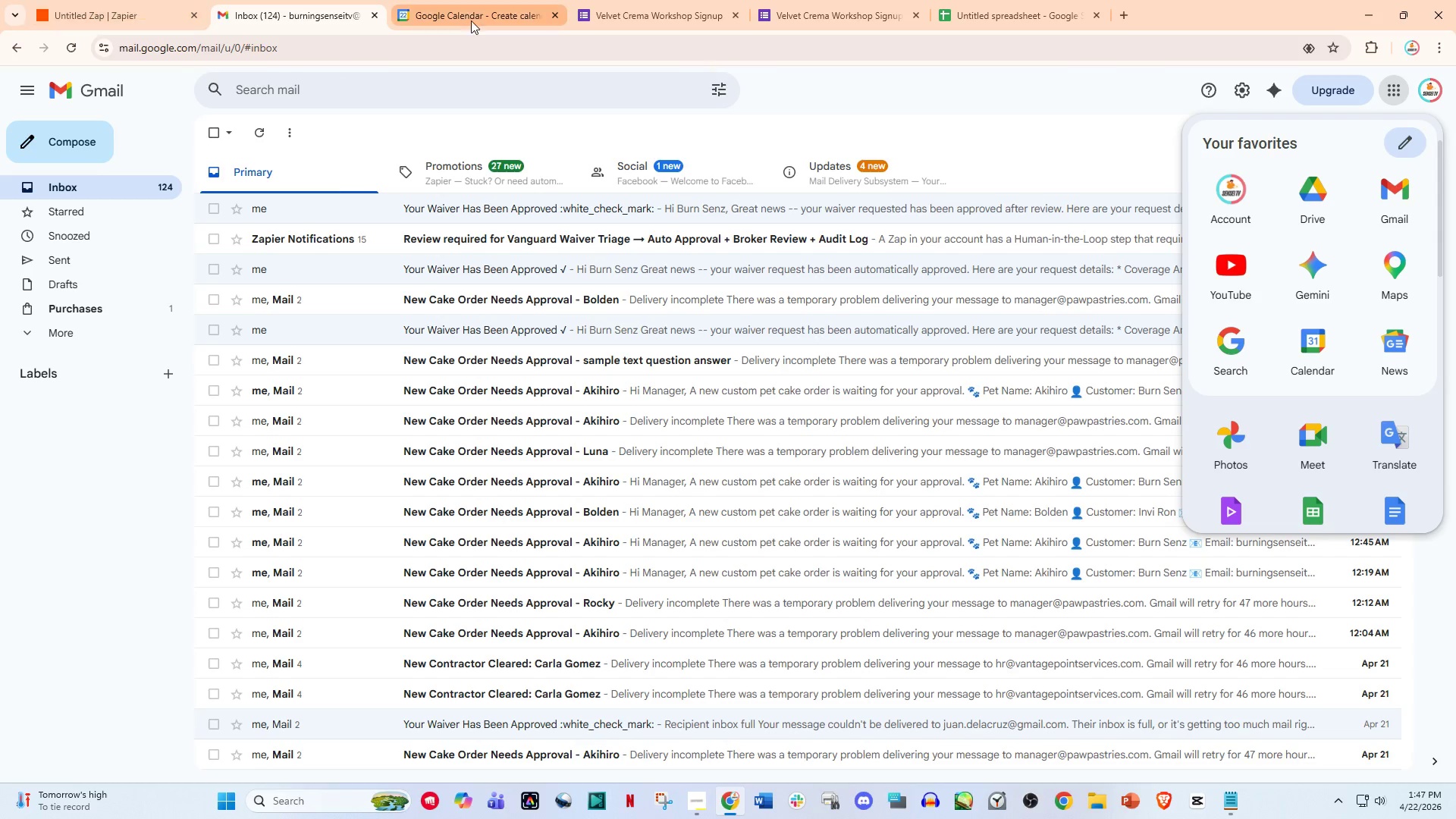 
left_click([676, 0])
 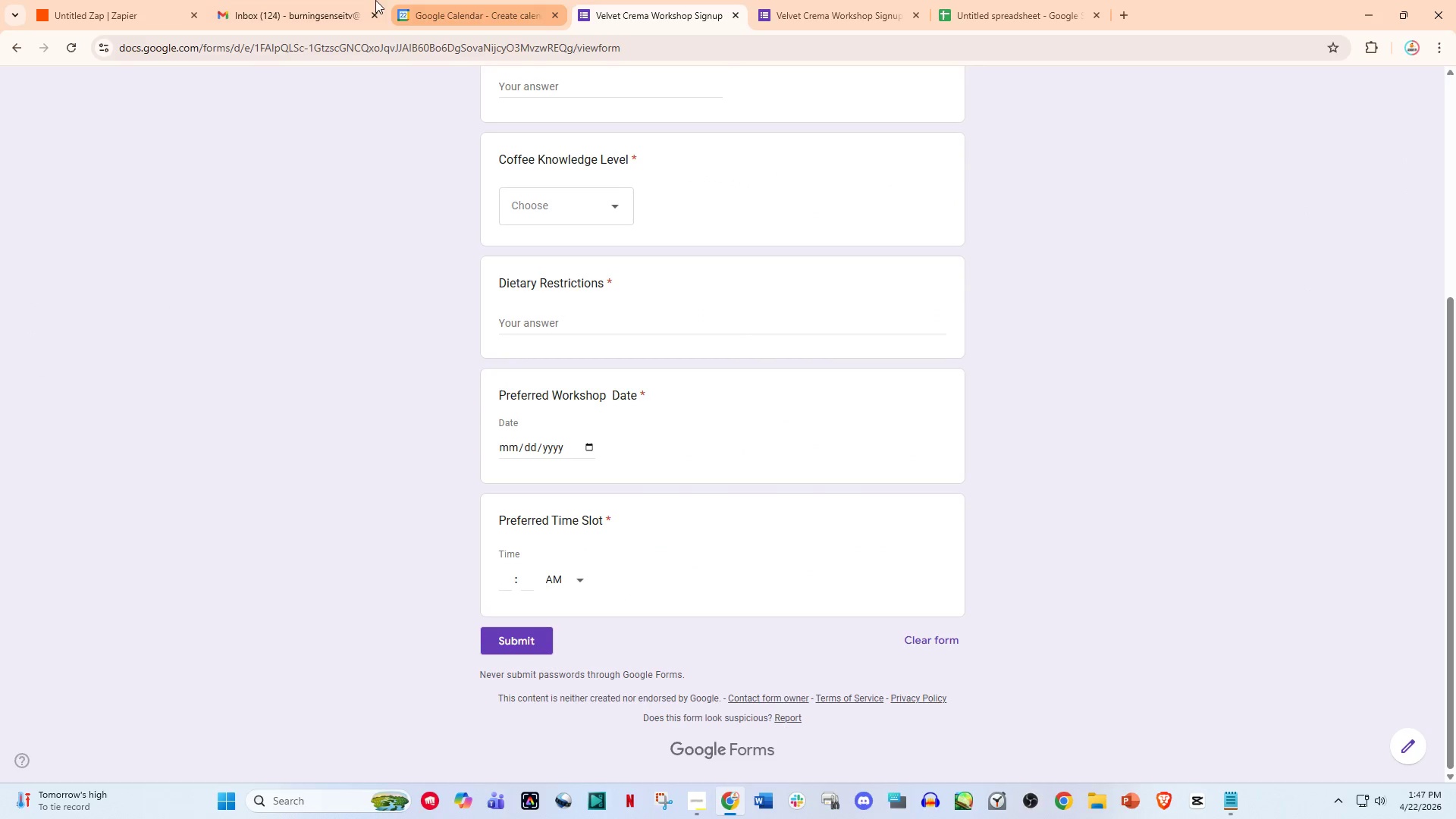 
left_click([157, 0])
 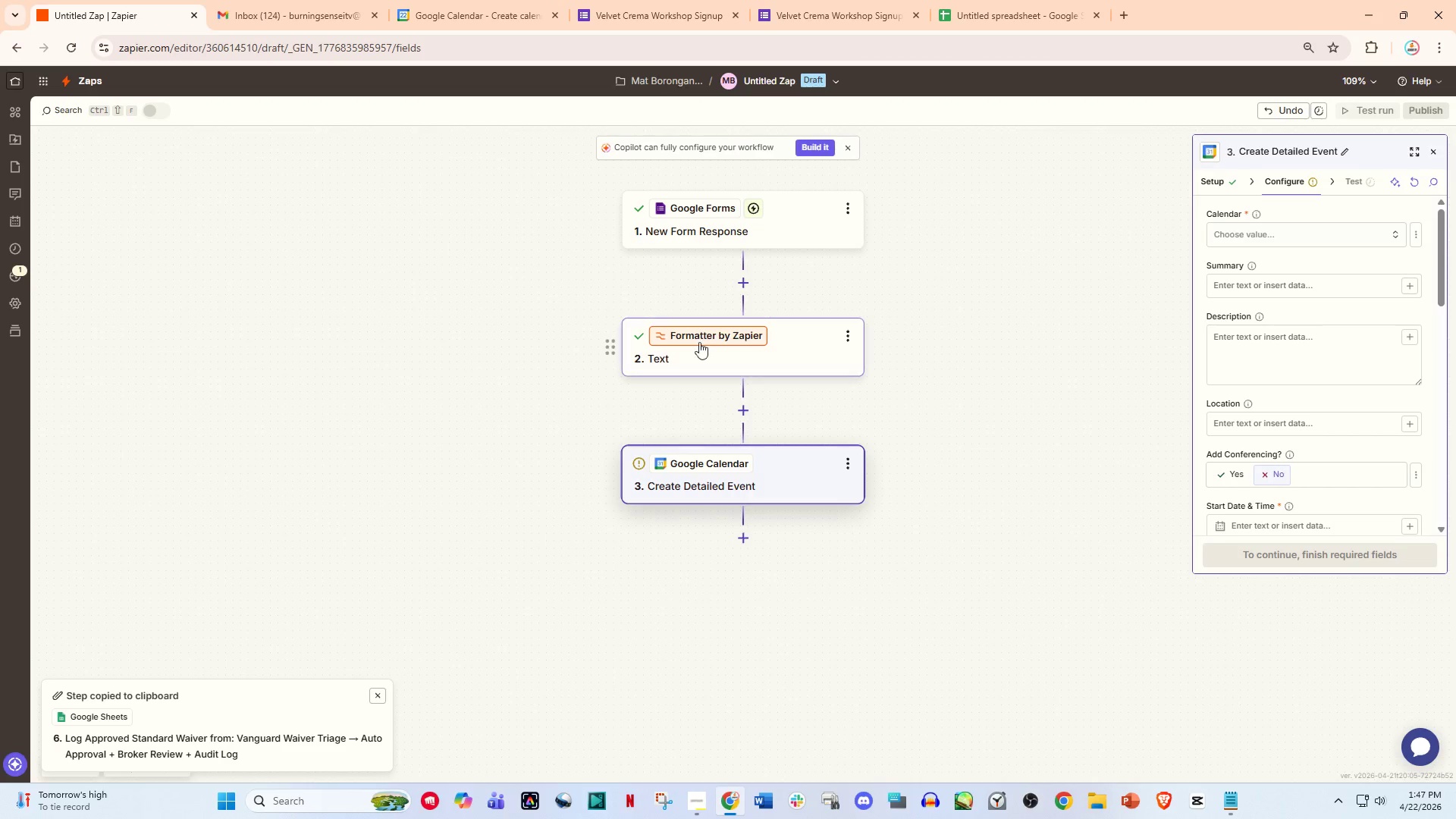 
left_click([738, 345])
 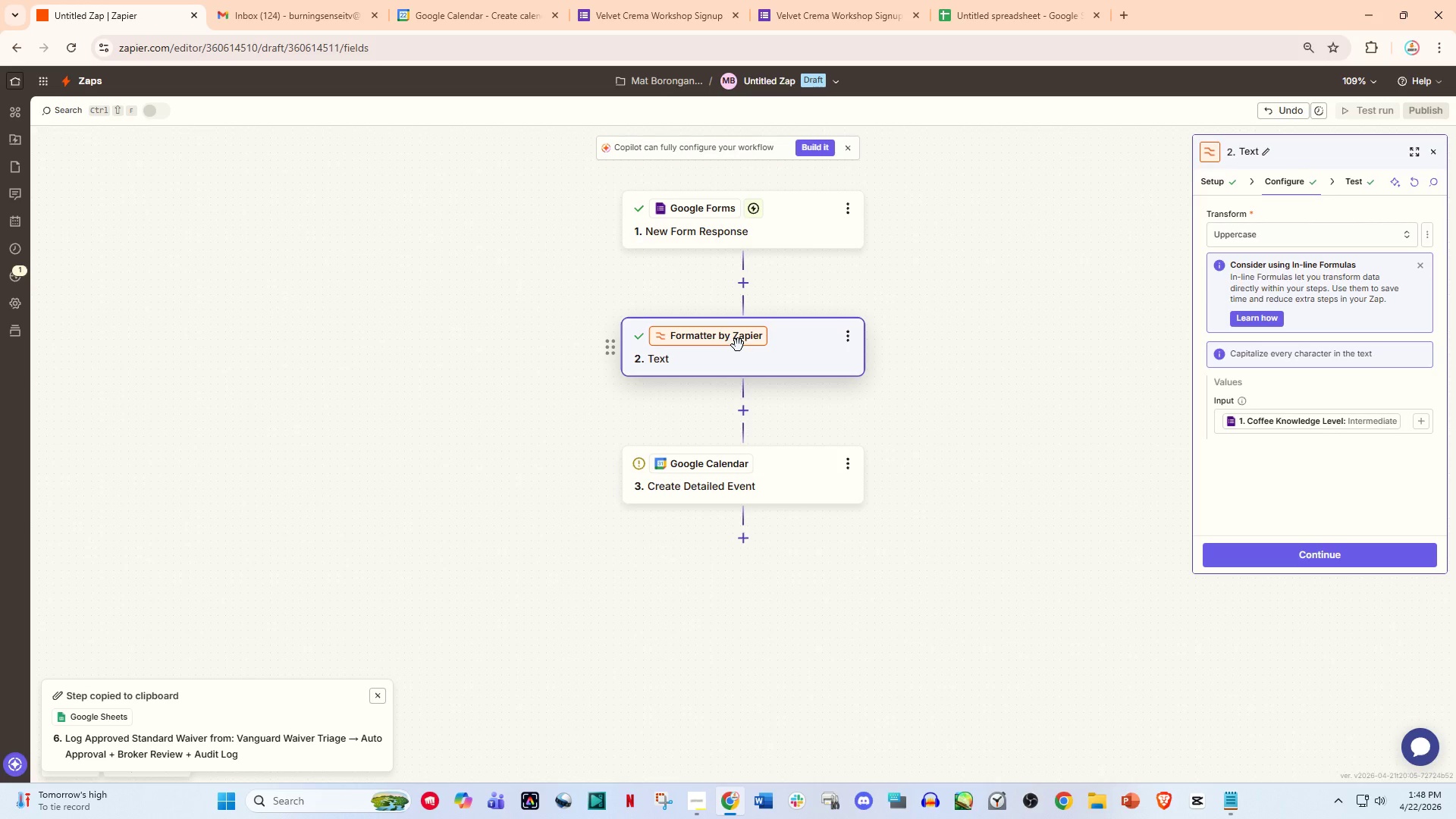 
wait(12.44)
 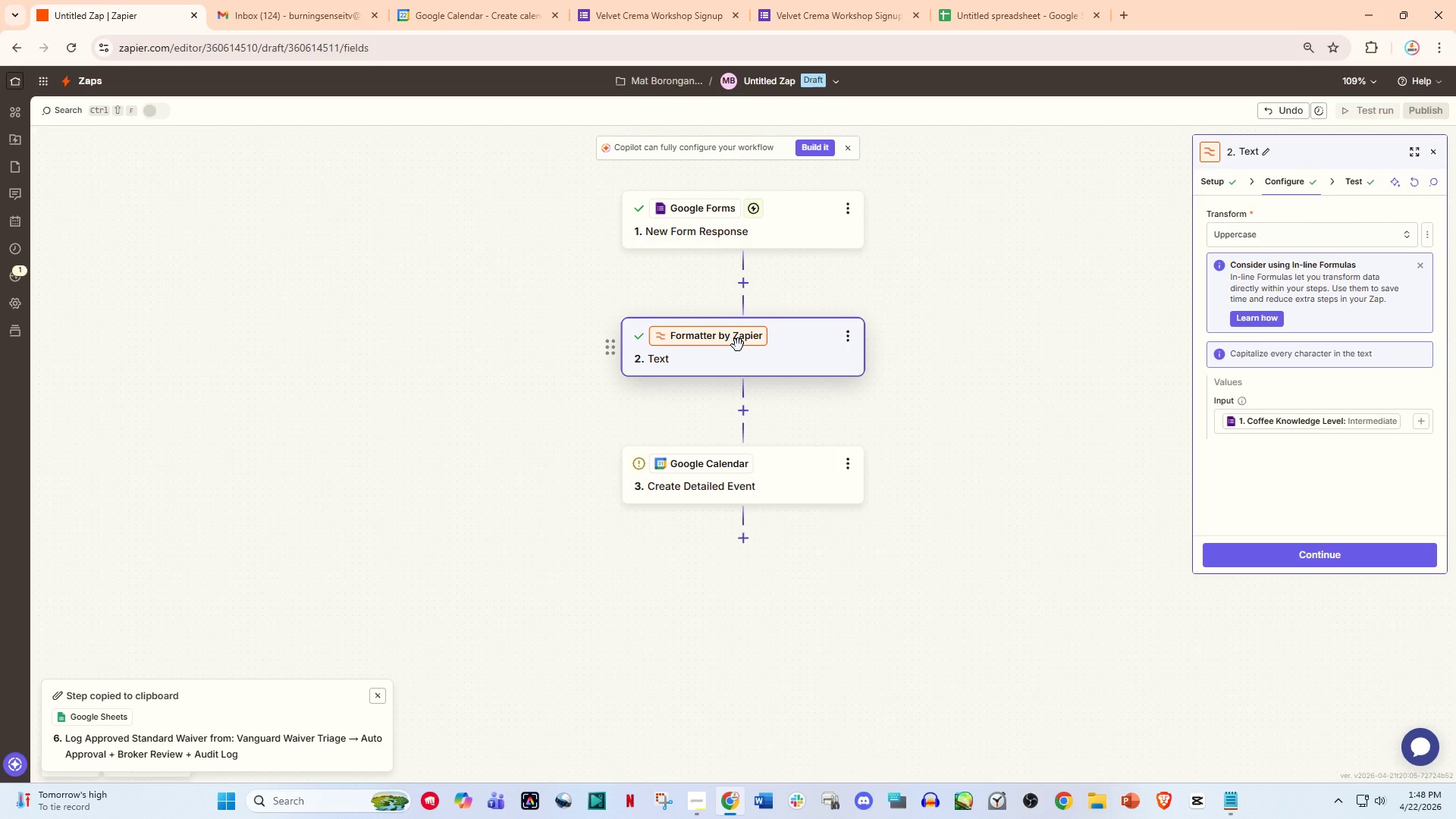 
left_click([475, 0])
 